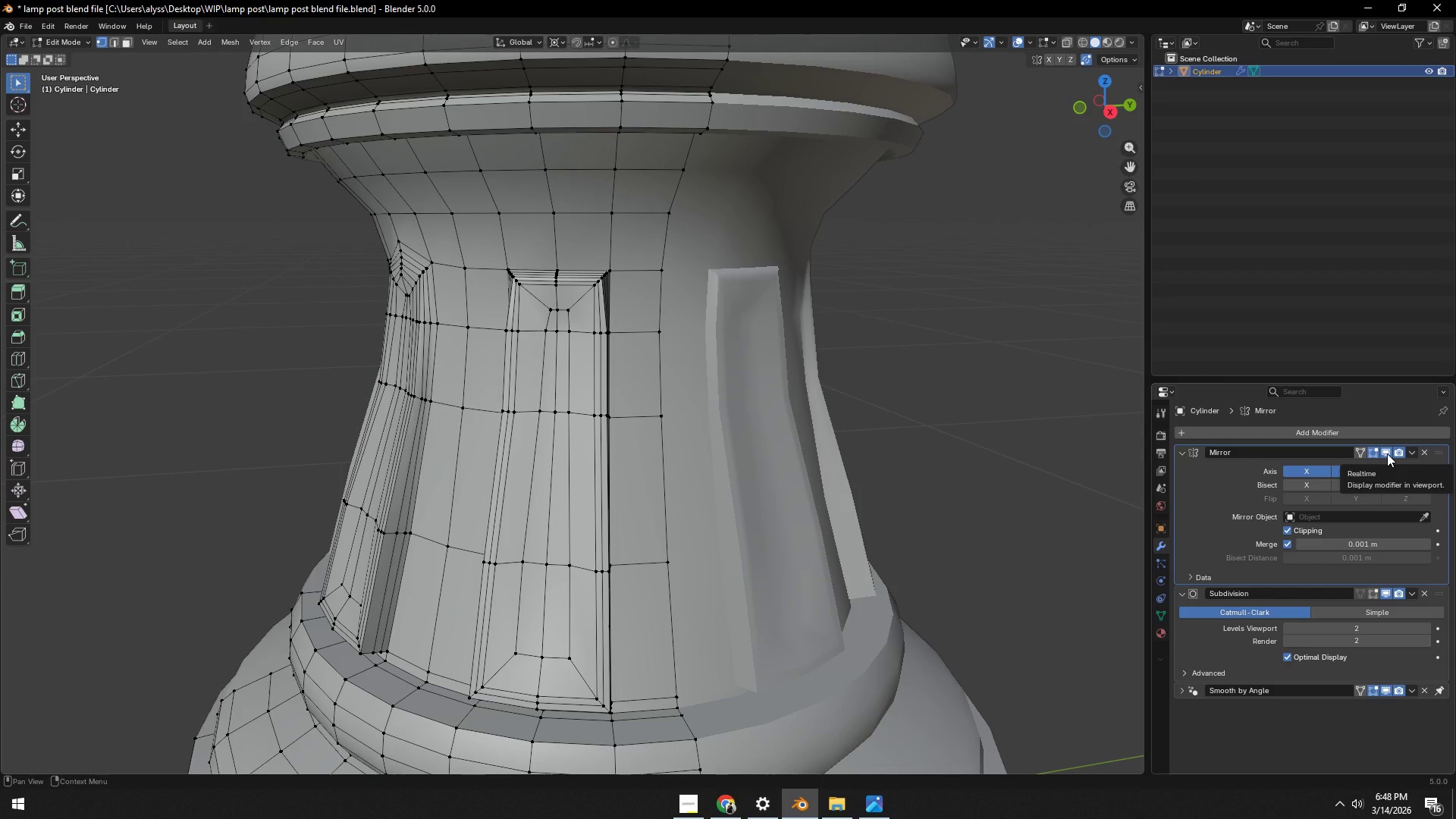 
left_click([1387, 453])
 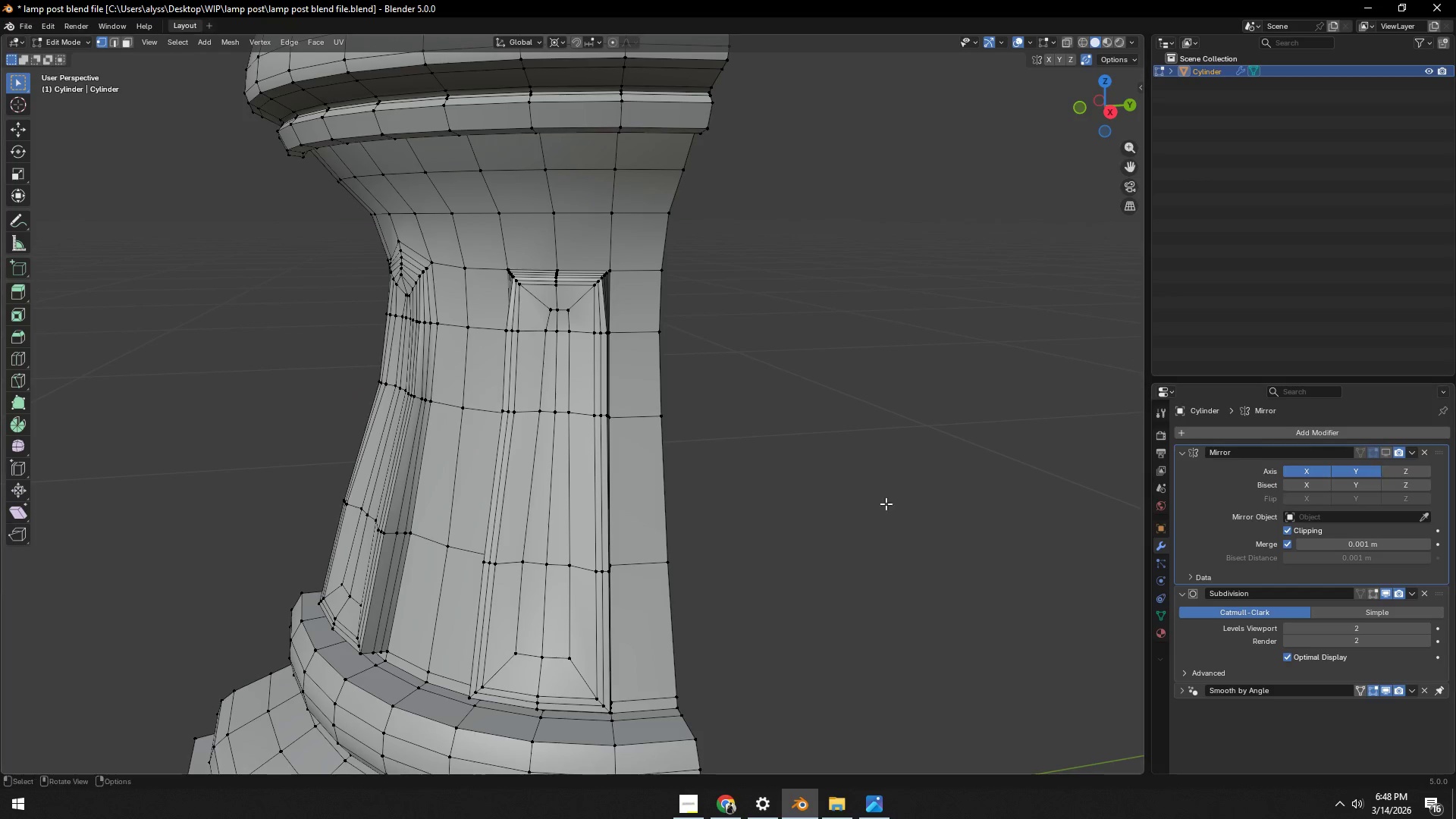 
left_click([786, 473])
 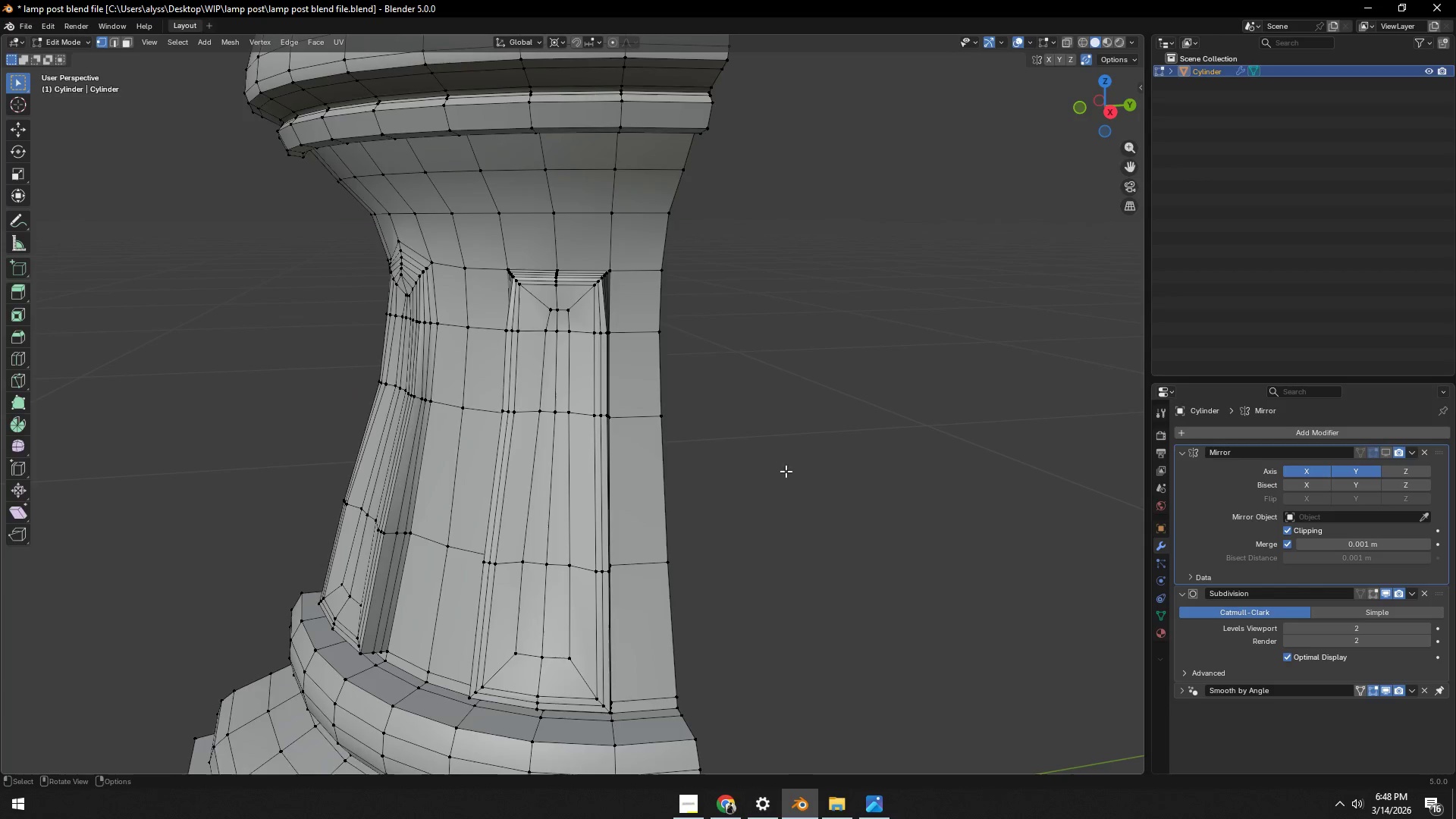 
key(Tab)
 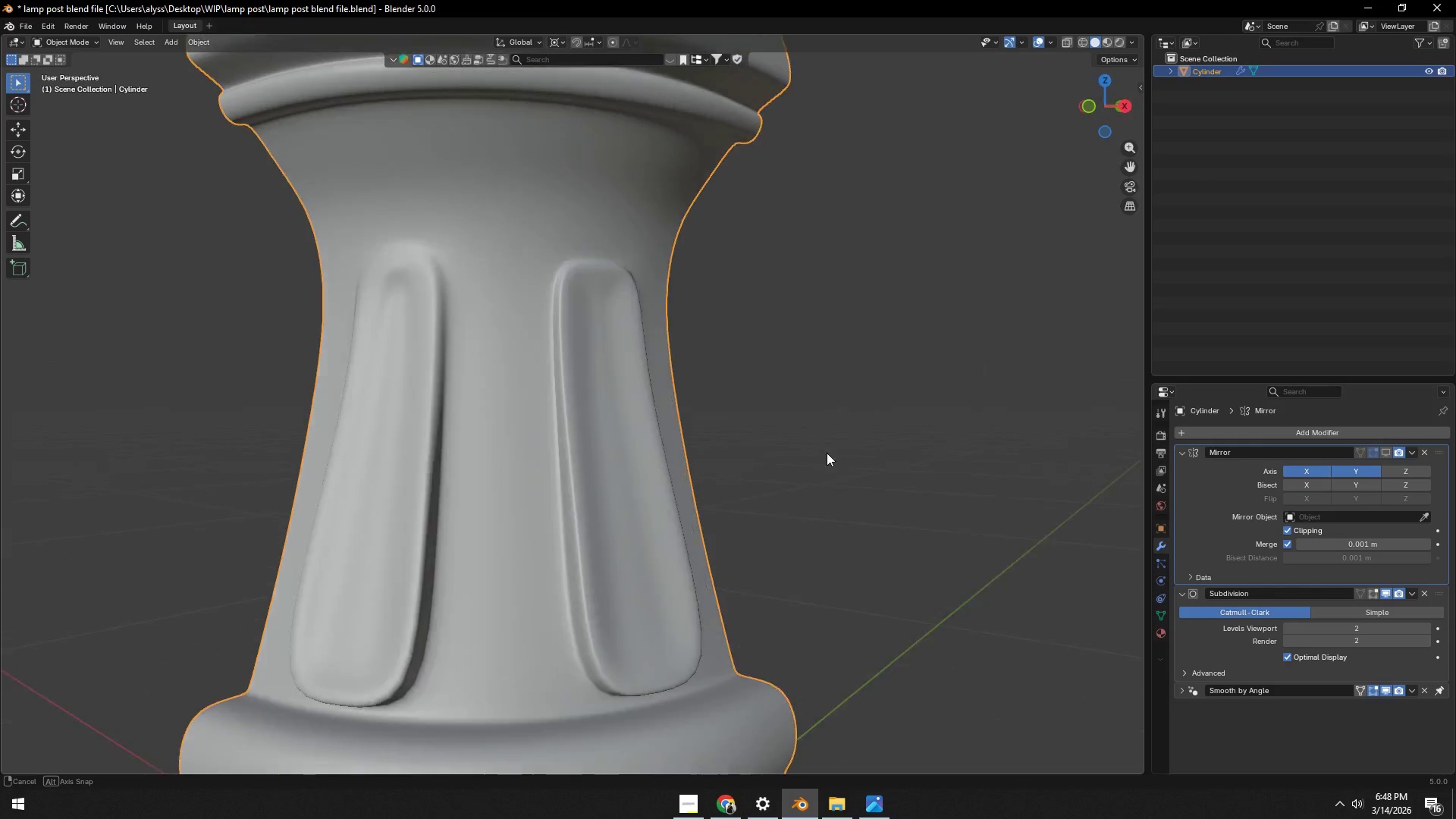 
key(Tab)
 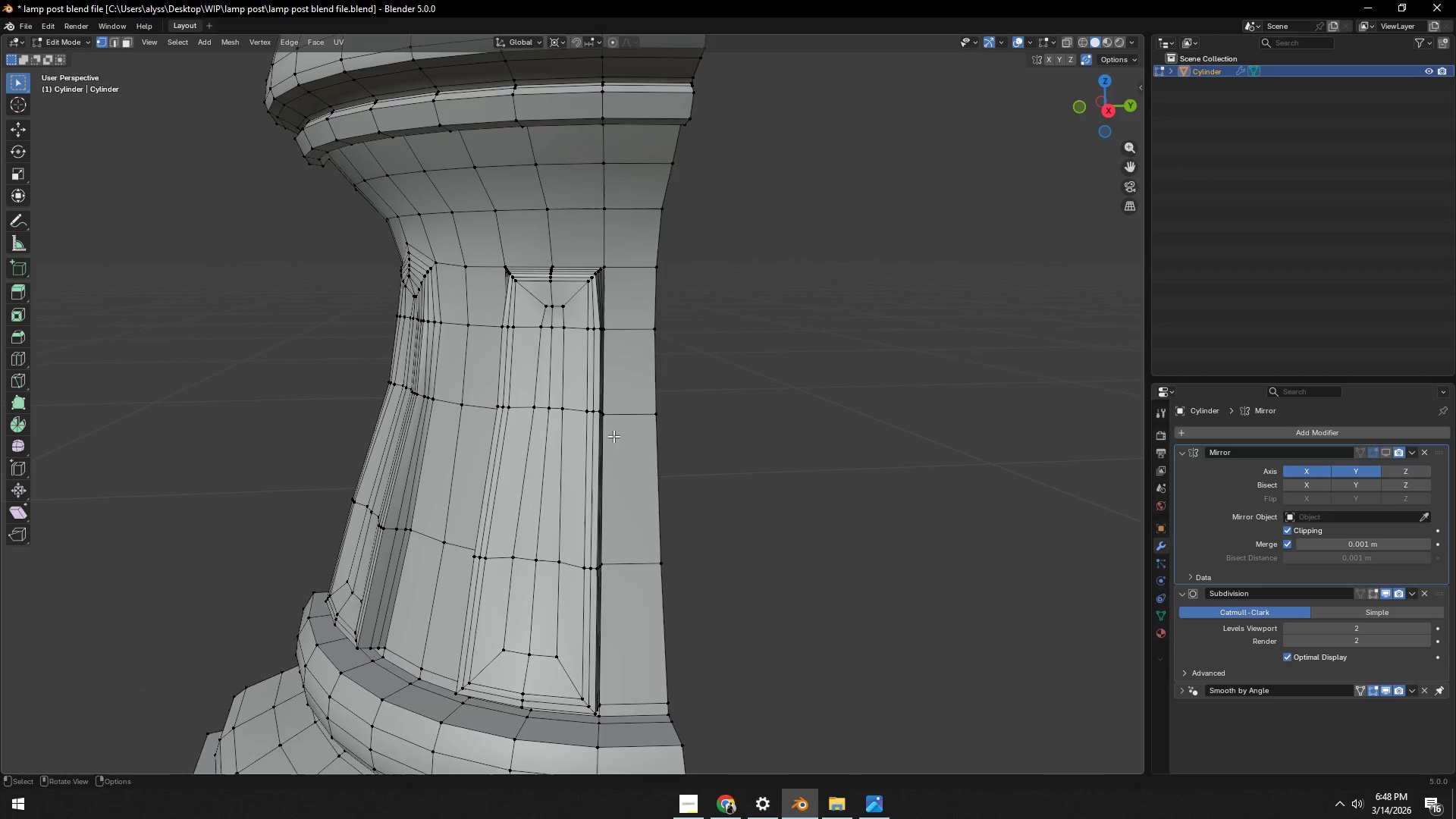 
hold_key(key=ShiftLeft, duration=0.44)
 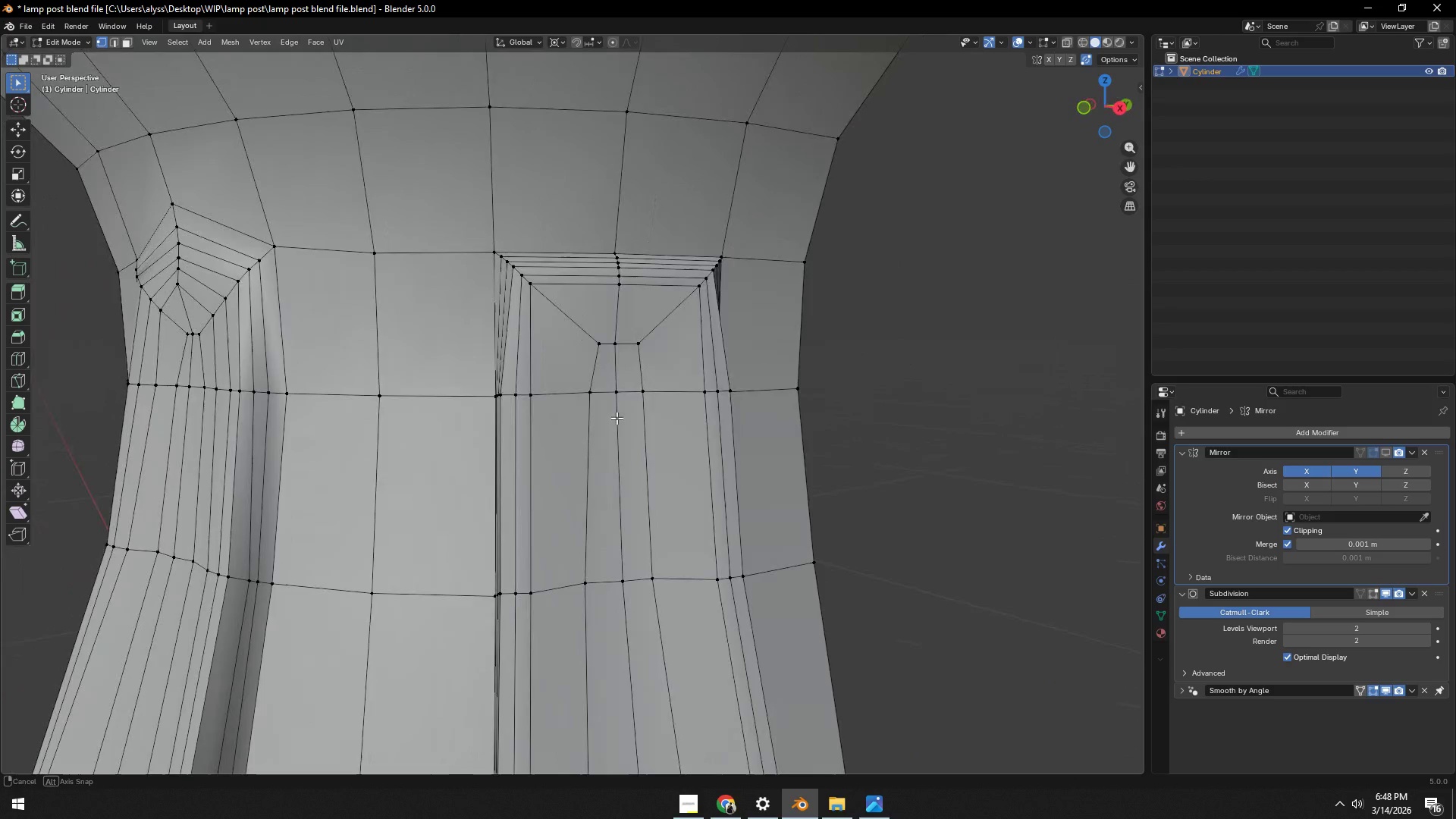 
scroll: coordinate [602, 422], scroll_direction: up, amount: 4.0
 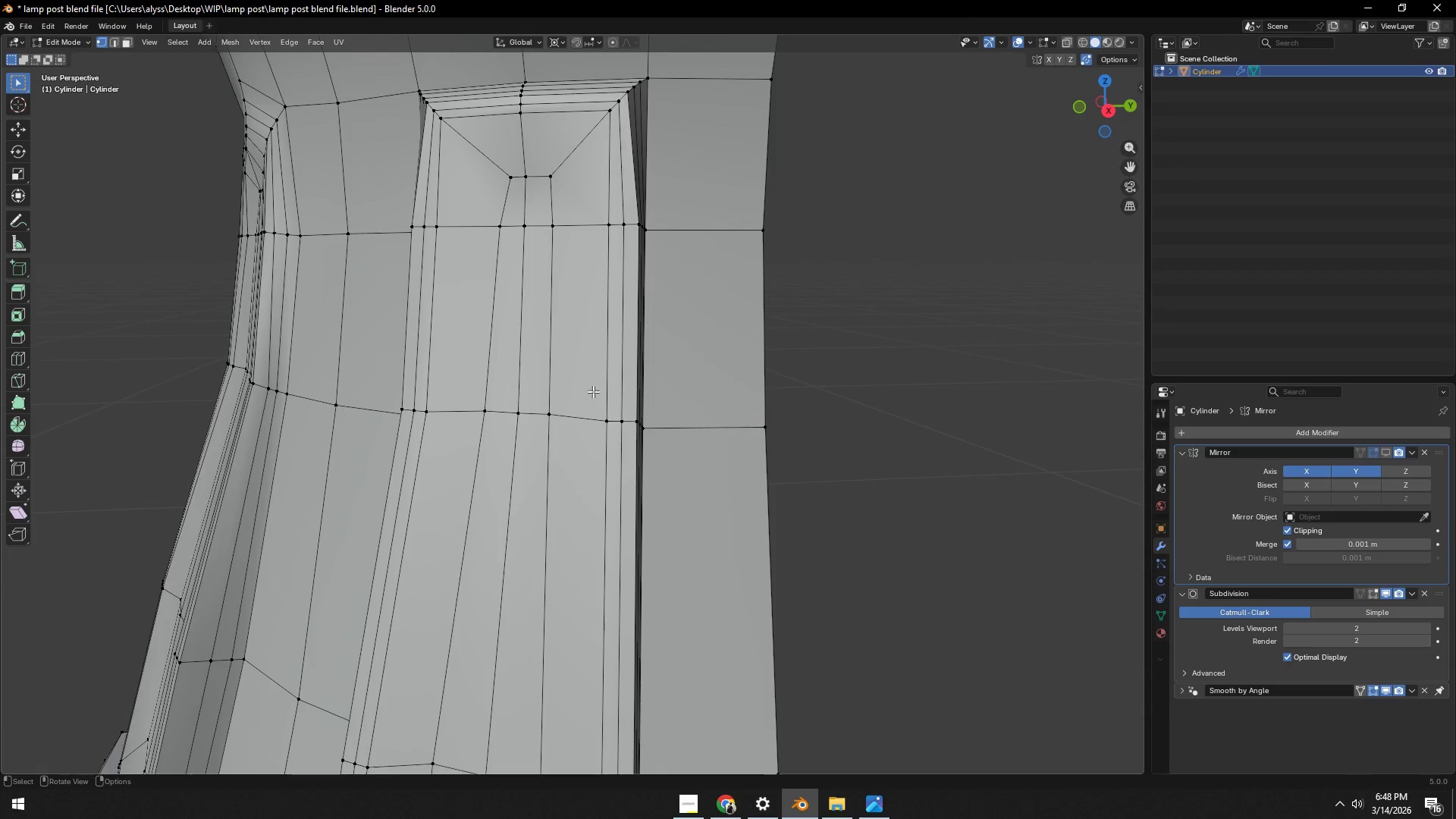 
left_click([694, 293])
 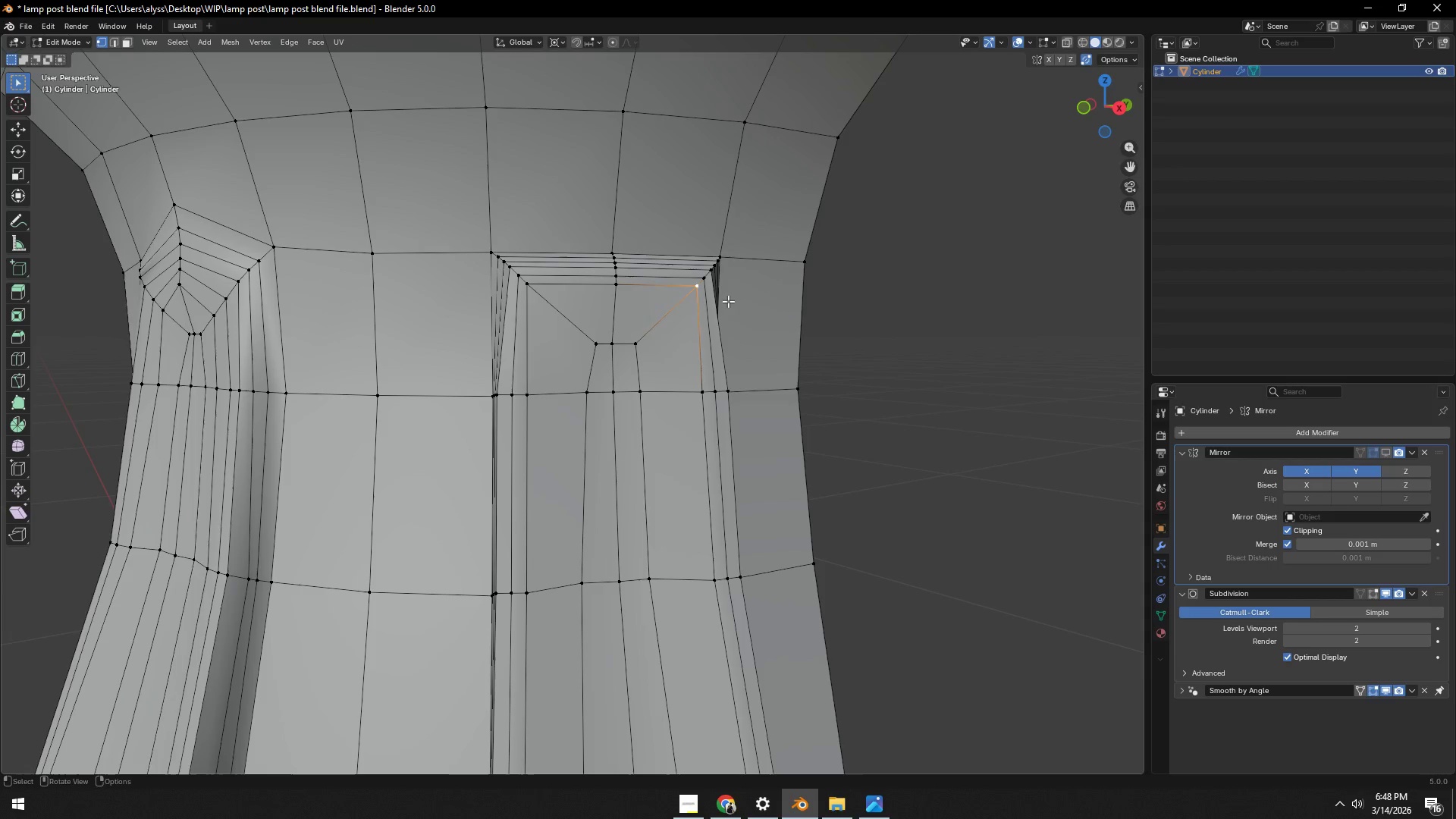 
type(gg)
 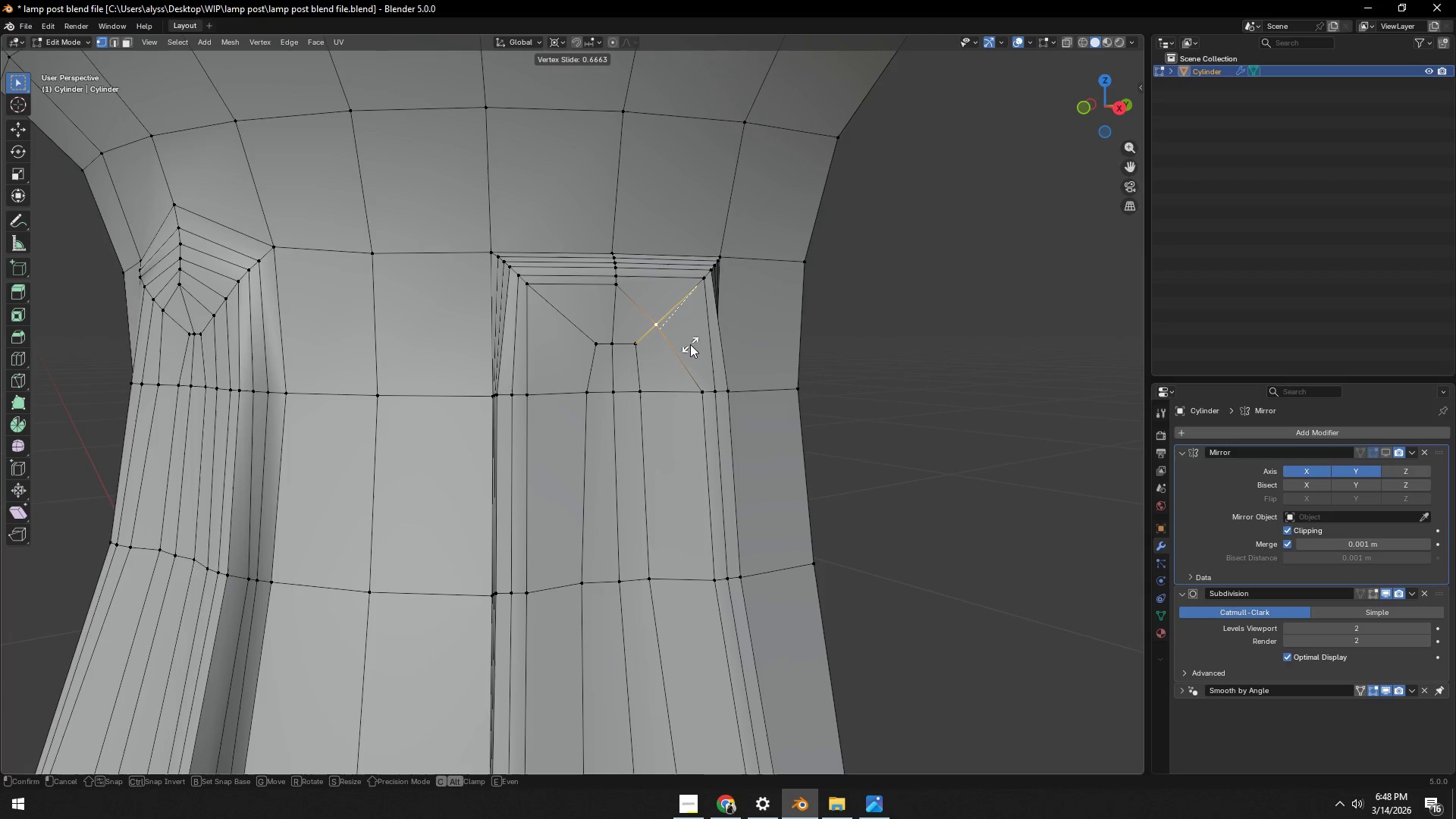 
left_click([690, 344])
 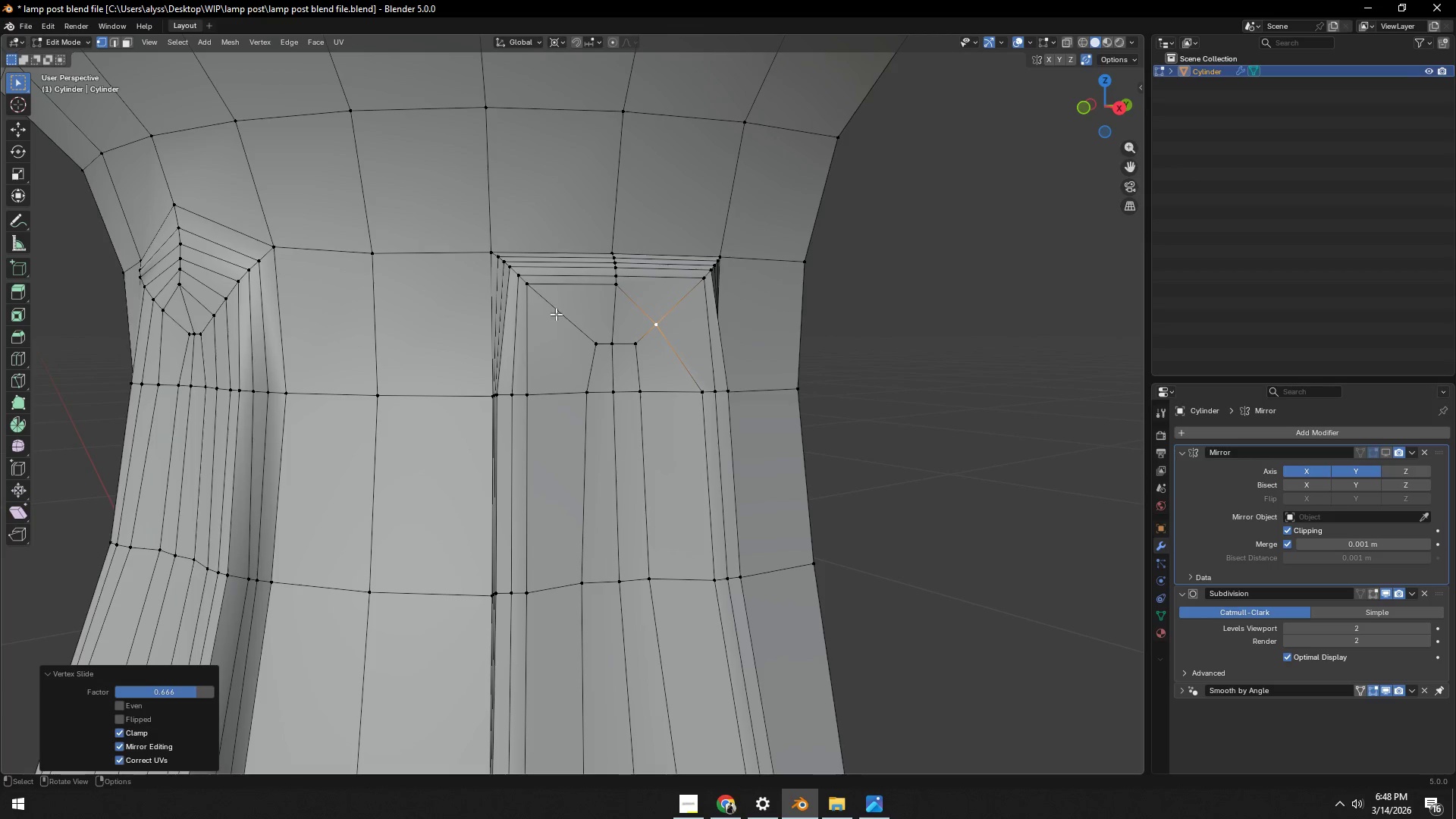 
left_click([533, 291])
 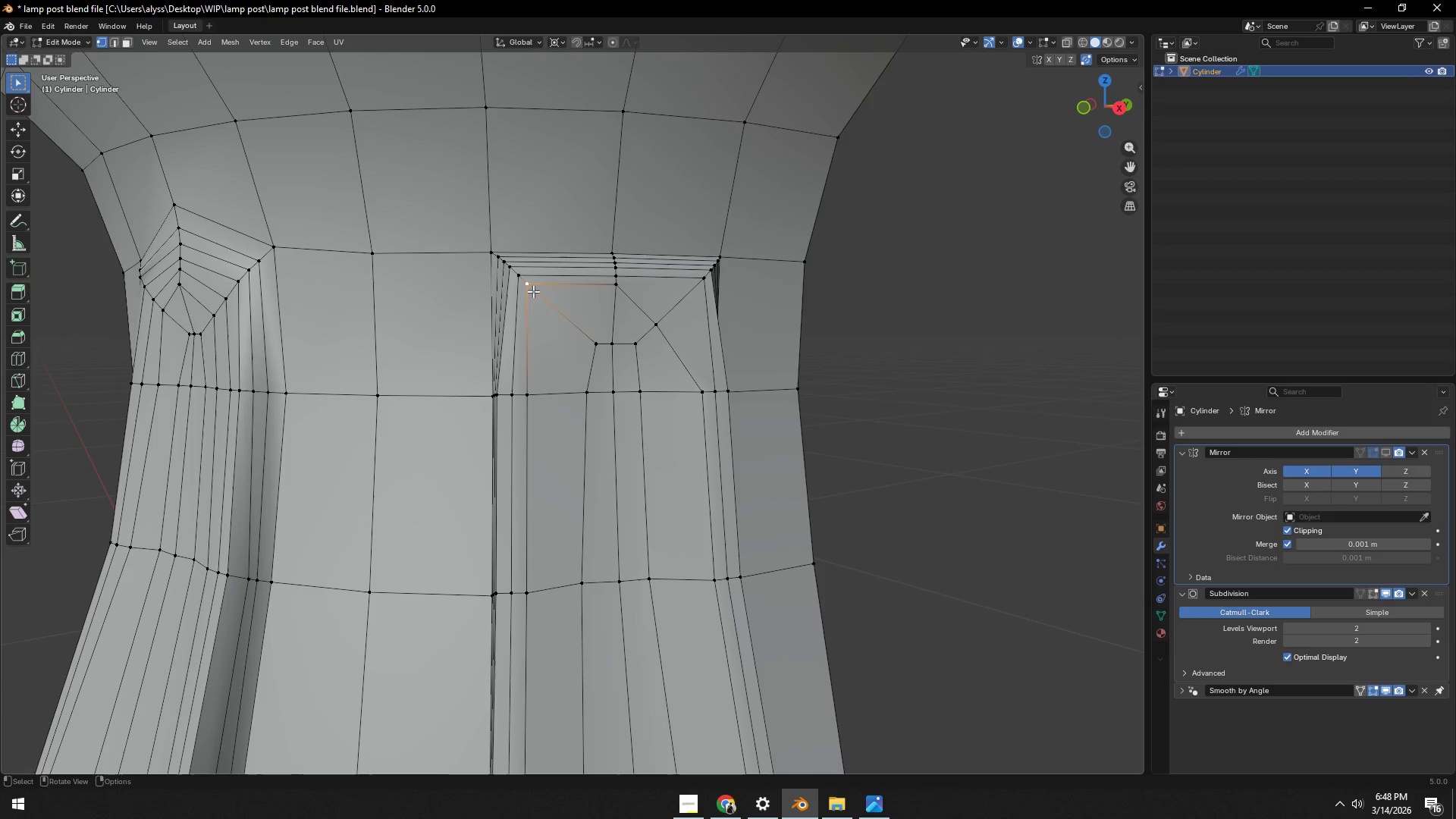 
type(gg)
 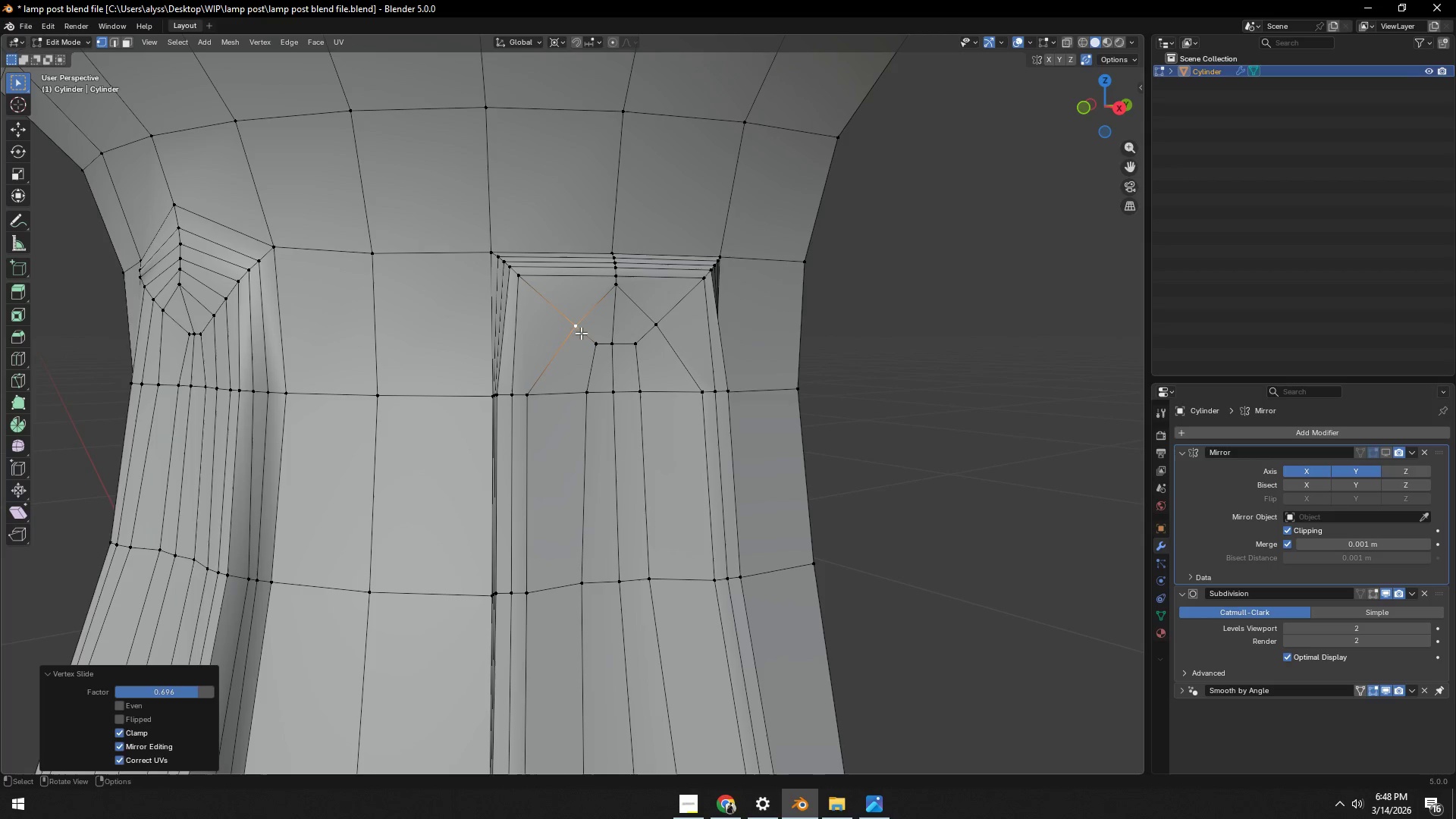 
double_click([613, 292])
 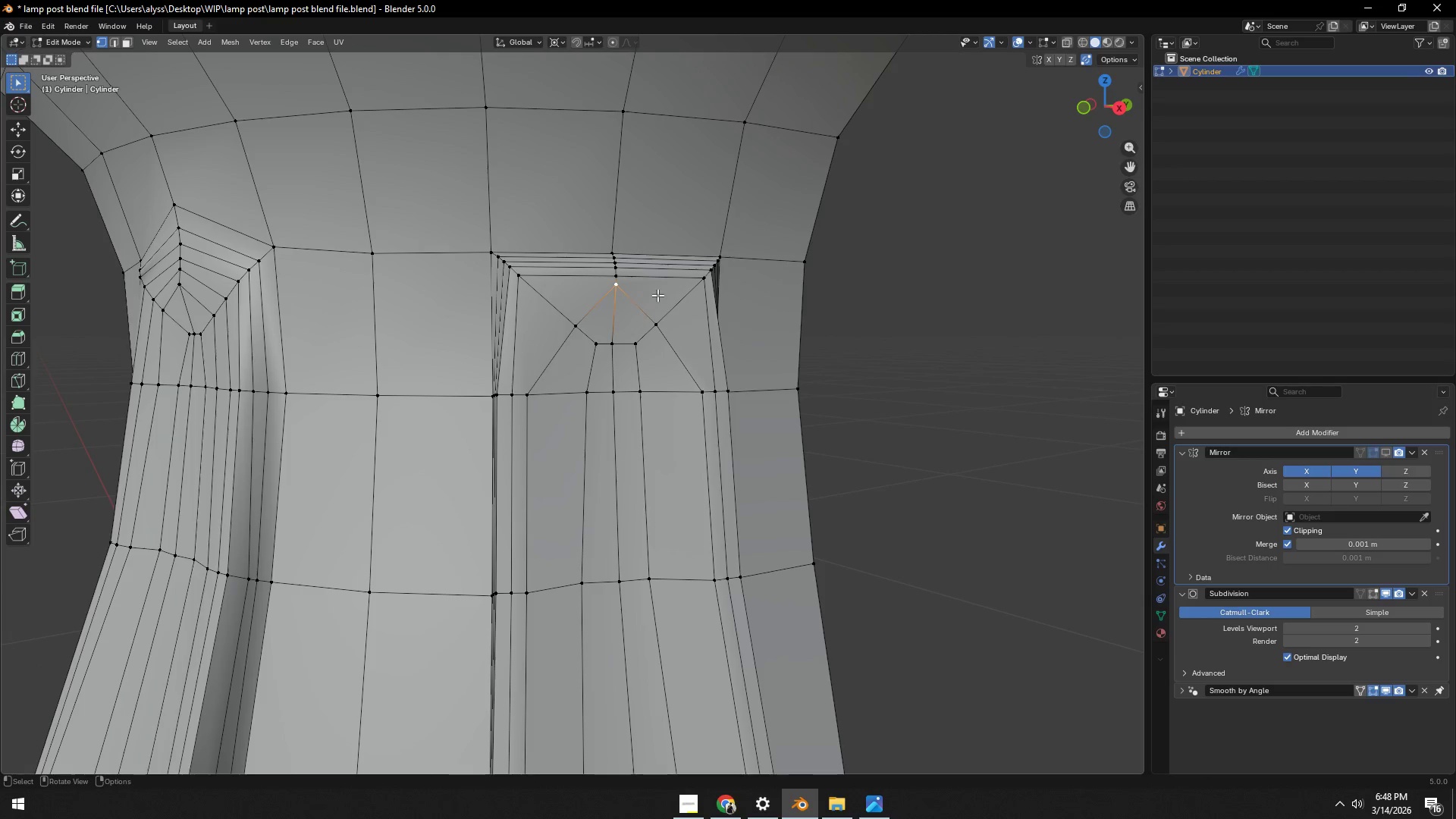 
type(gg)
 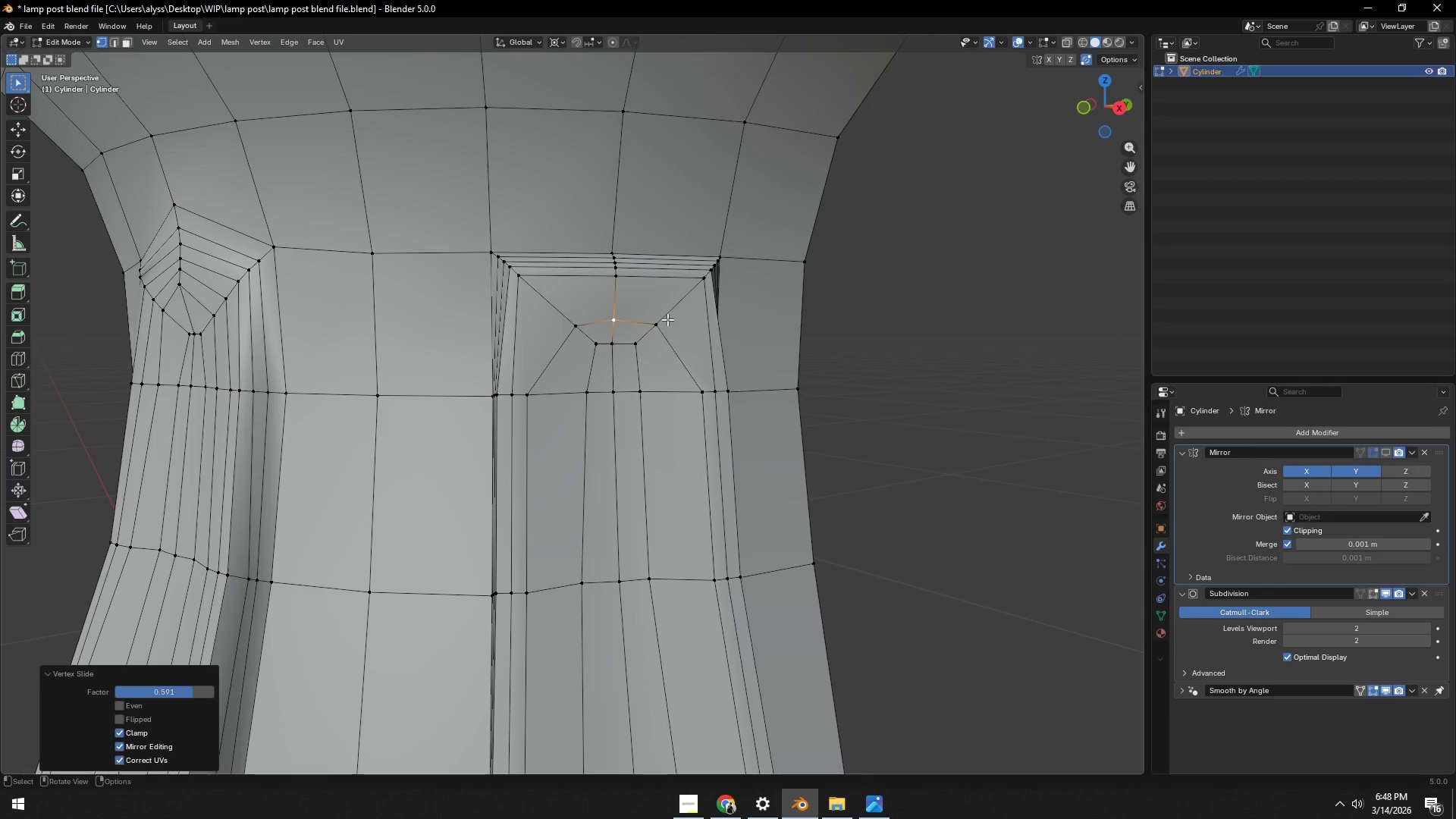 
double_click([698, 288])
 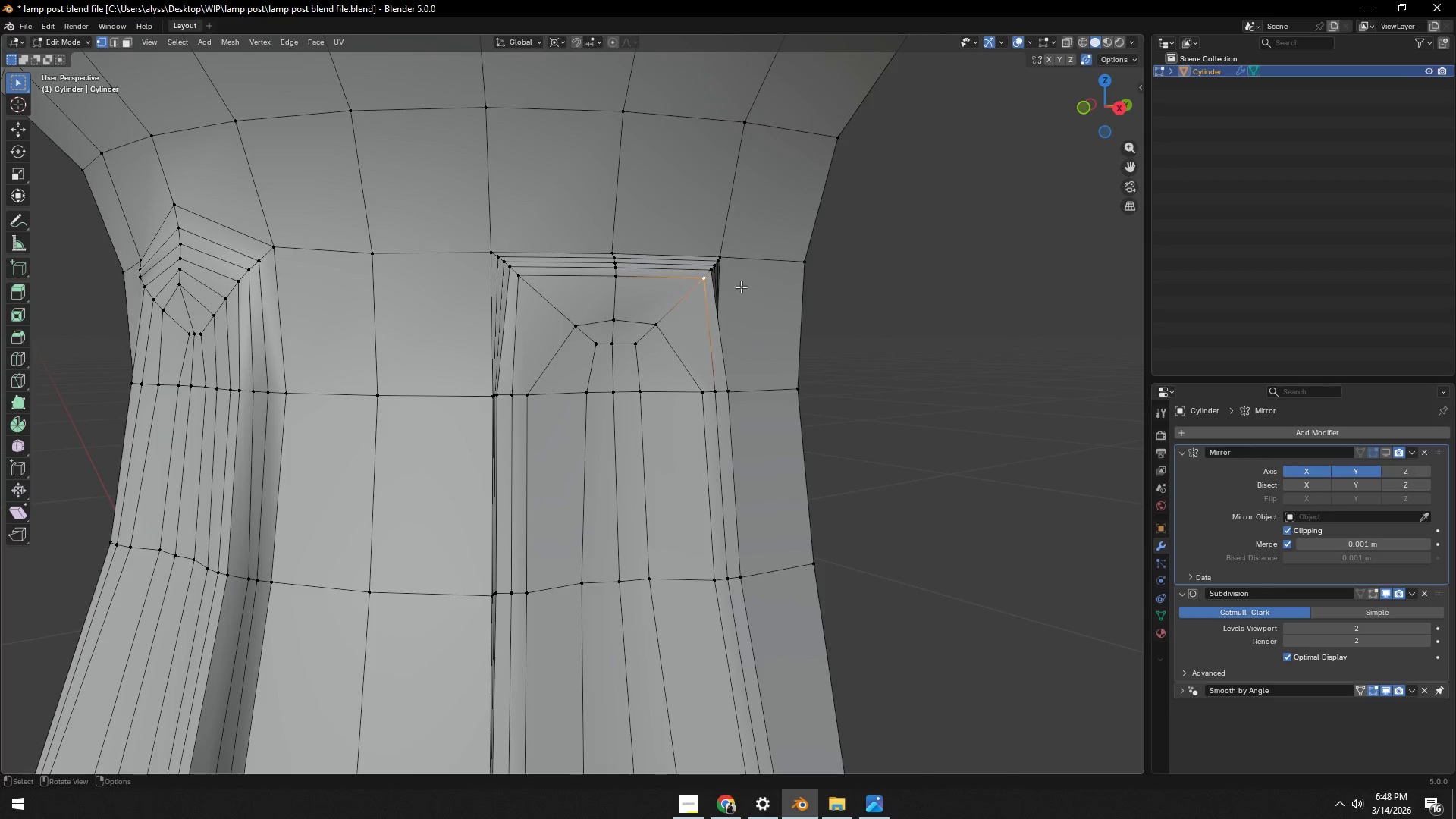 
type(gg)
 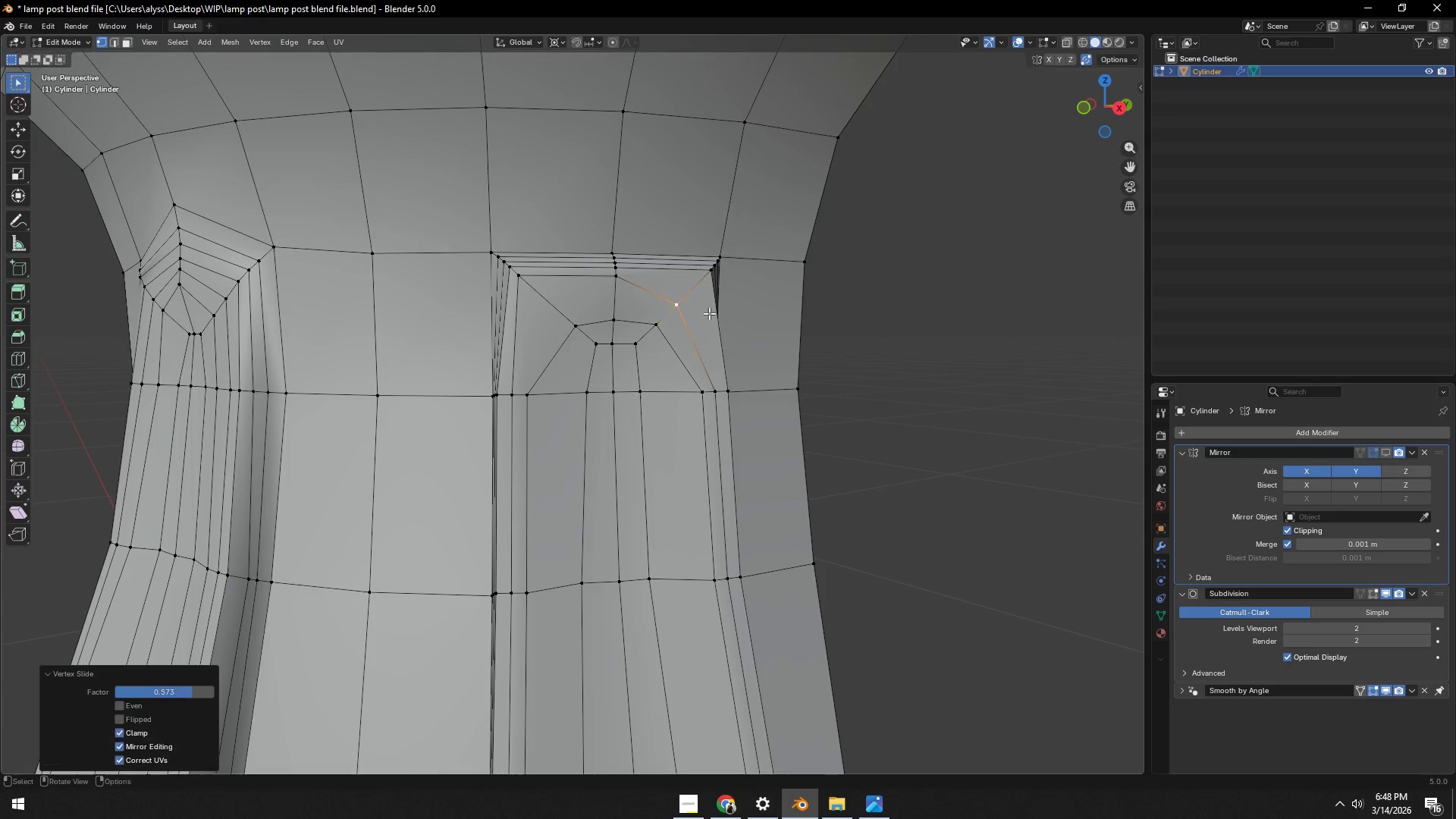 
double_click([619, 286])
 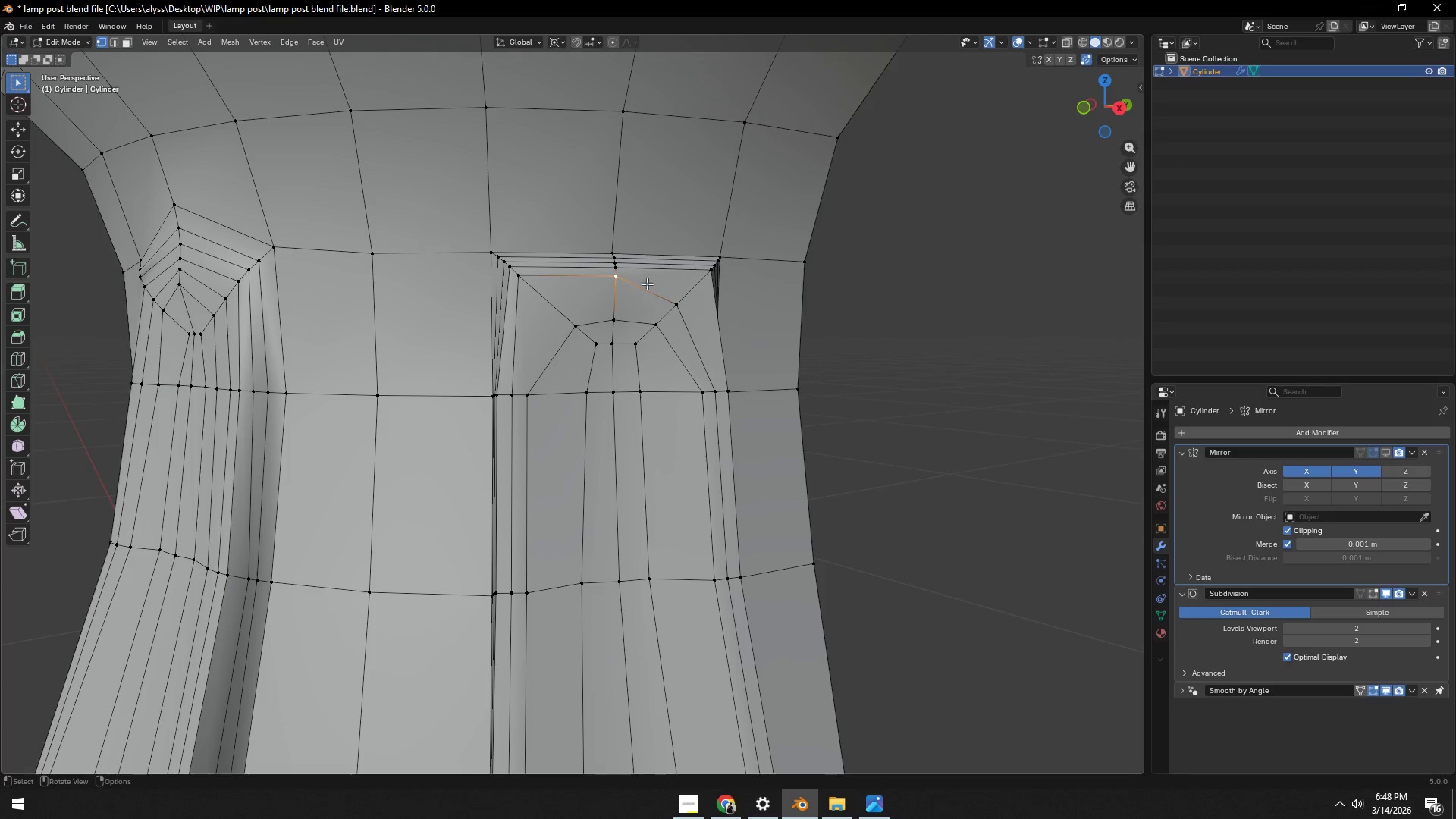 
type(gg)
 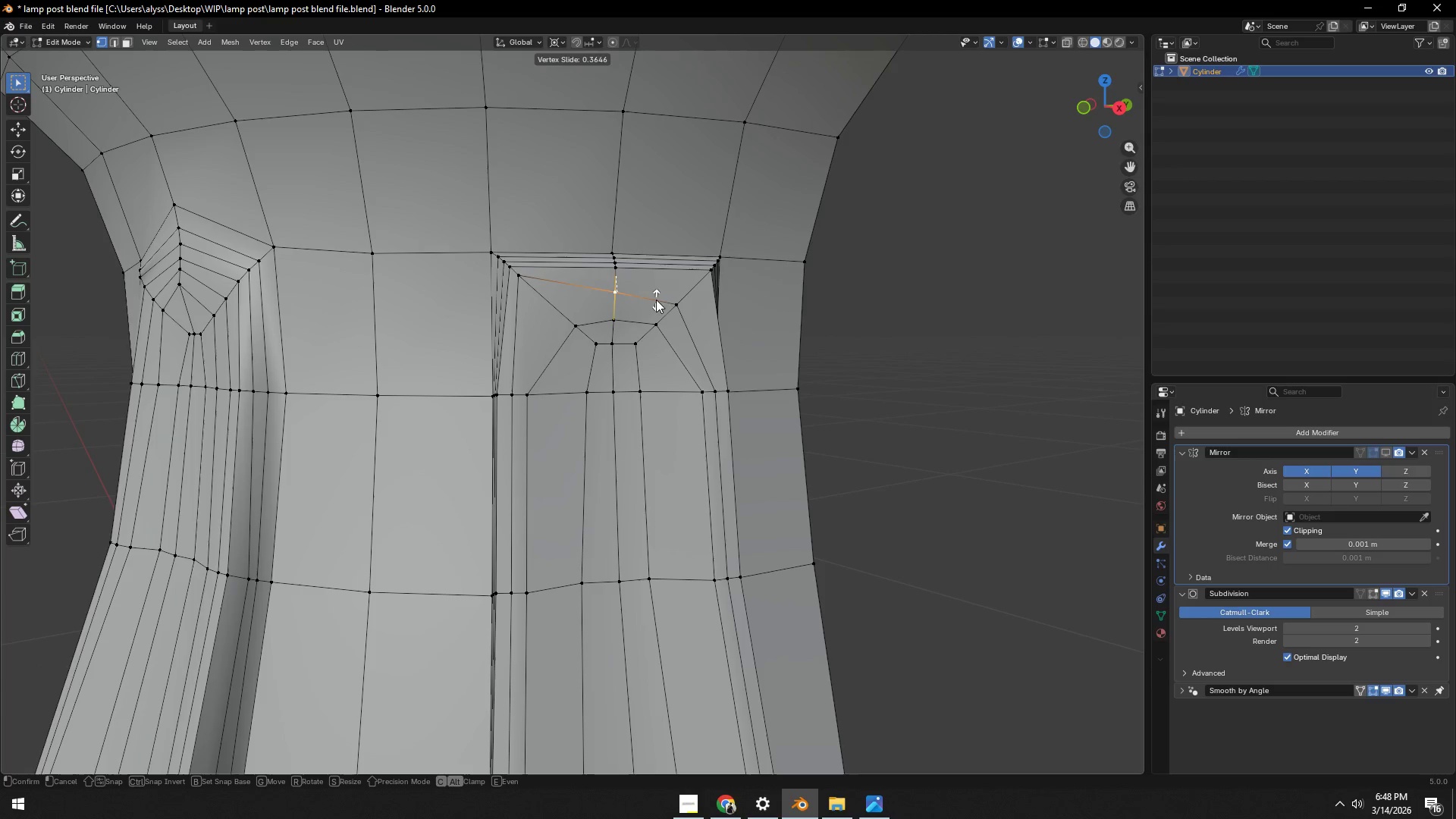 
left_click([656, 300])
 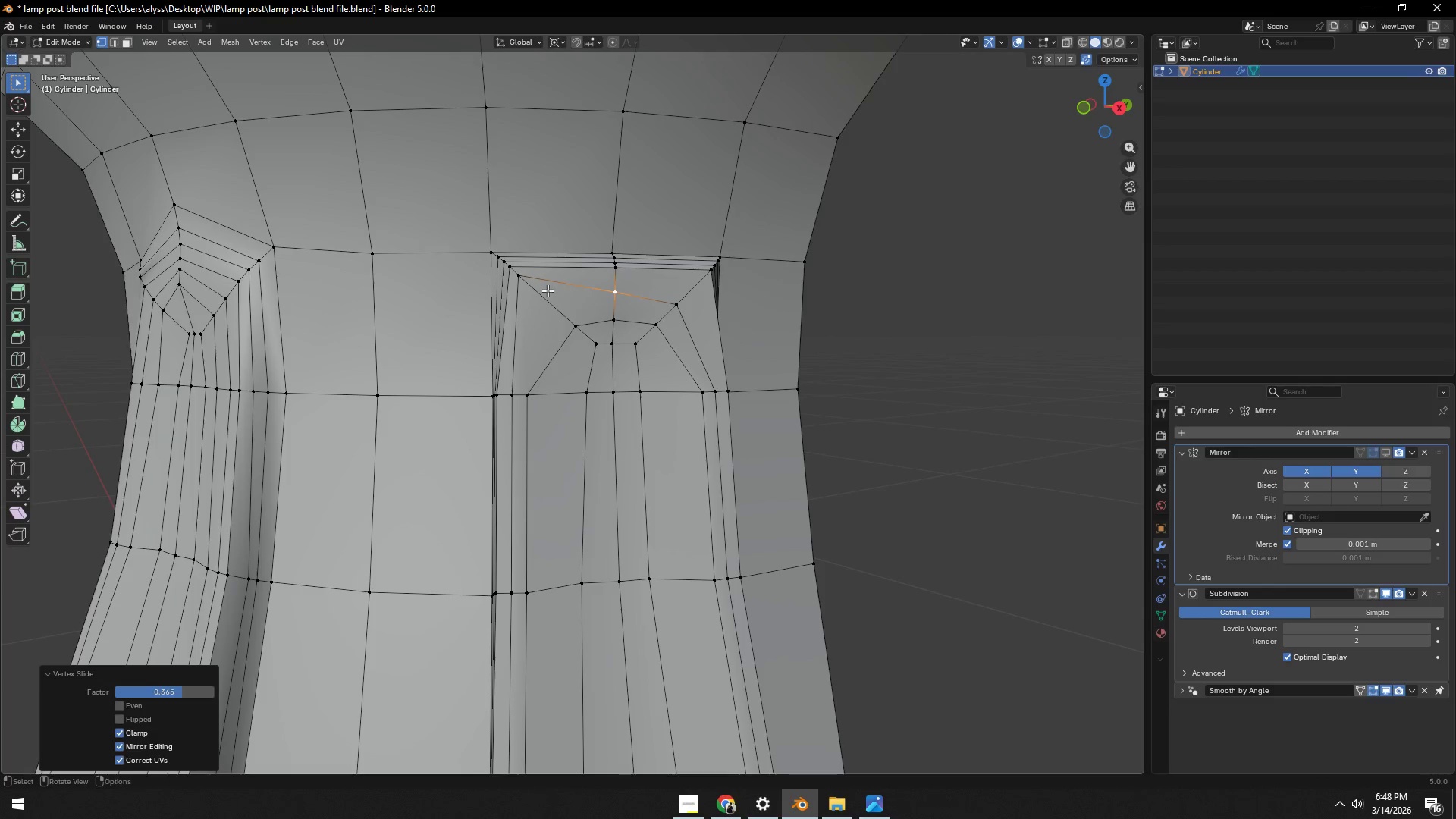 
left_click([528, 284])
 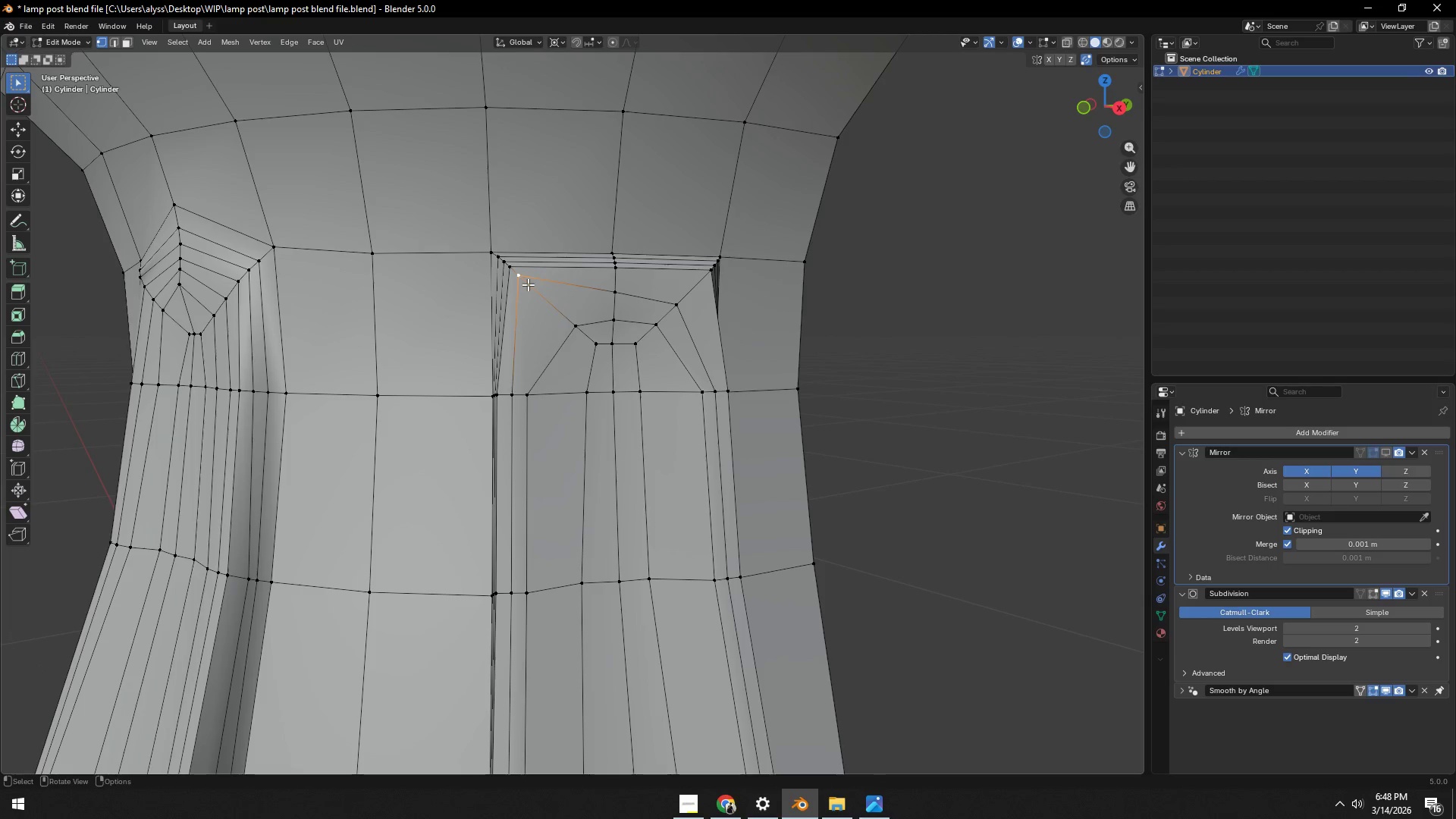 
type(gg)
 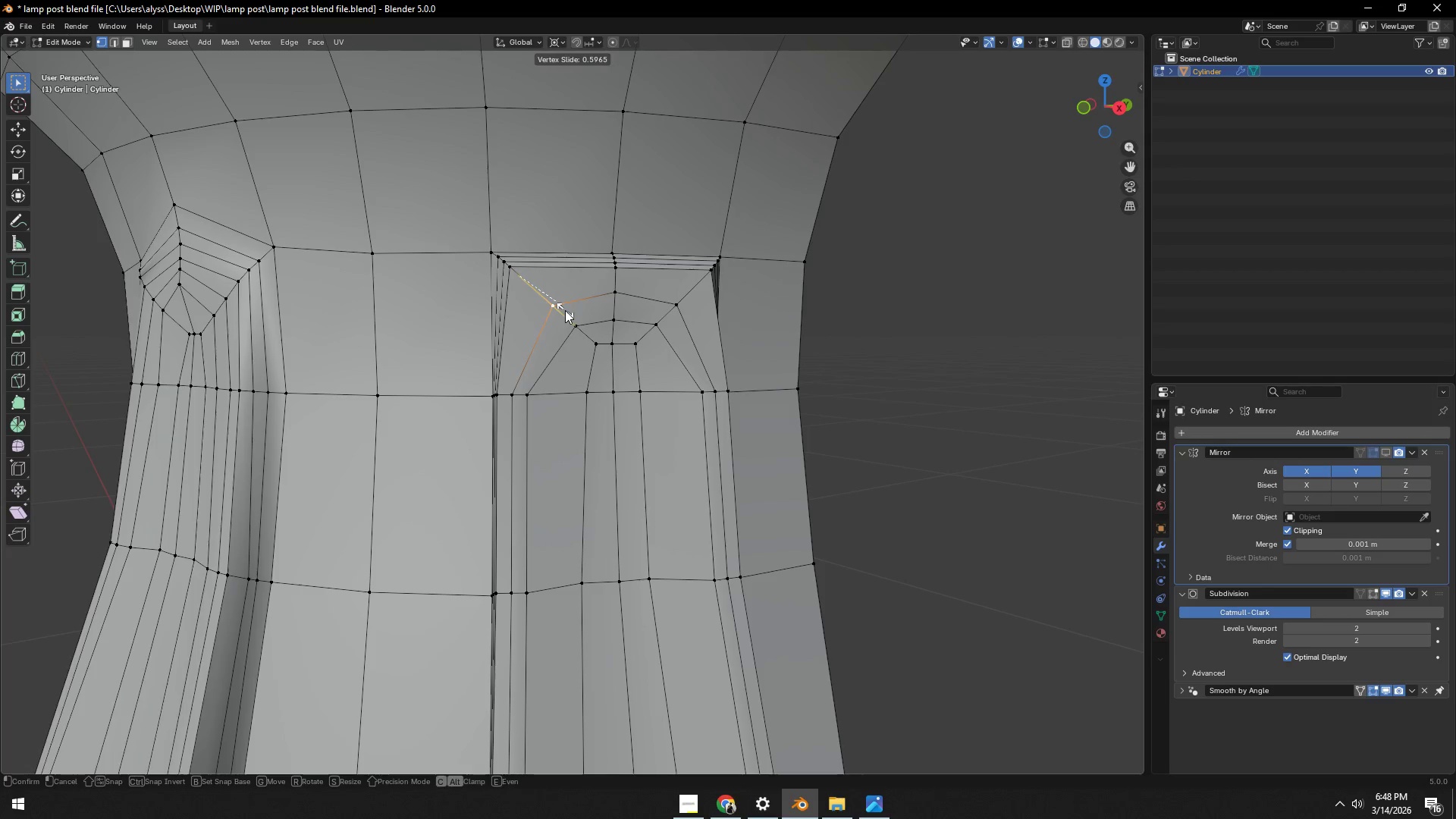 
double_click([513, 271])
 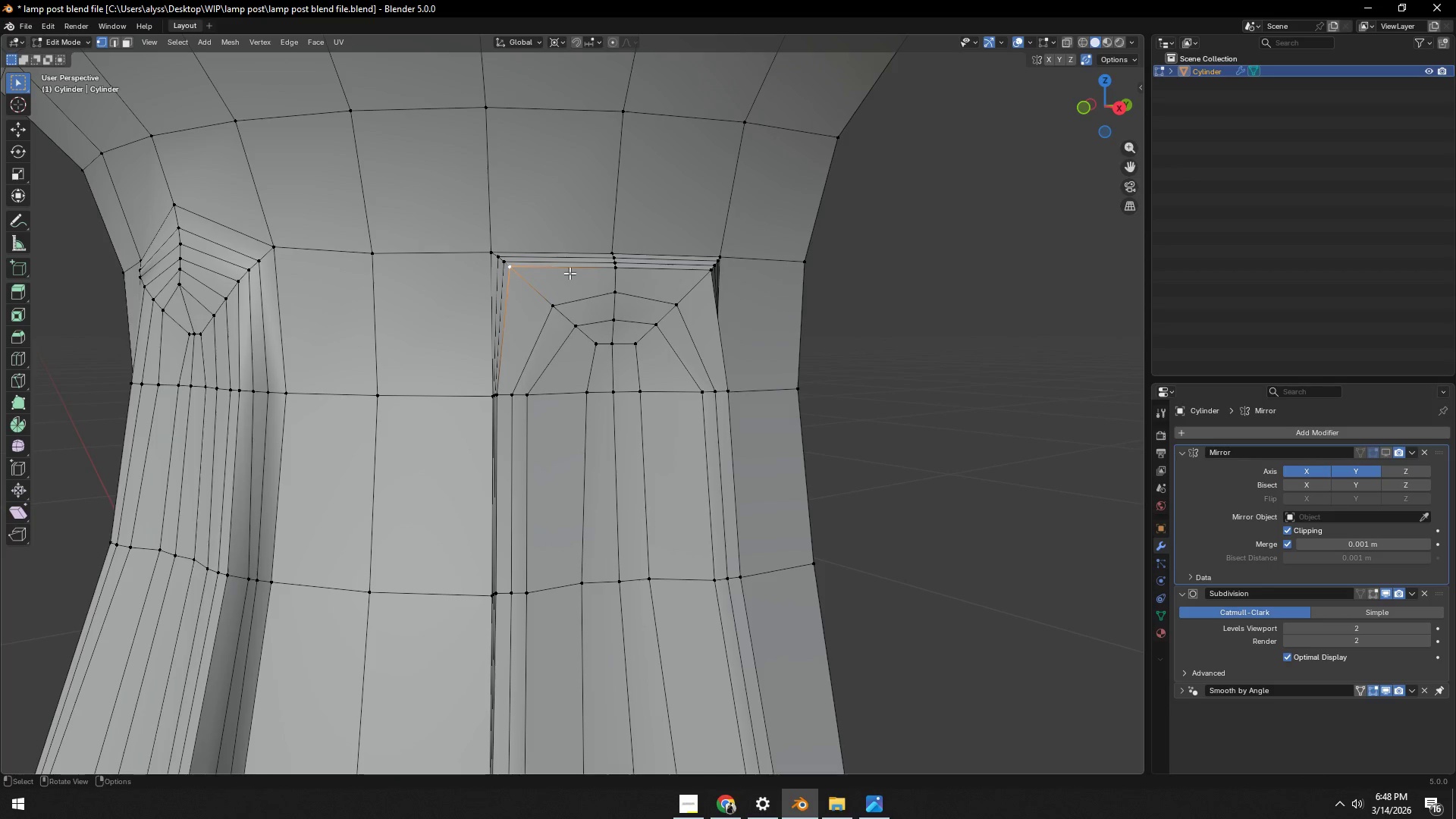 
type(gg)
 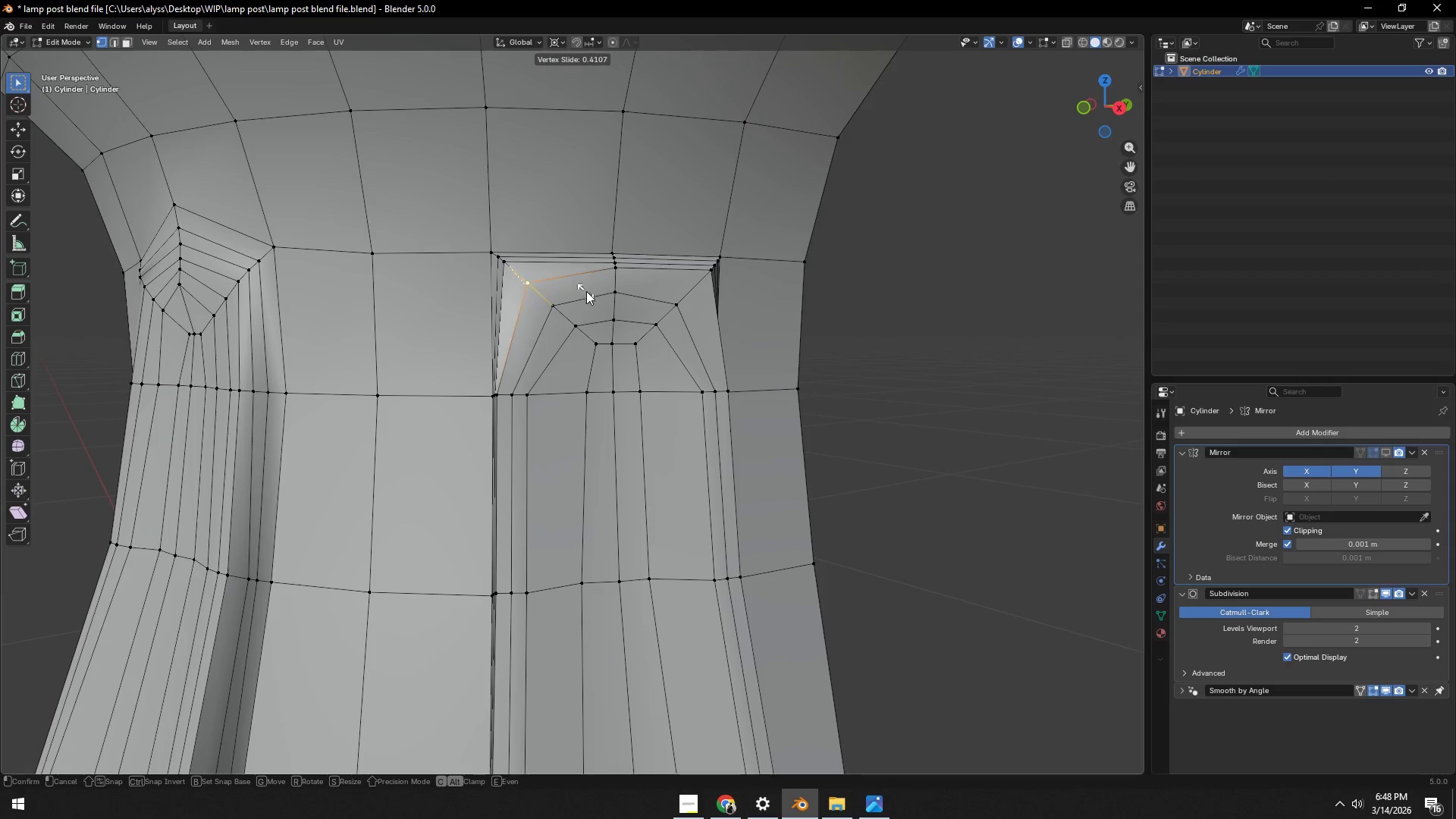 
left_click([586, 291])
 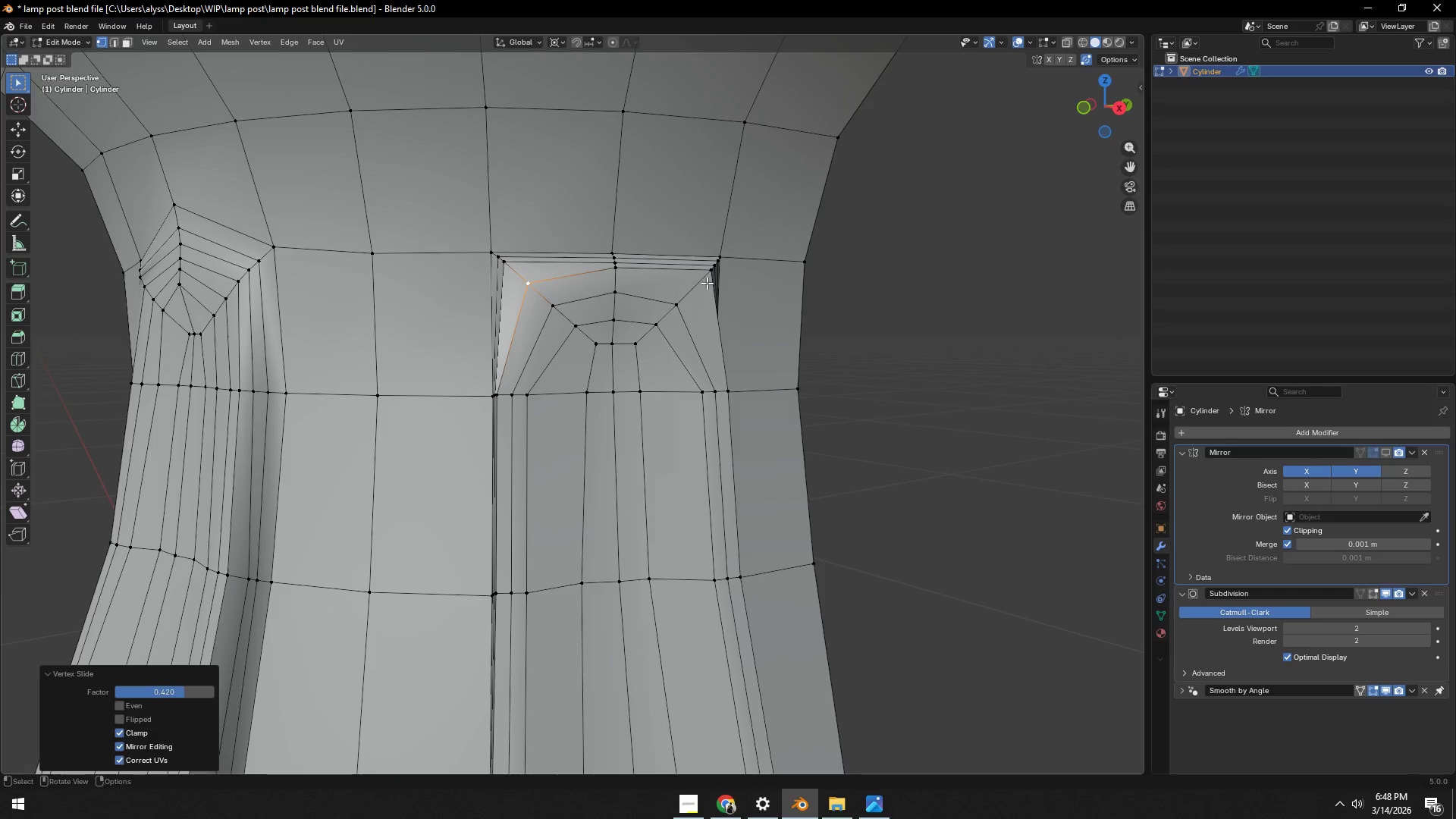 
left_click([706, 278])
 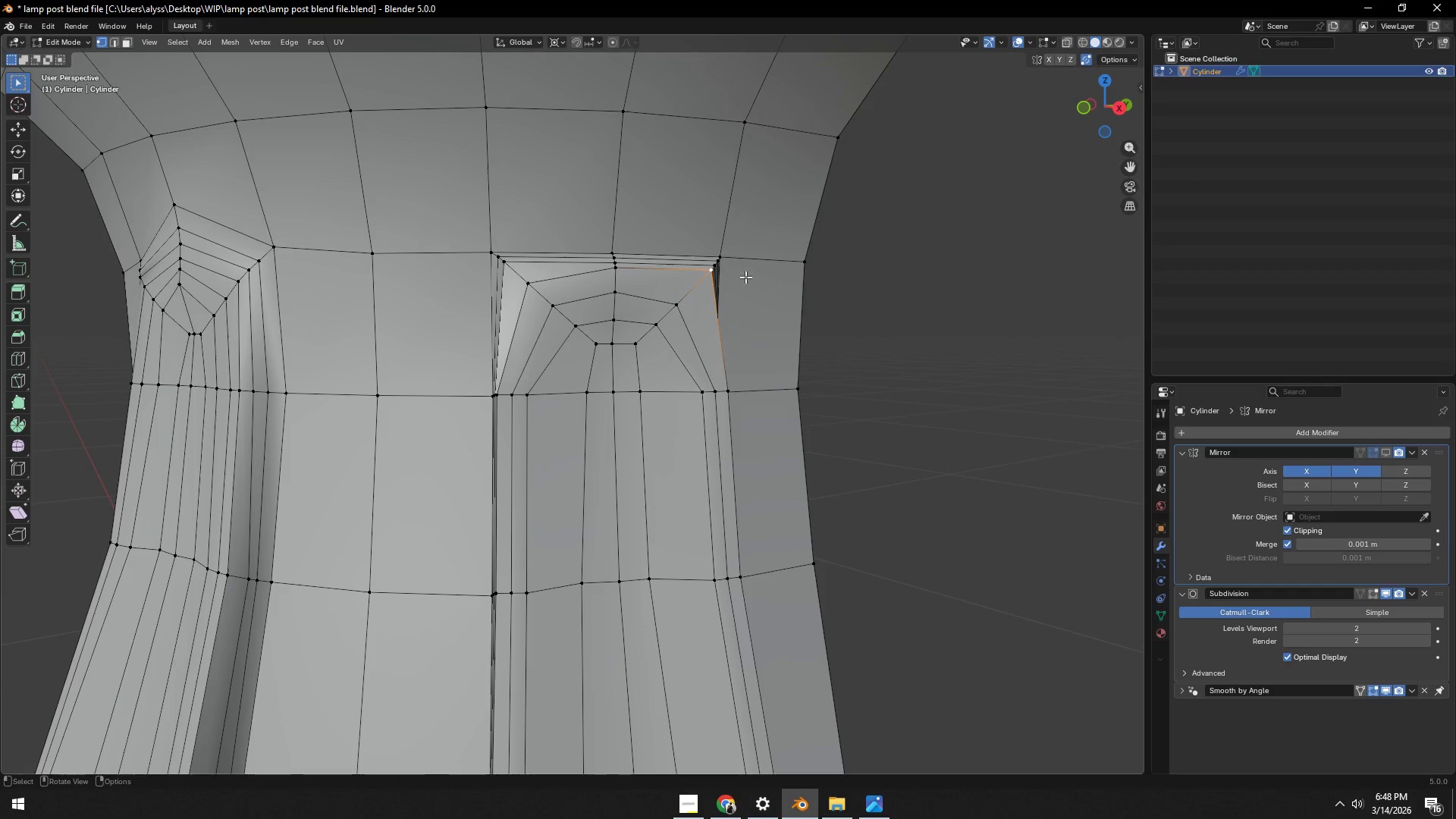 
type(gg)
 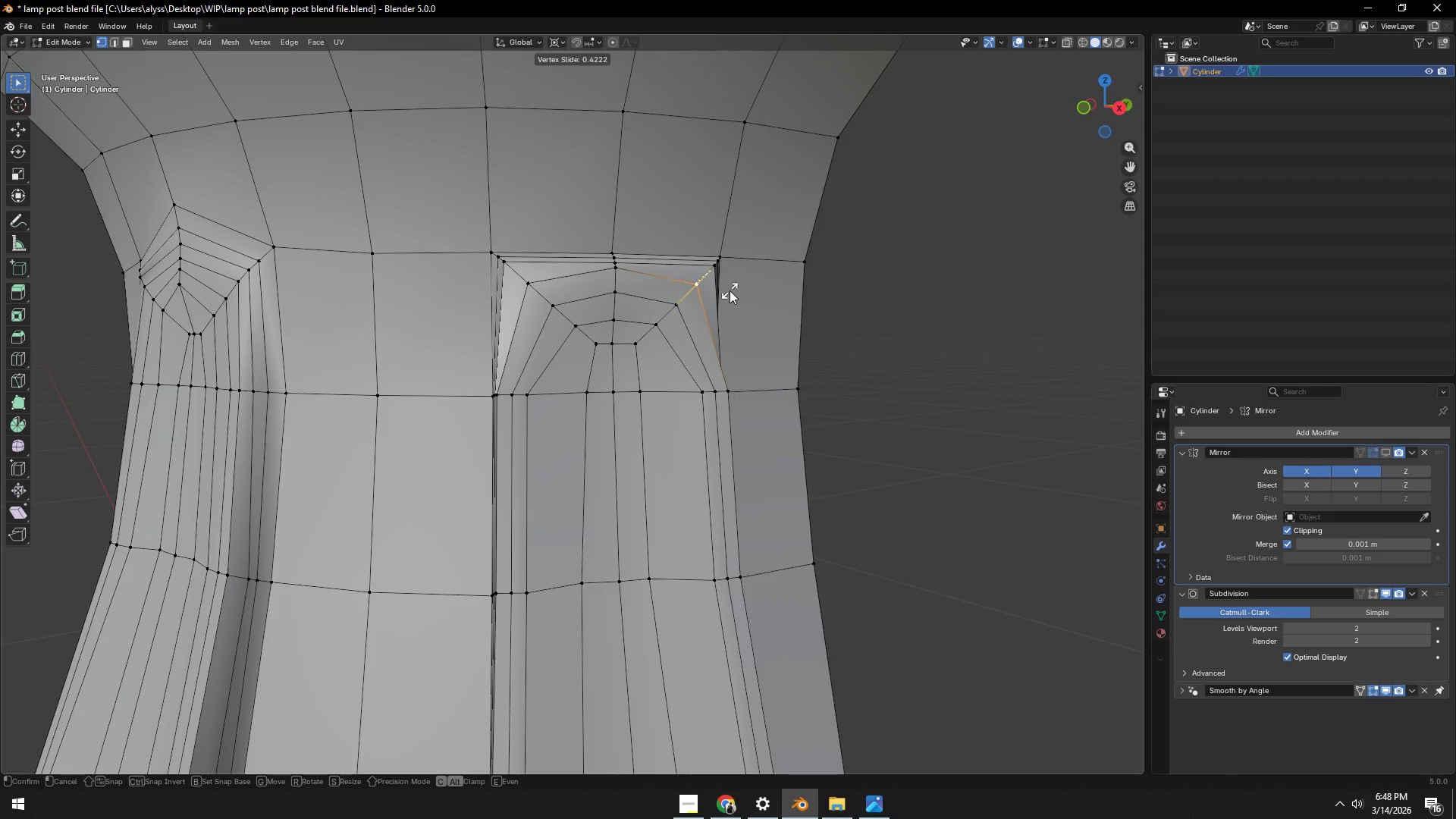 
left_click([730, 290])
 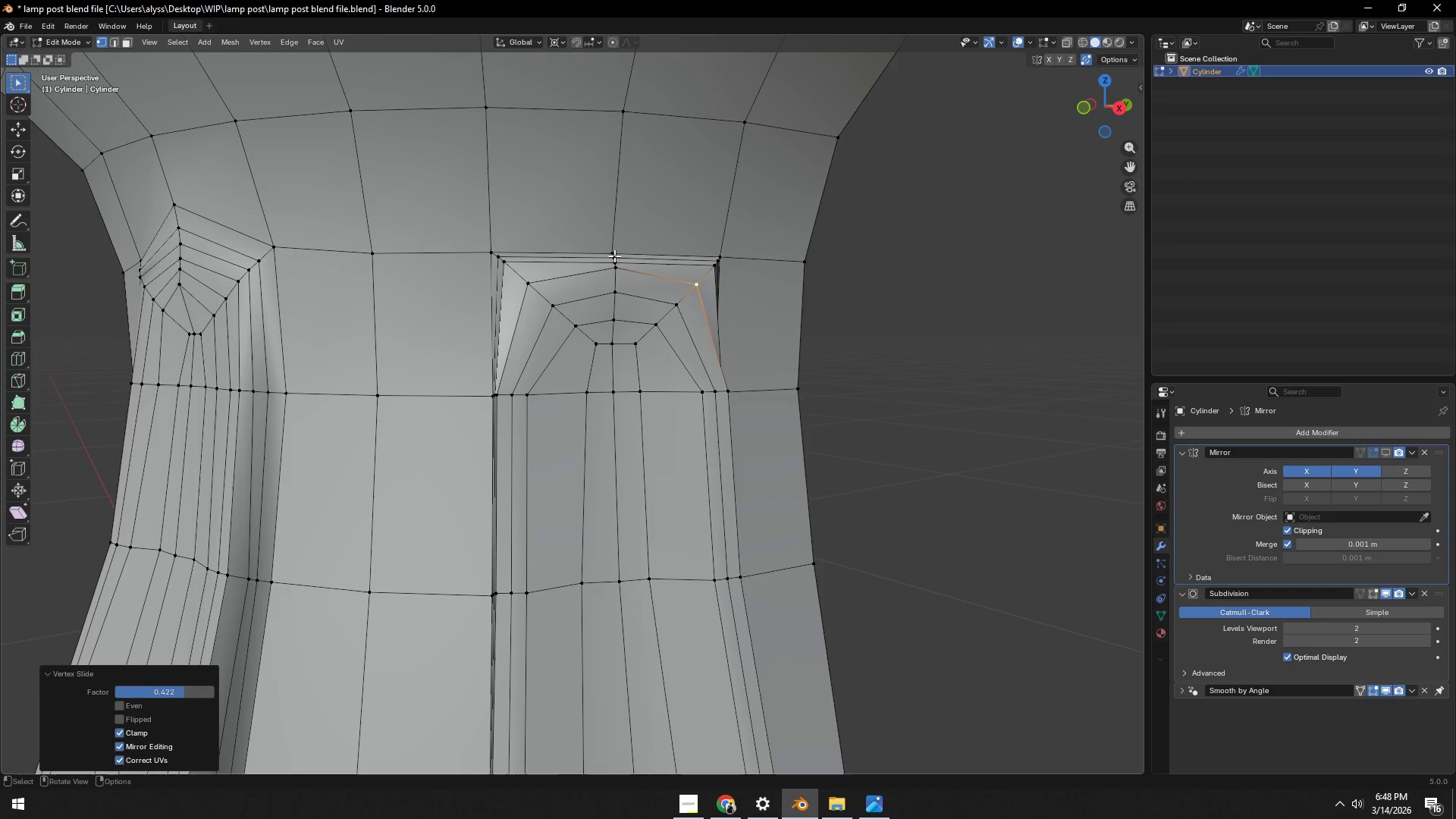 
left_click([613, 247])
 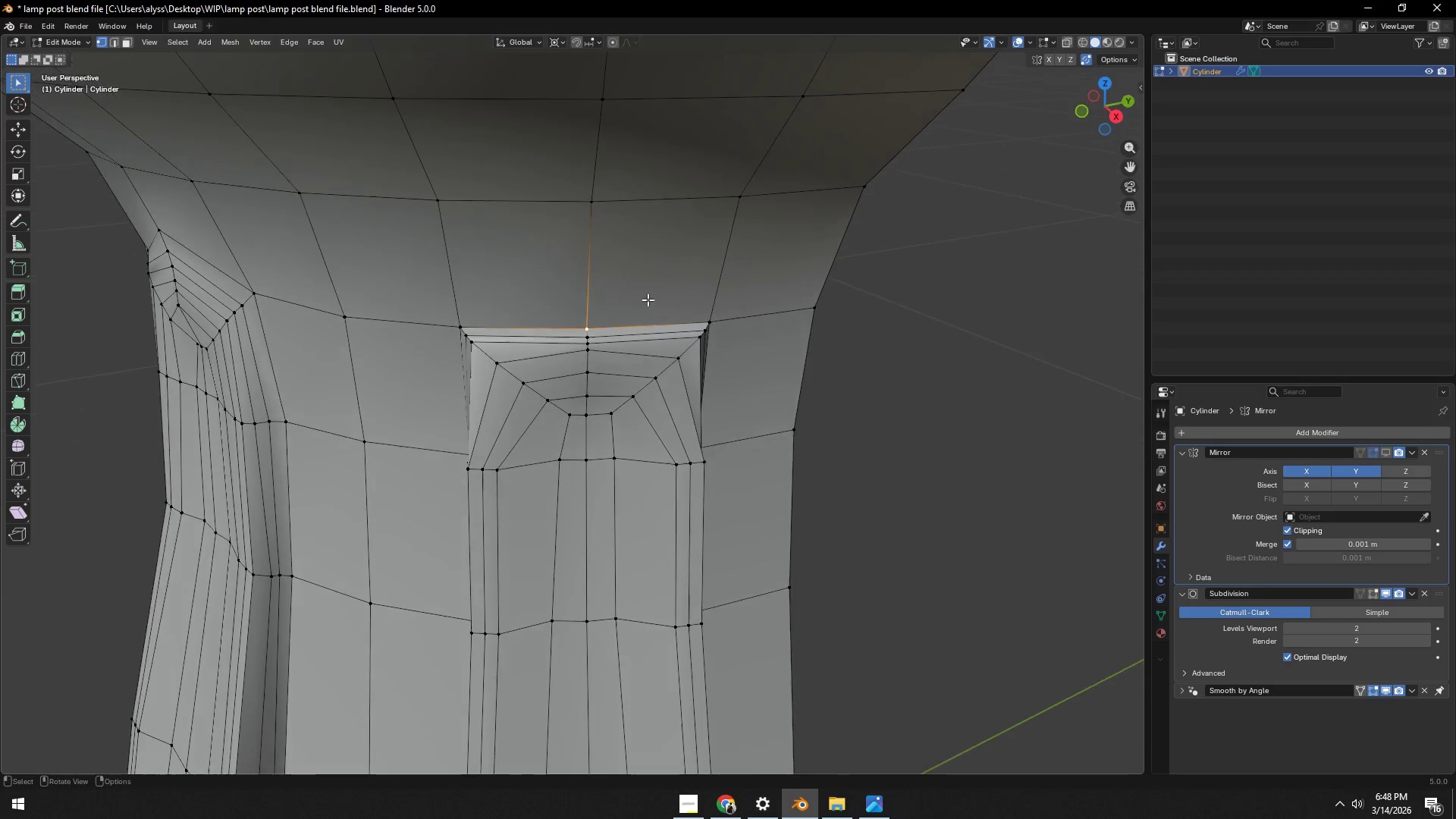 
type(gg)
 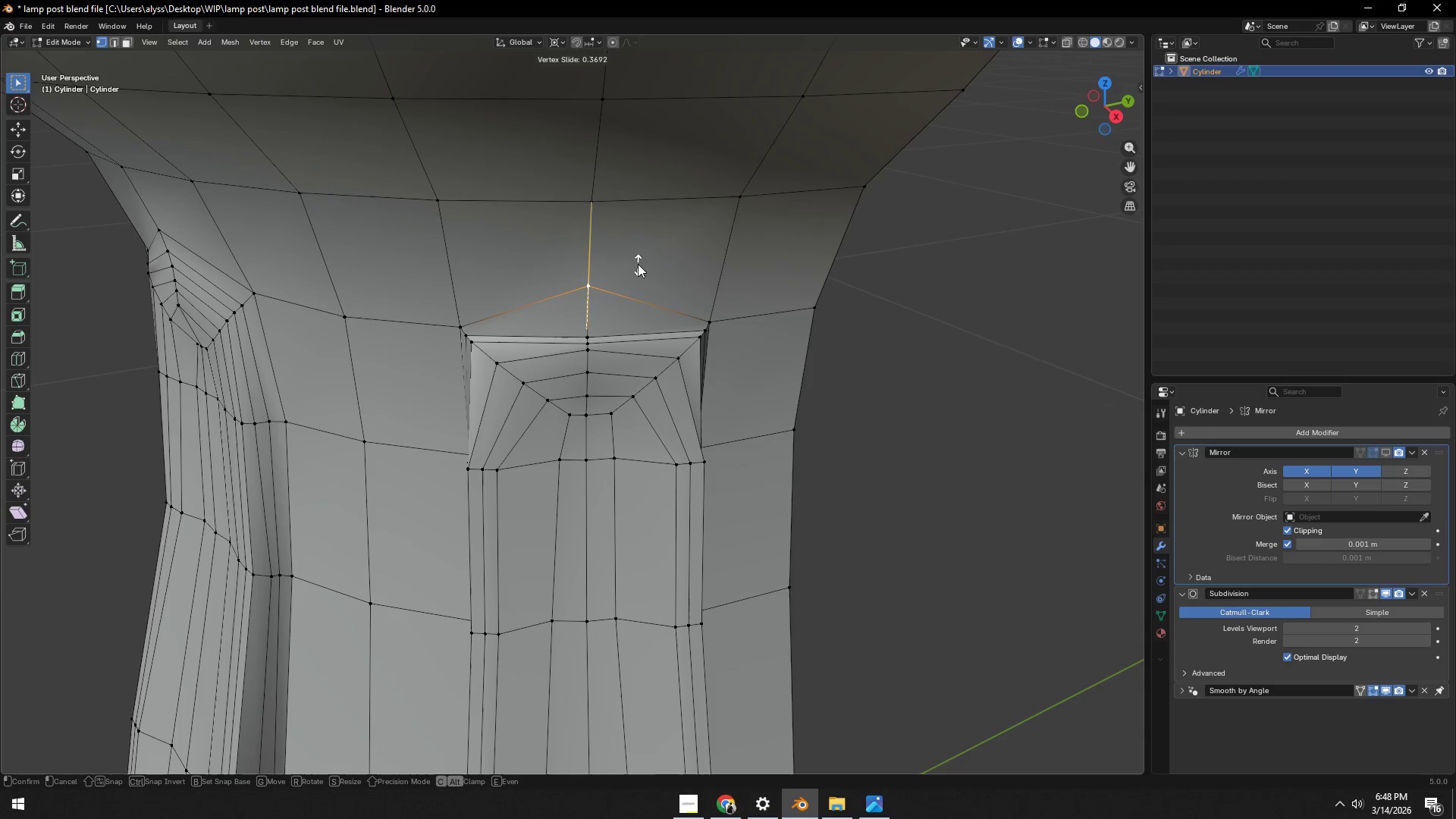 
left_click([638, 260])
 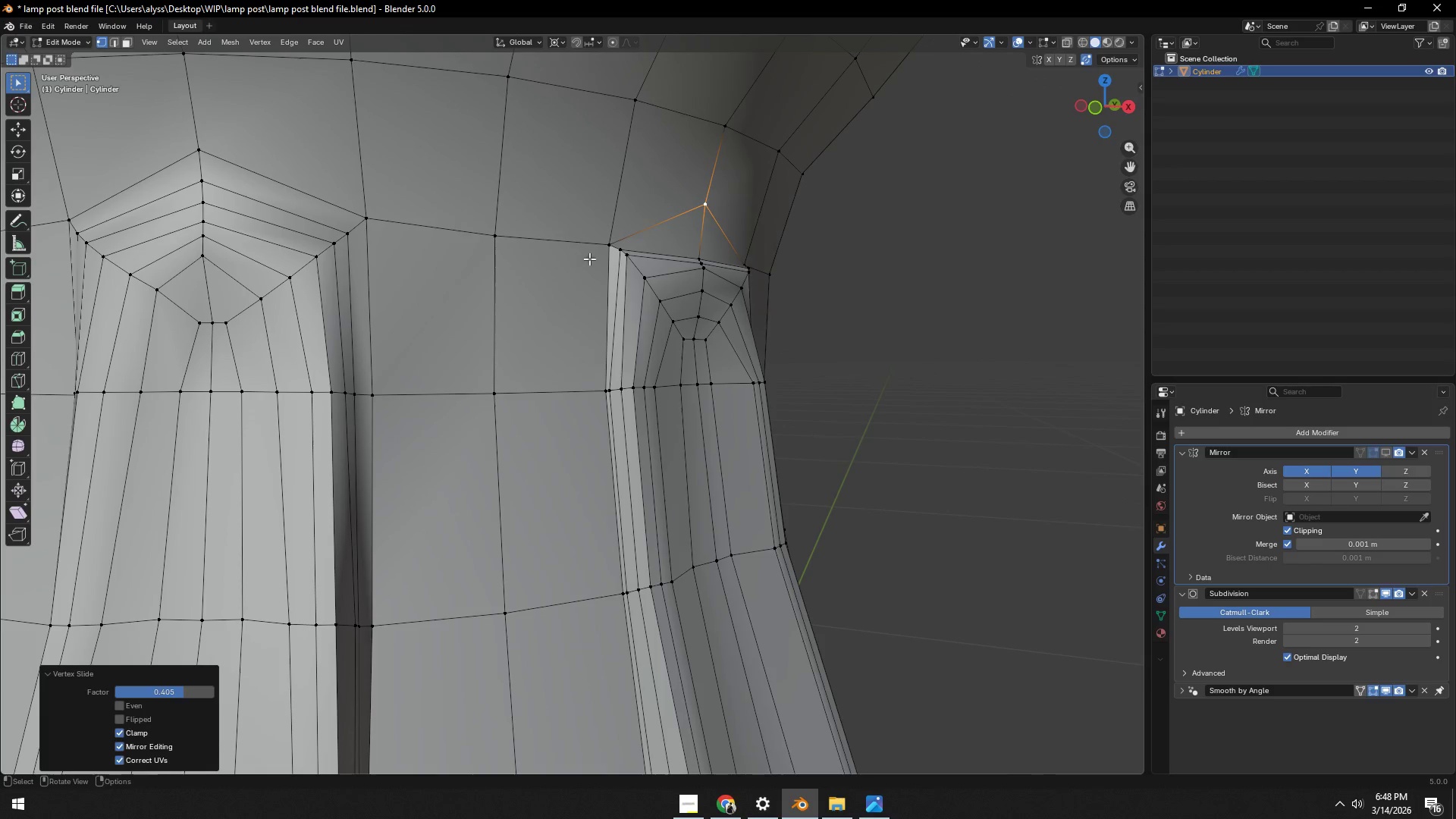 
type(gg)
 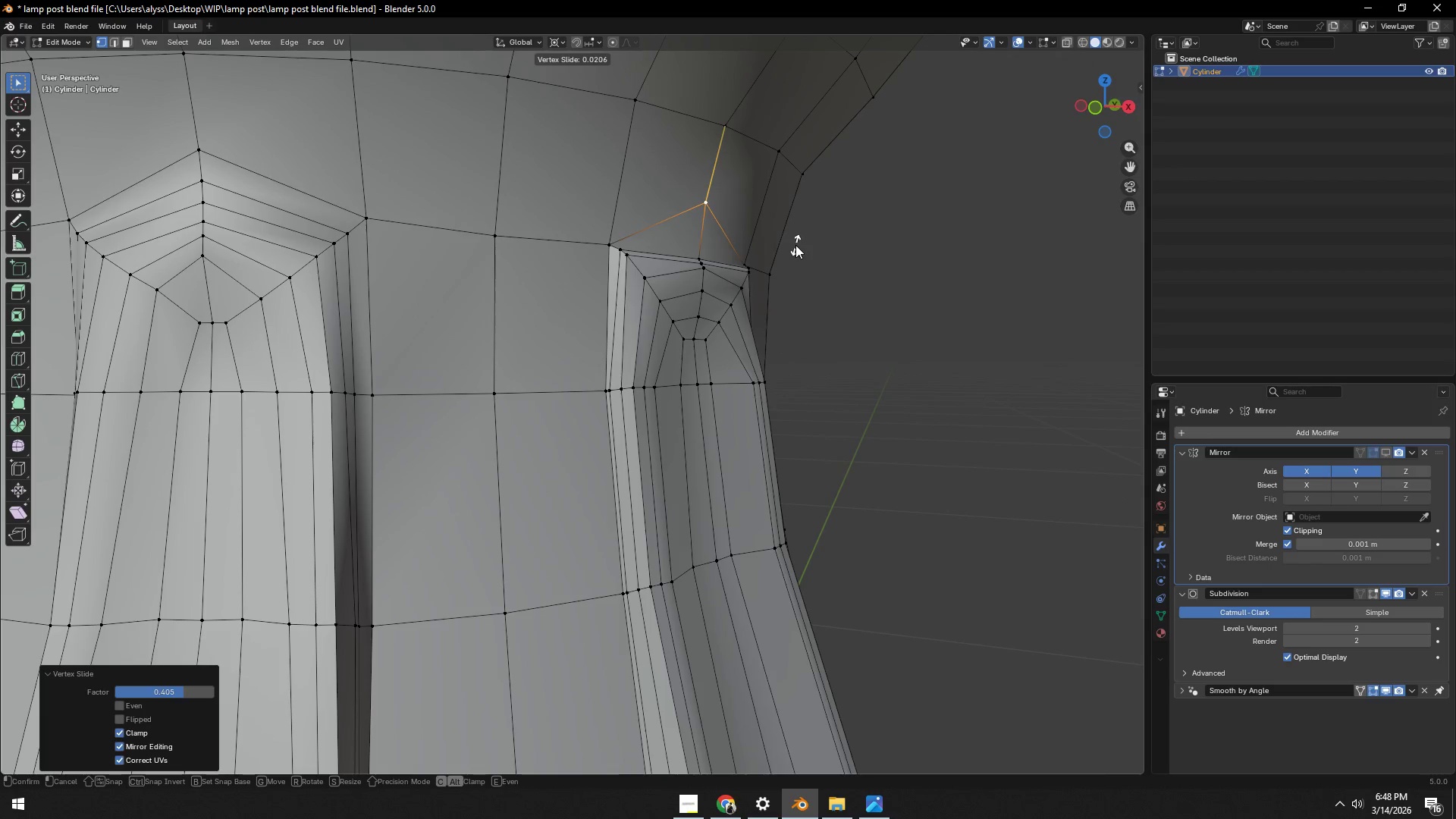 
left_click([795, 245])
 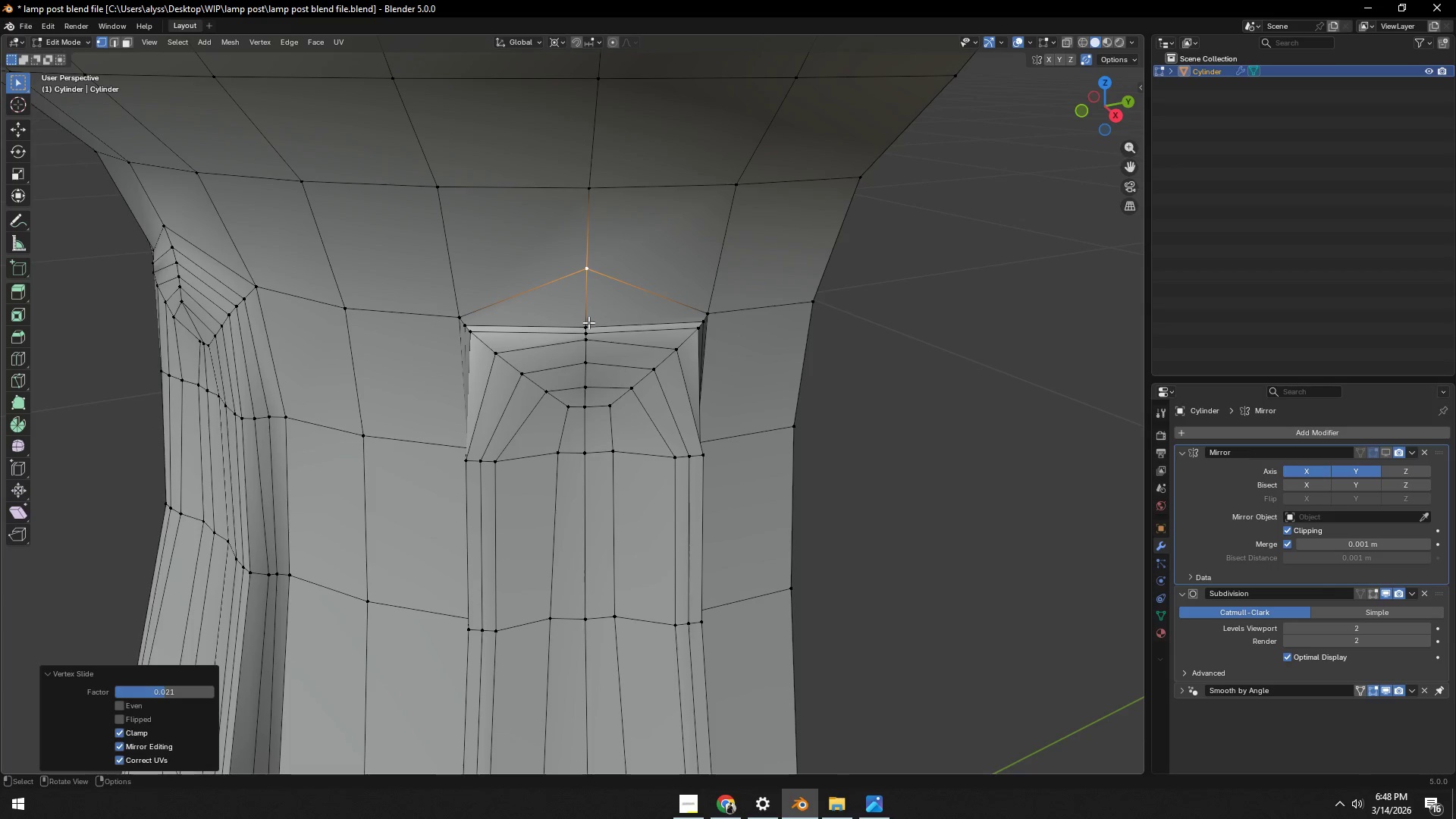 
type(gg)
 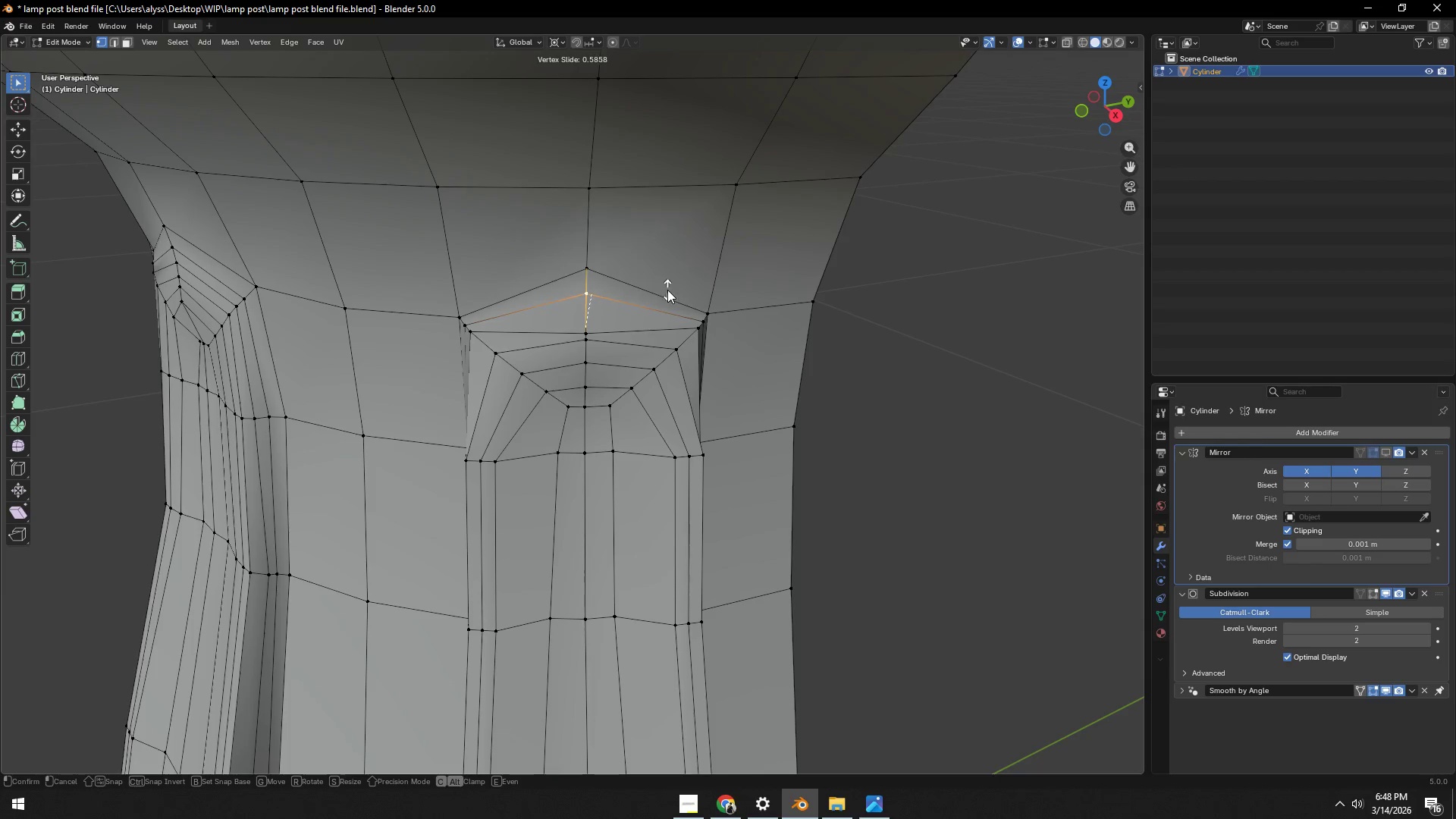 
left_click([667, 293])
 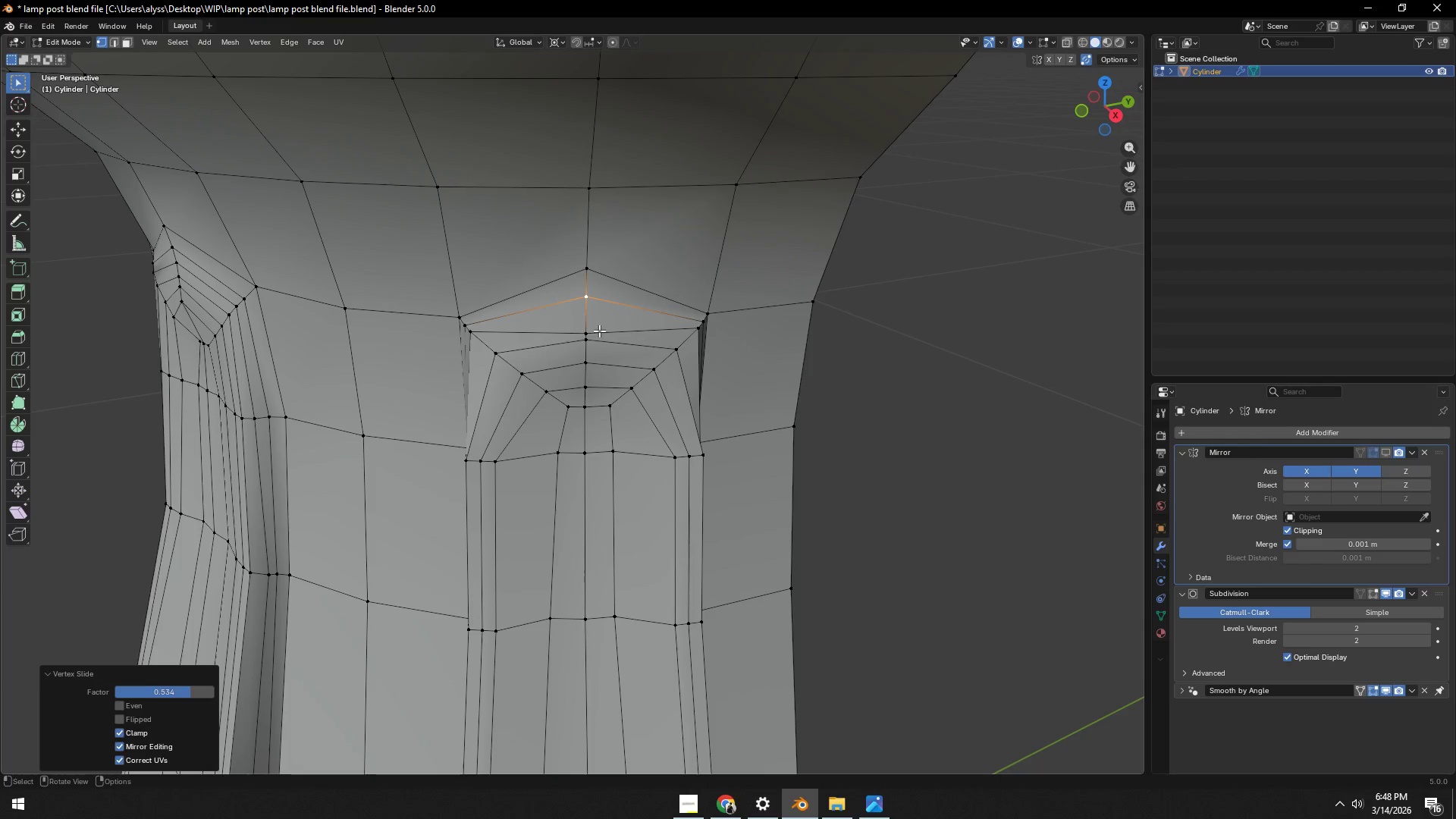 
double_click([593, 330])
 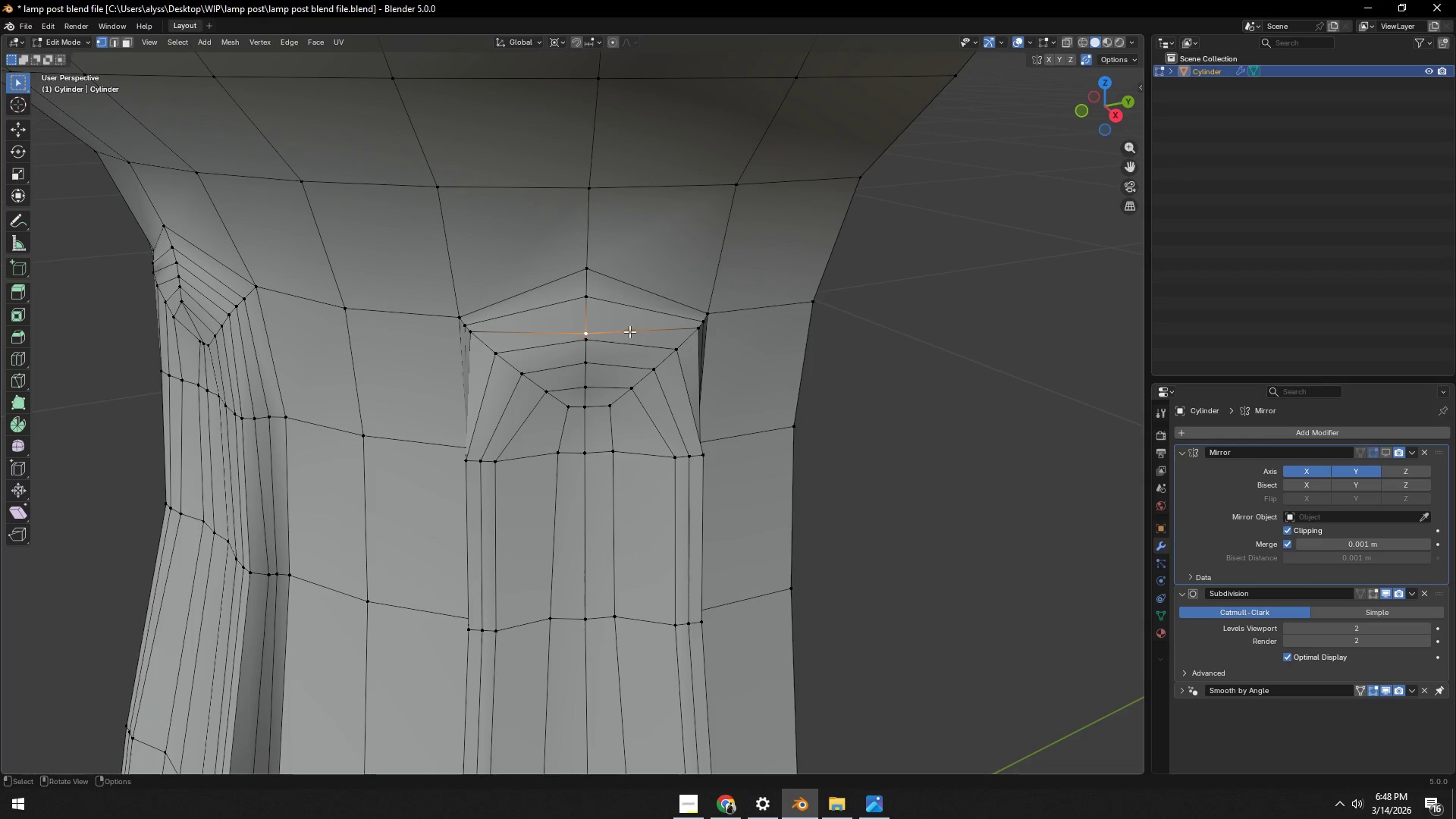 
type(gg)
 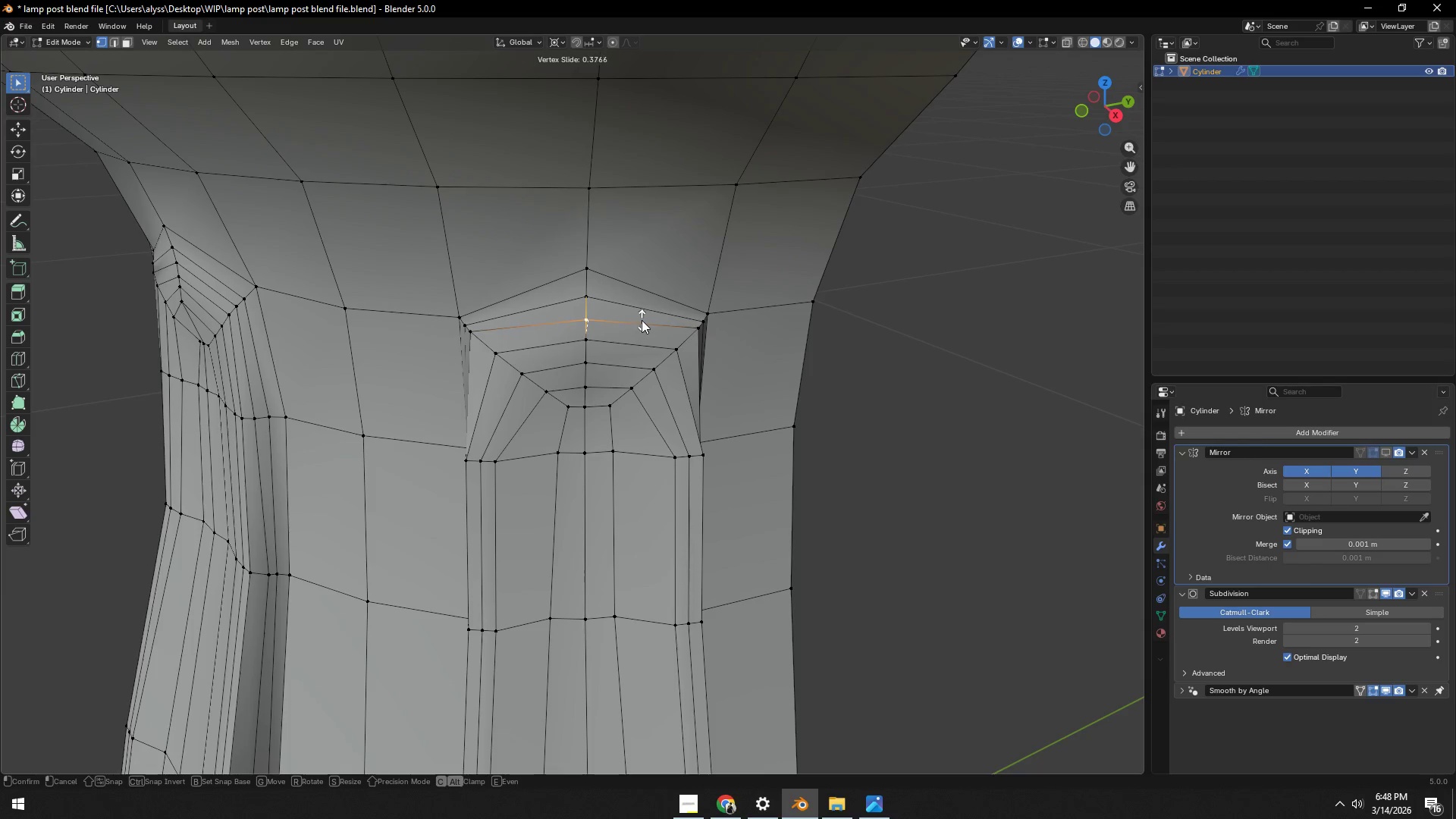 
left_click([642, 318])
 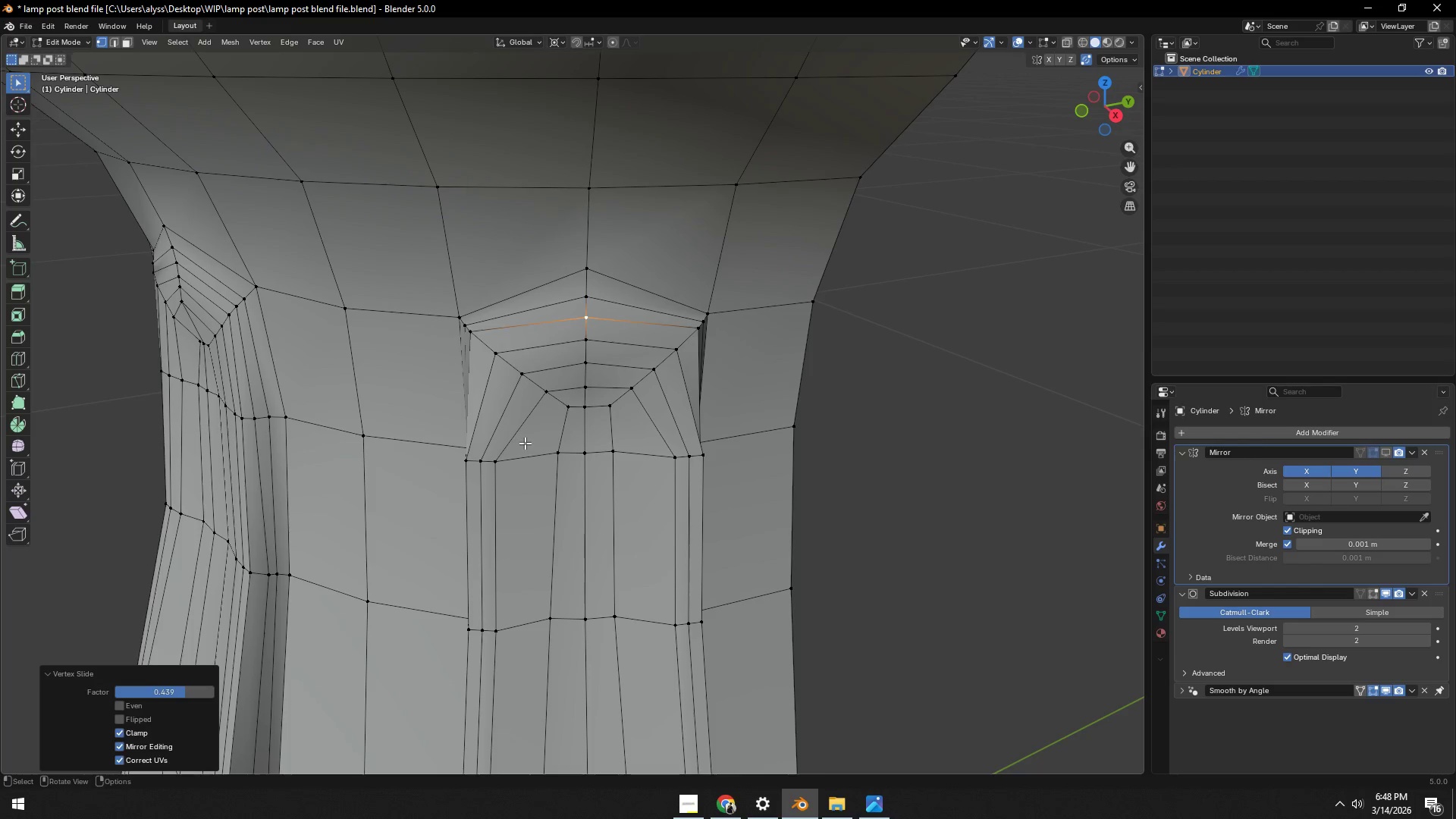 
hold_key(key=ShiftLeft, duration=0.34)
 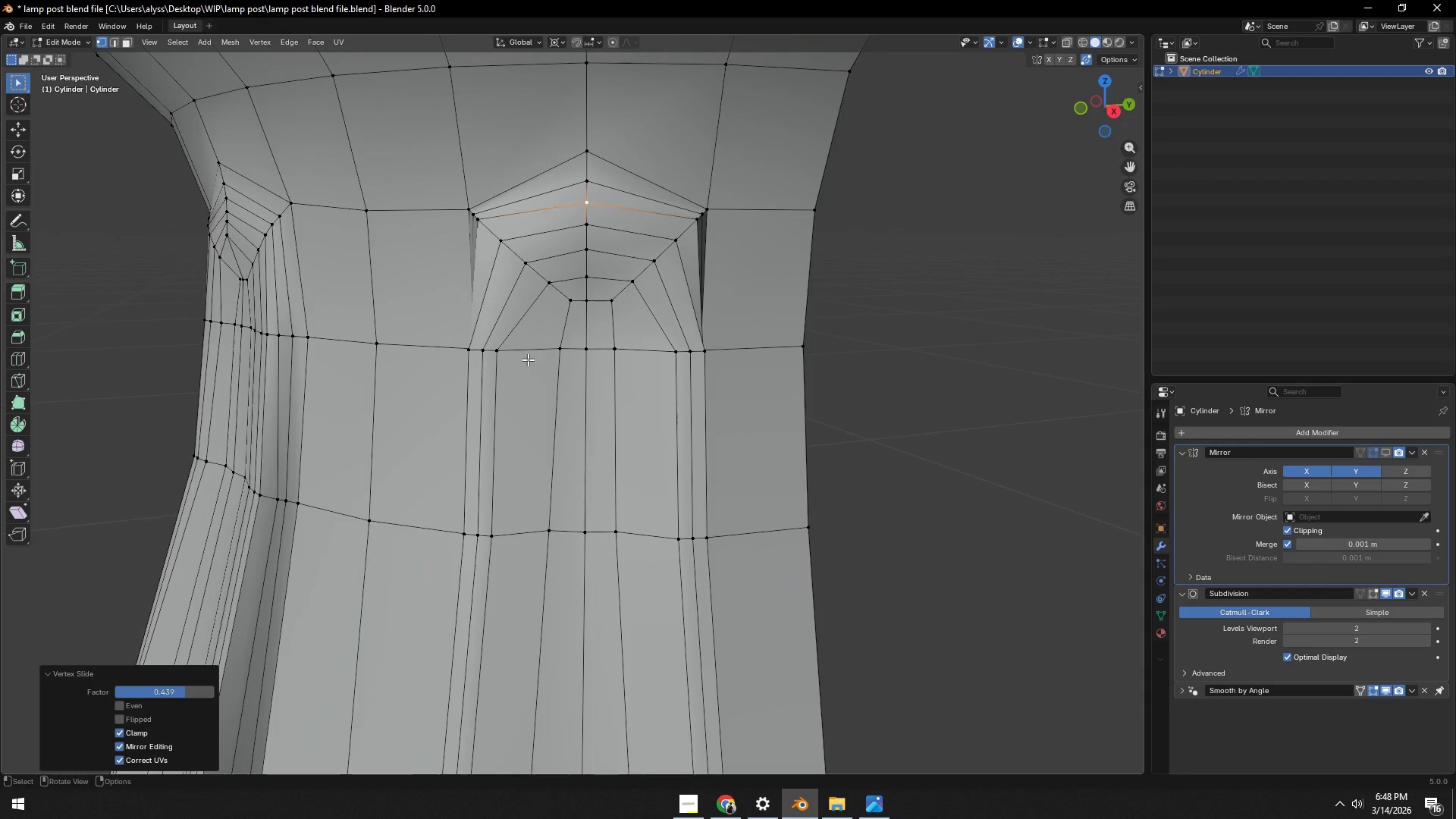 
left_click([505, 353])
 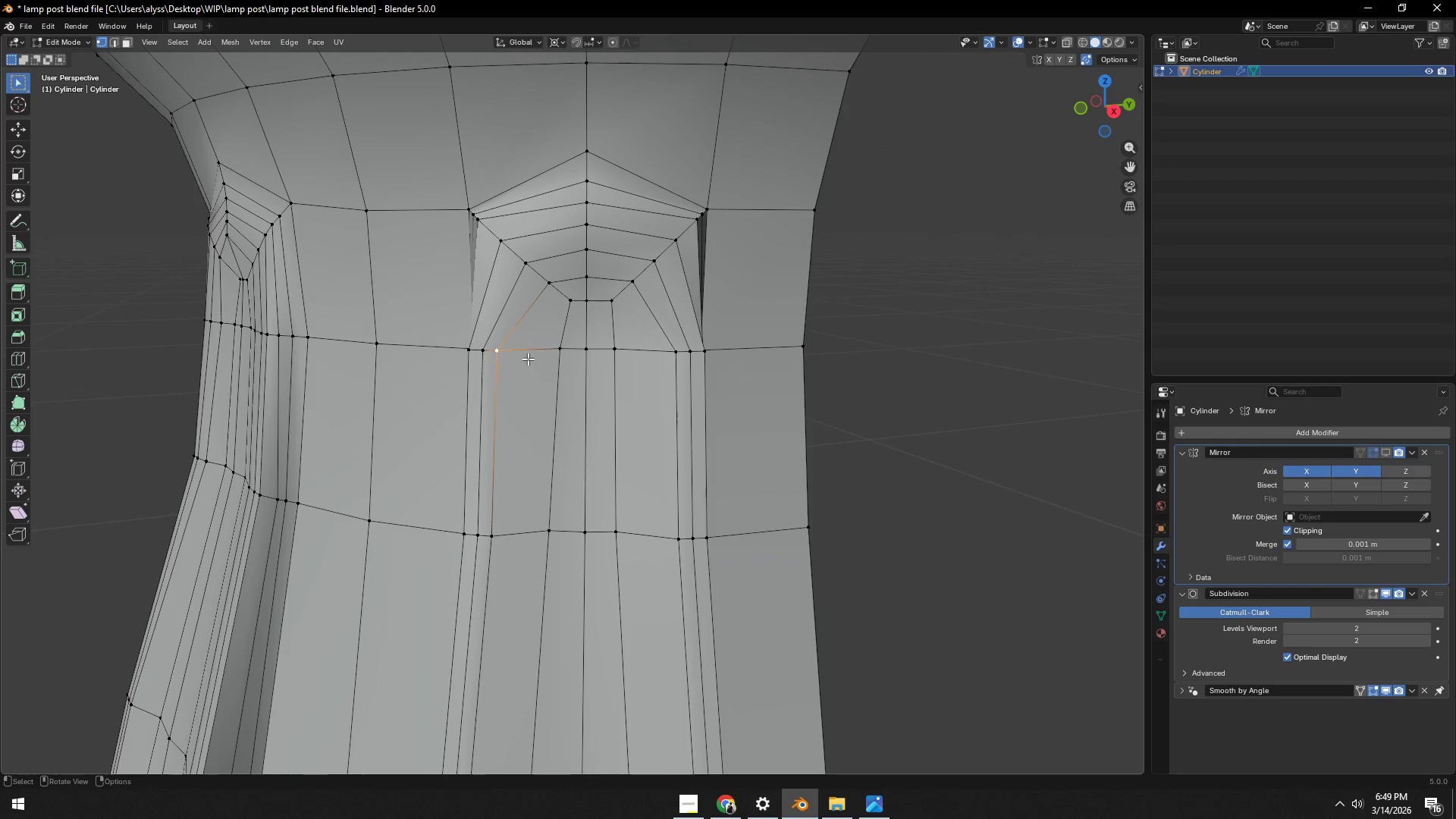 
type(gg)
 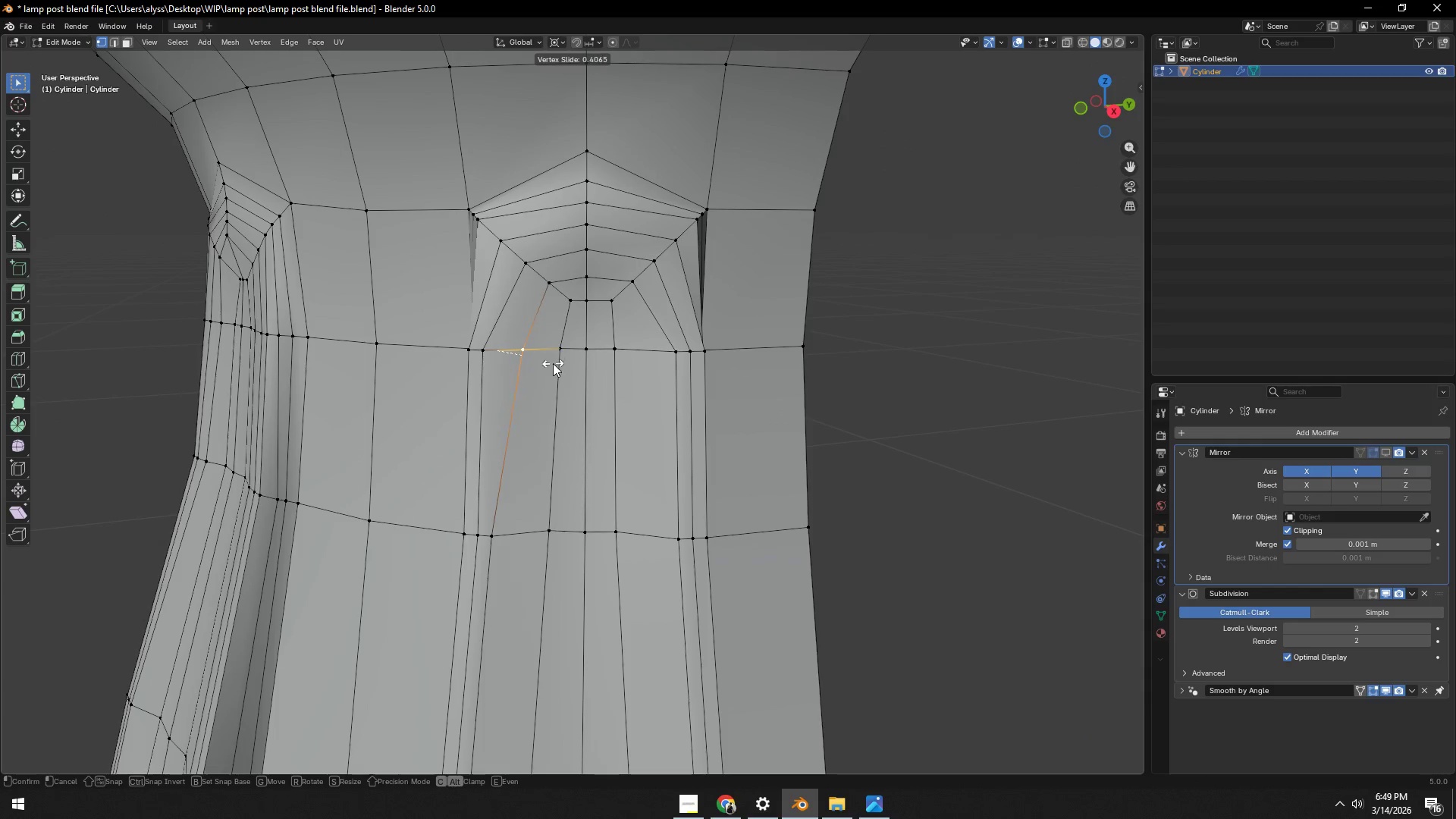 
left_click([554, 363])
 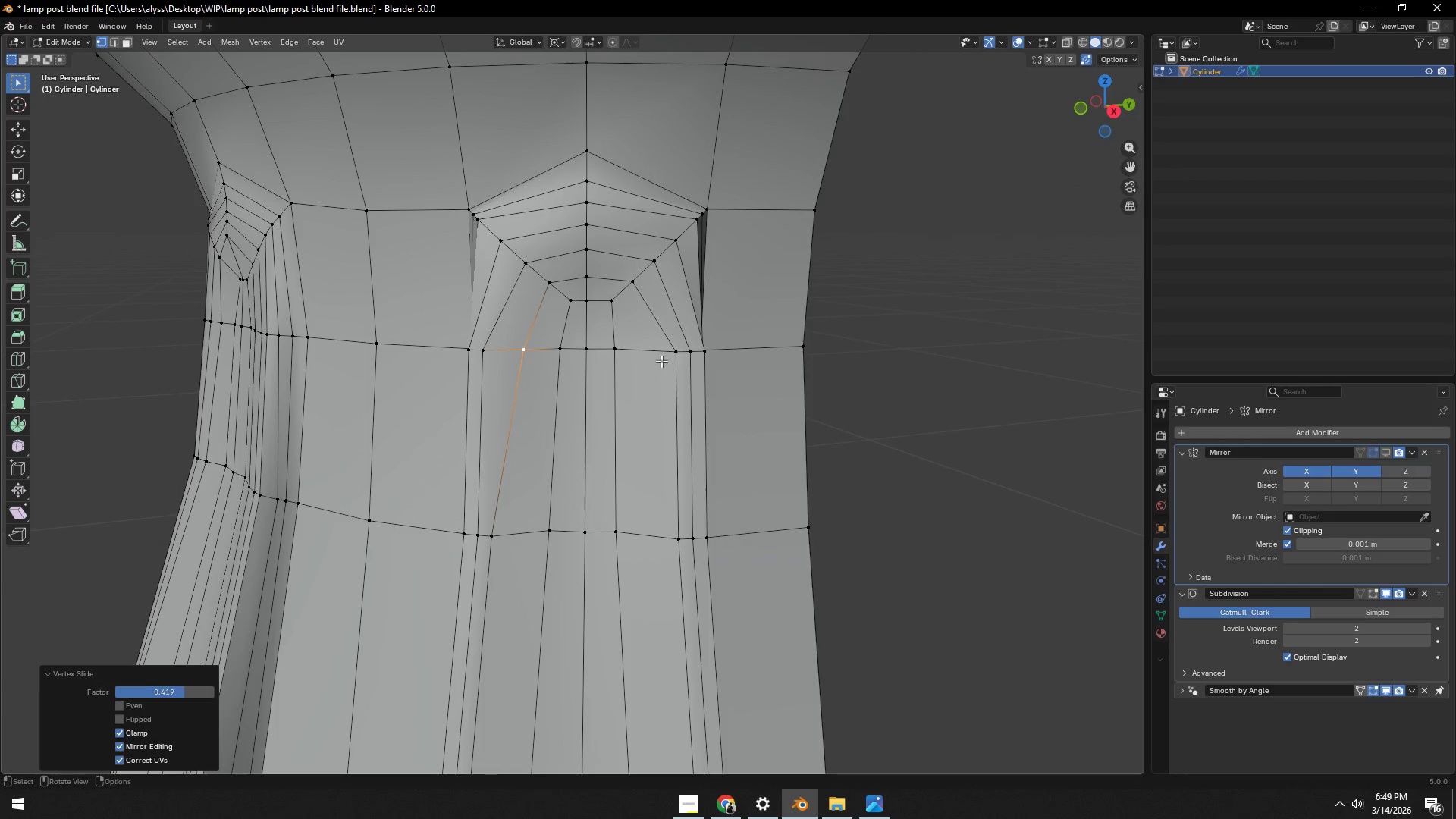 
left_click([677, 354])
 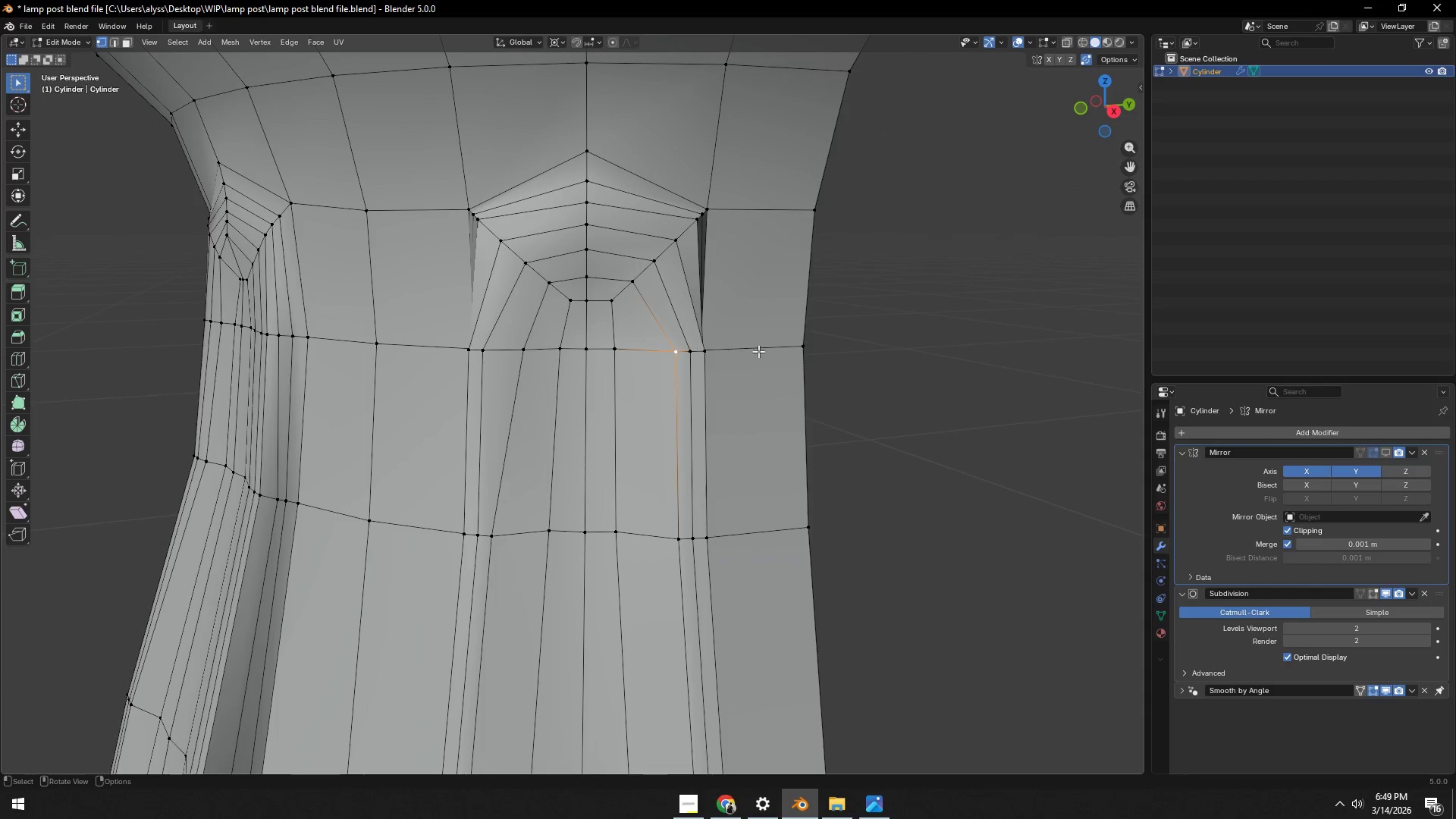 
type(gg)
 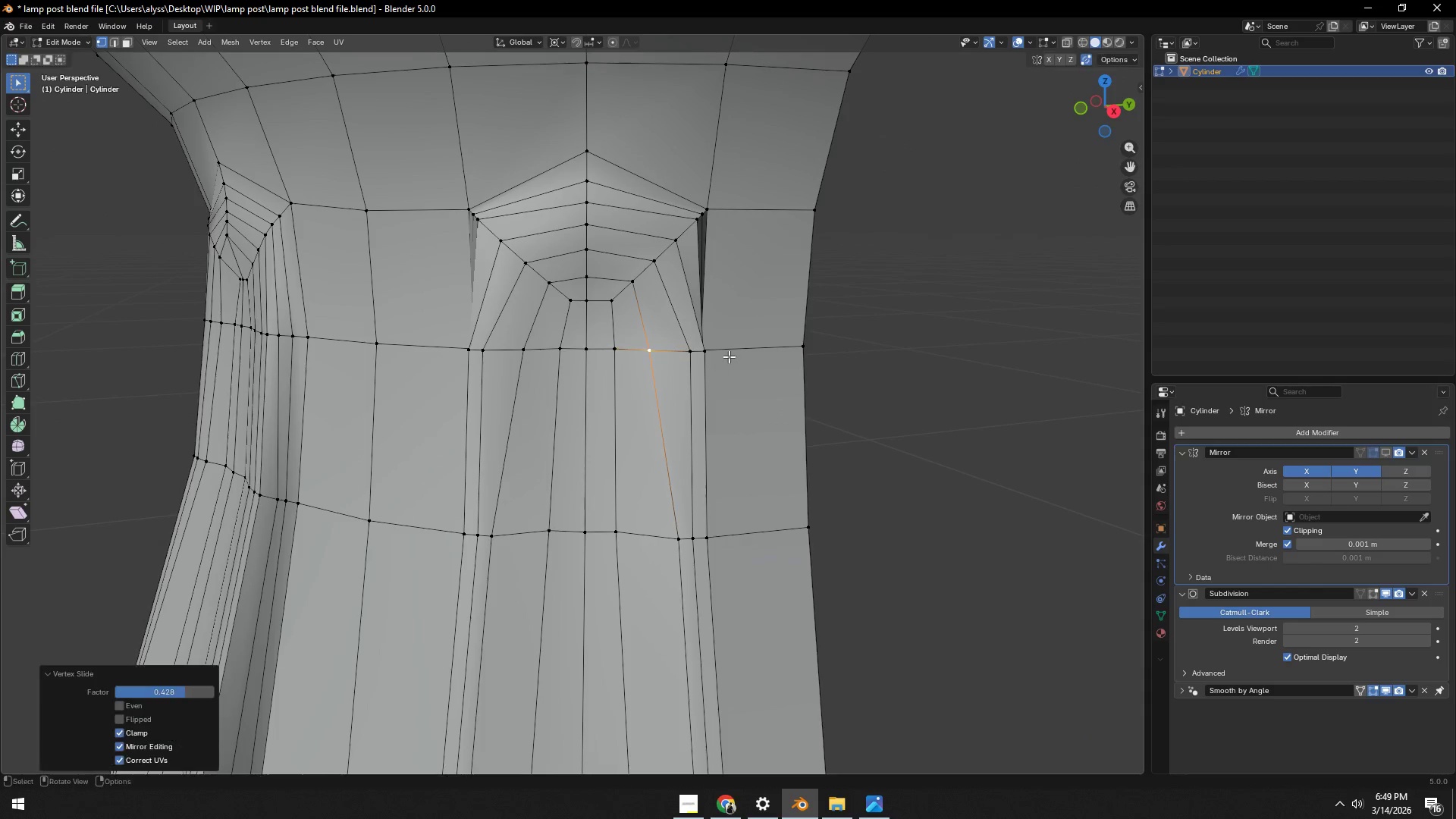 
double_click([688, 354])
 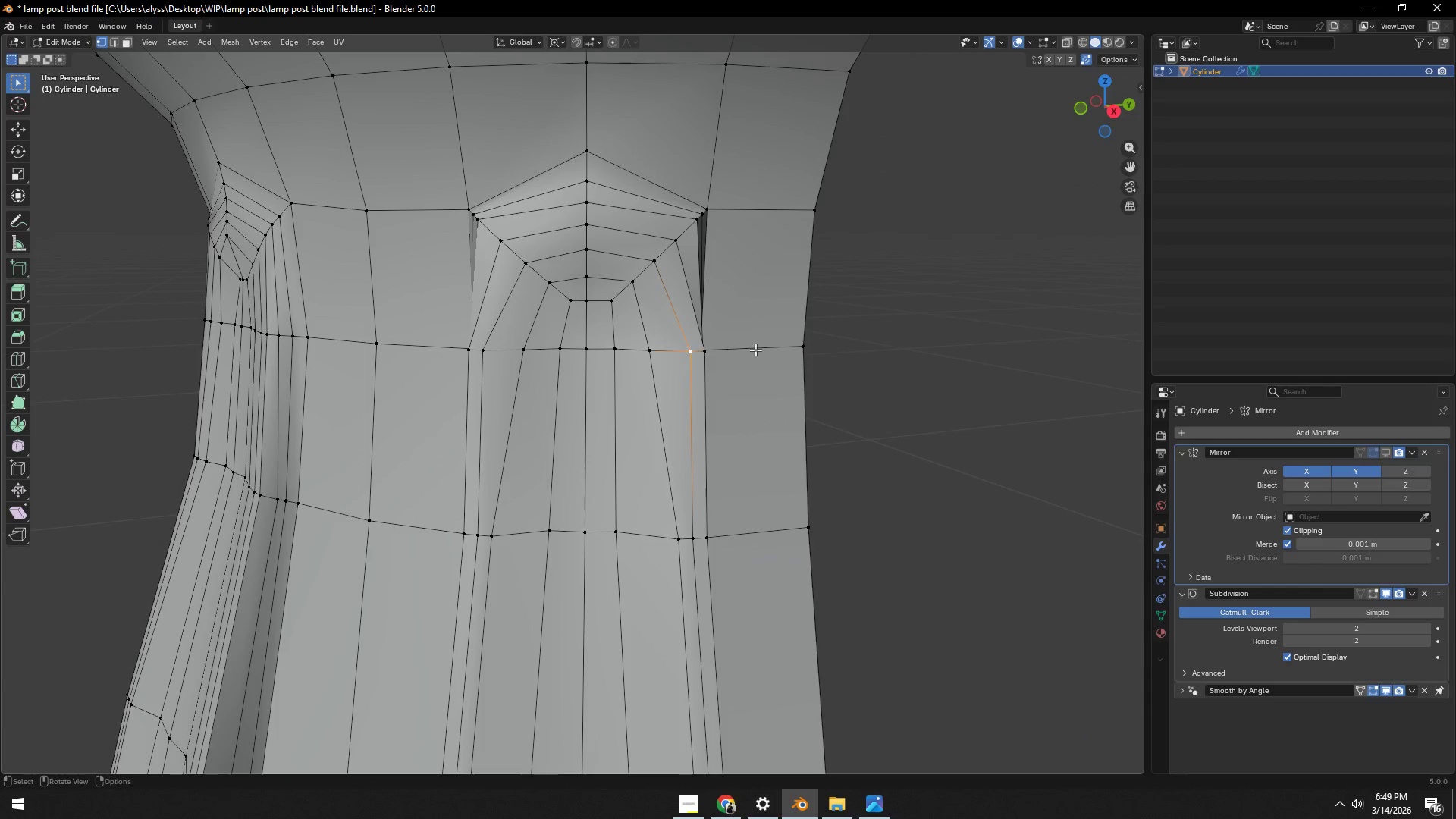 
type(gg)
 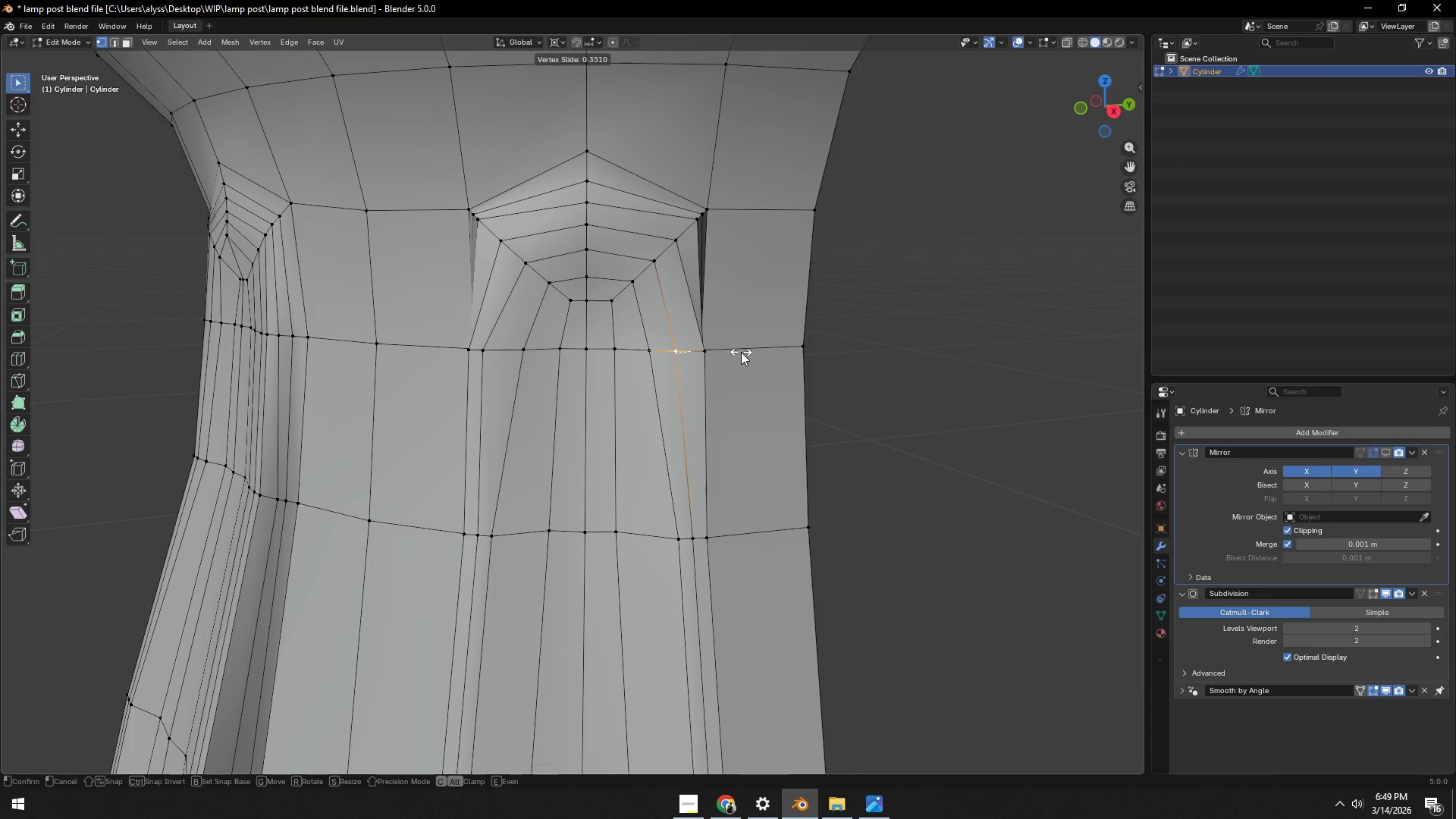 
left_click([740, 352])
 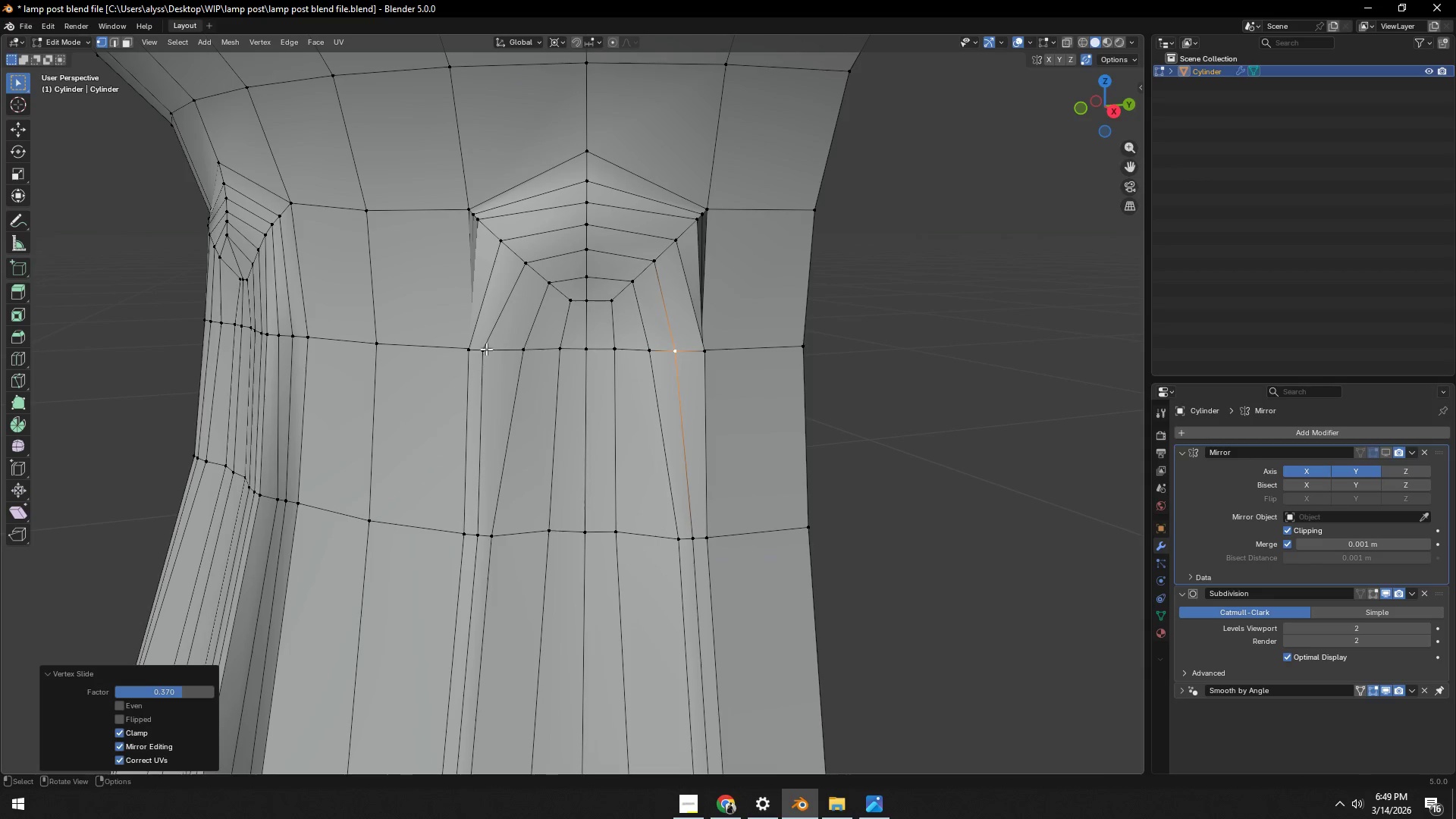 
left_click([486, 350])
 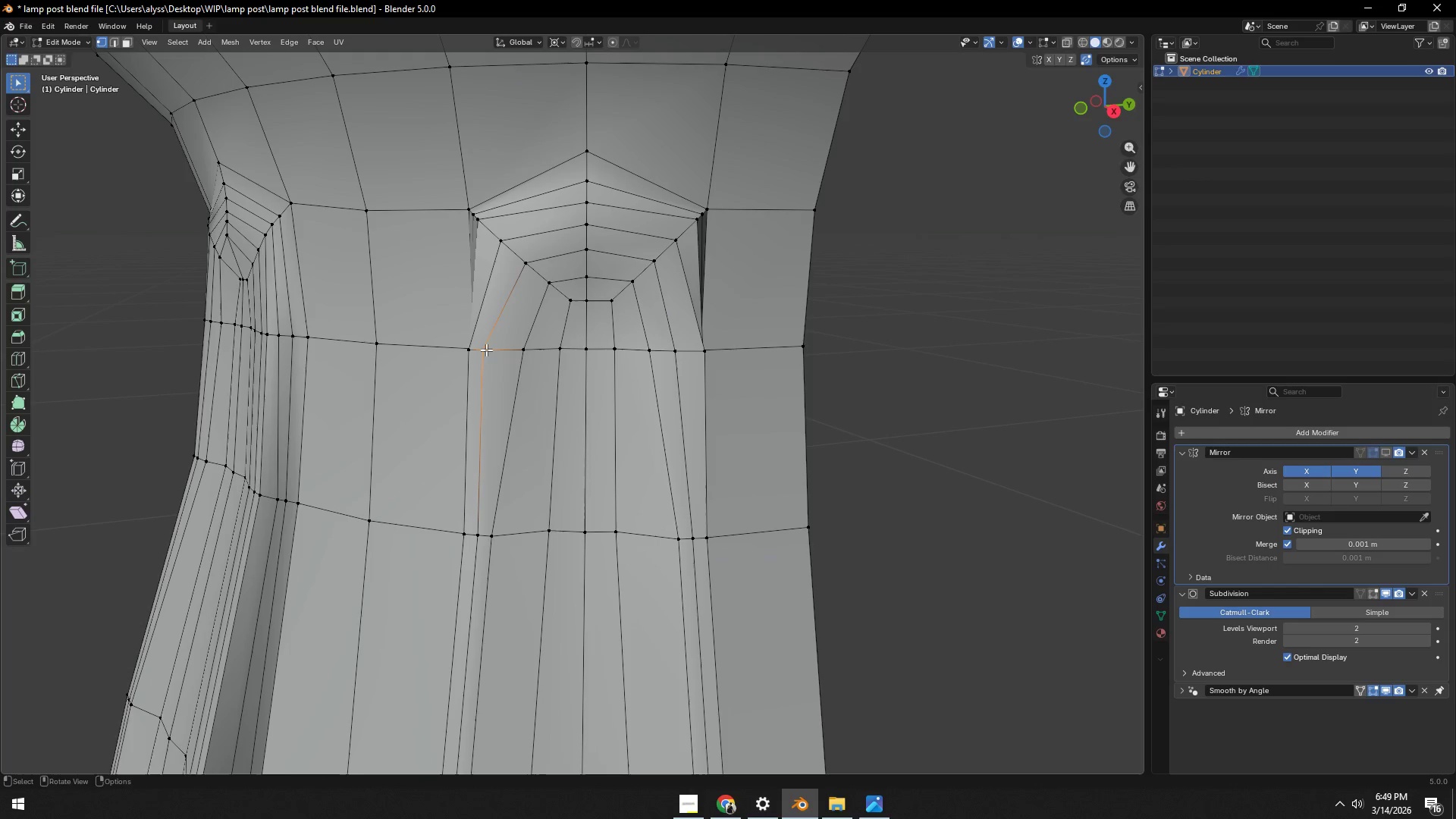 
type(gg)
 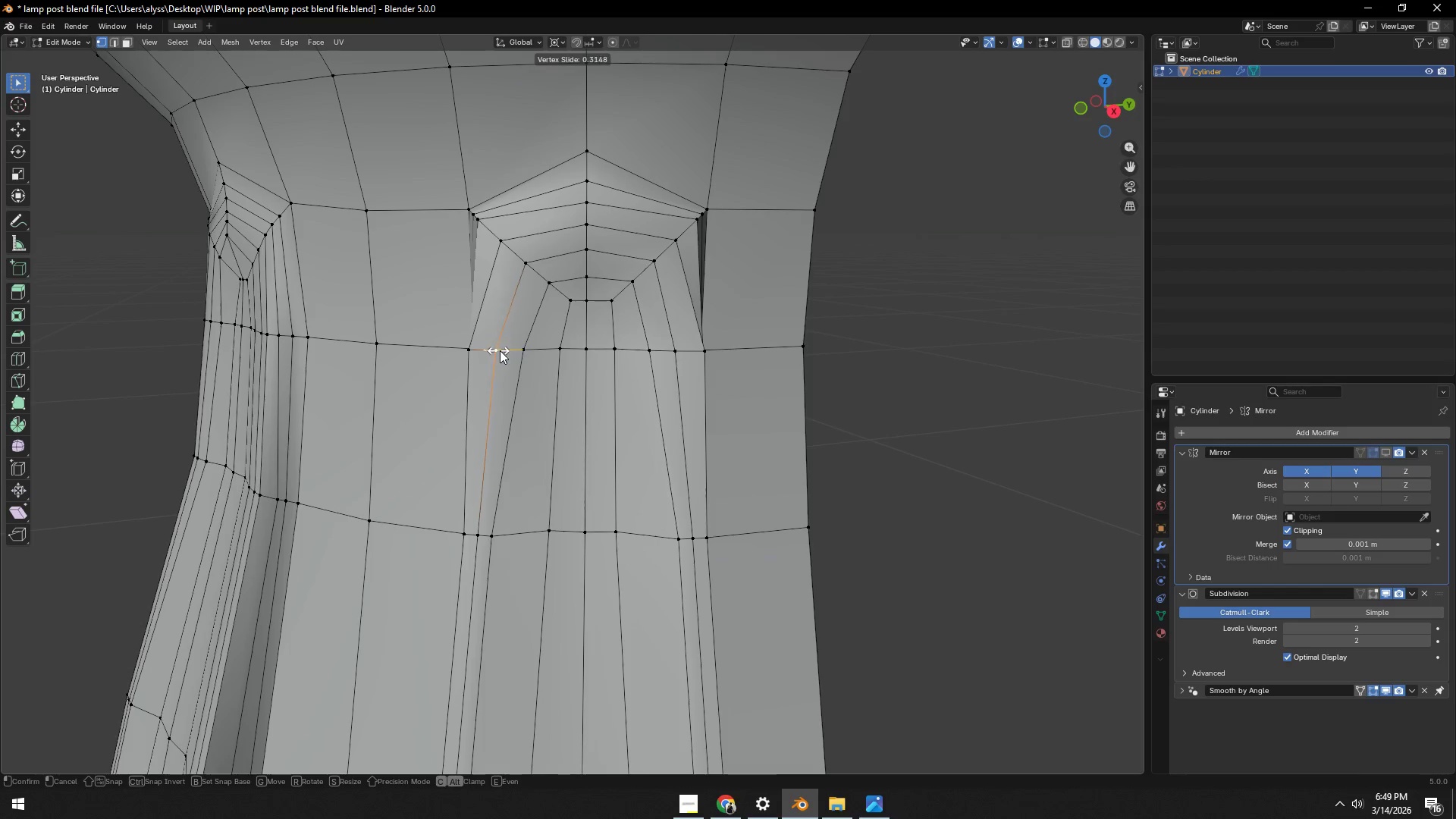 
left_click([500, 350])
 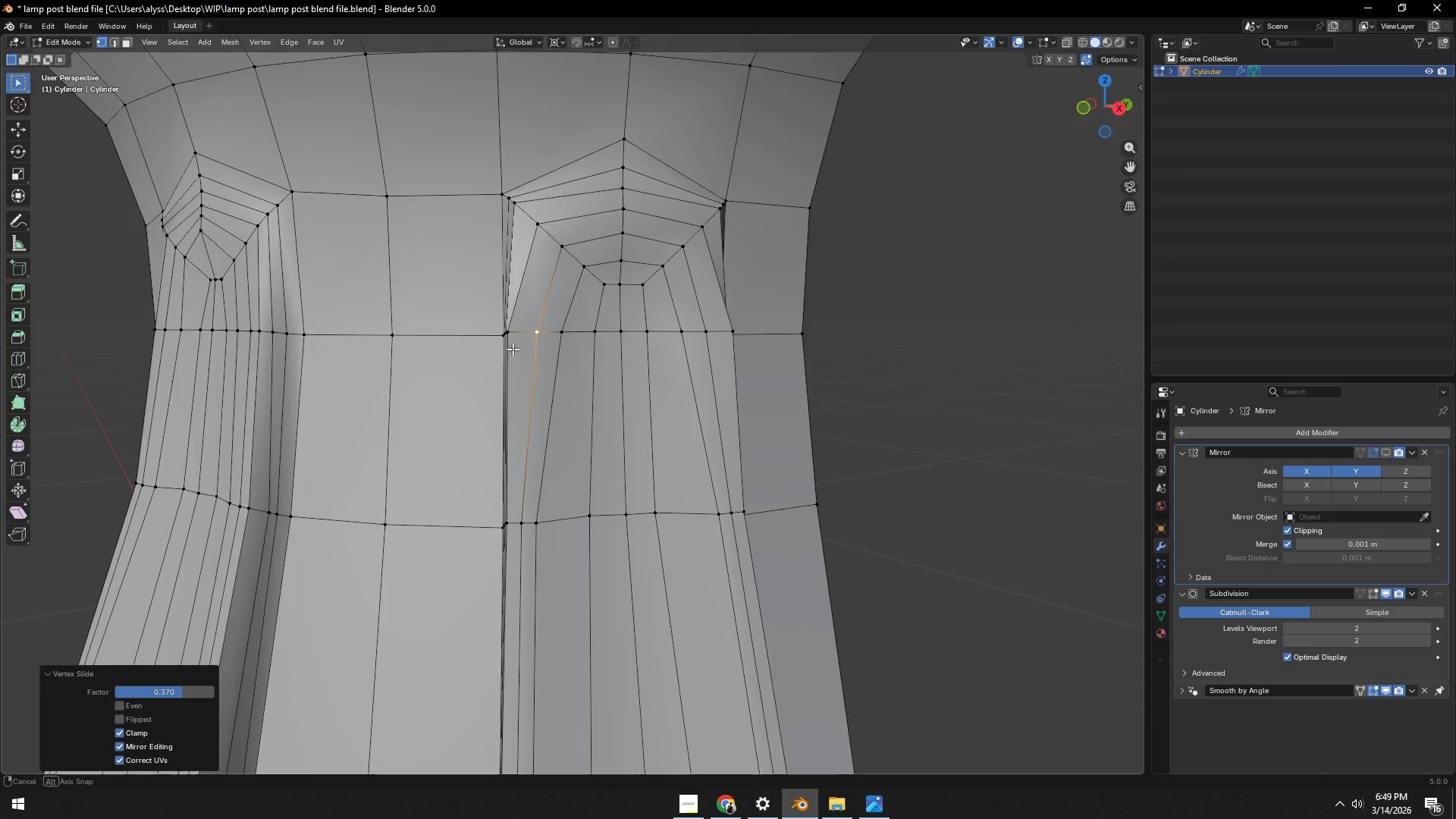 
scroll: coordinate [529, 348], scroll_direction: up, amount: 2.0
 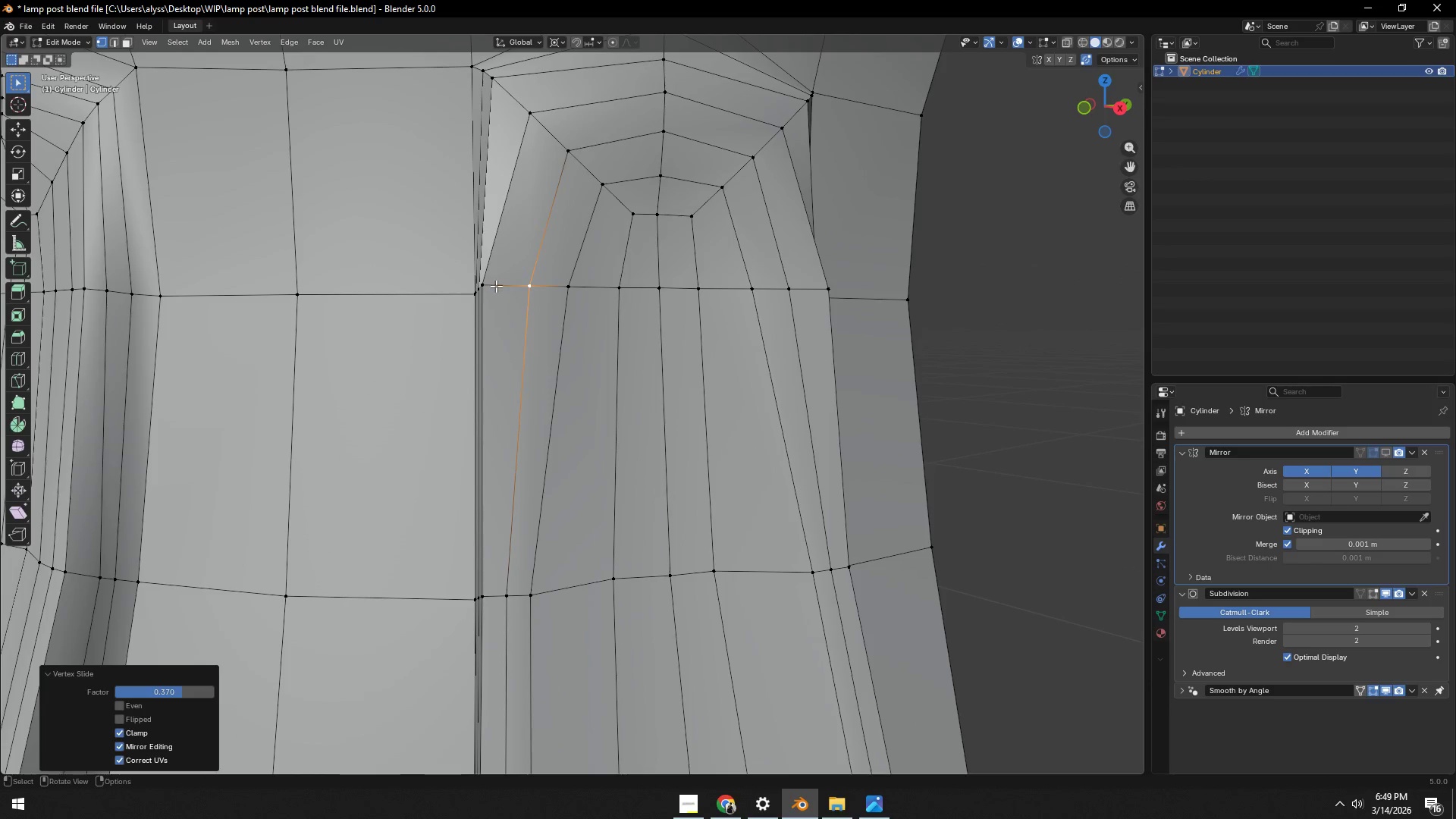 
left_click([496, 285])
 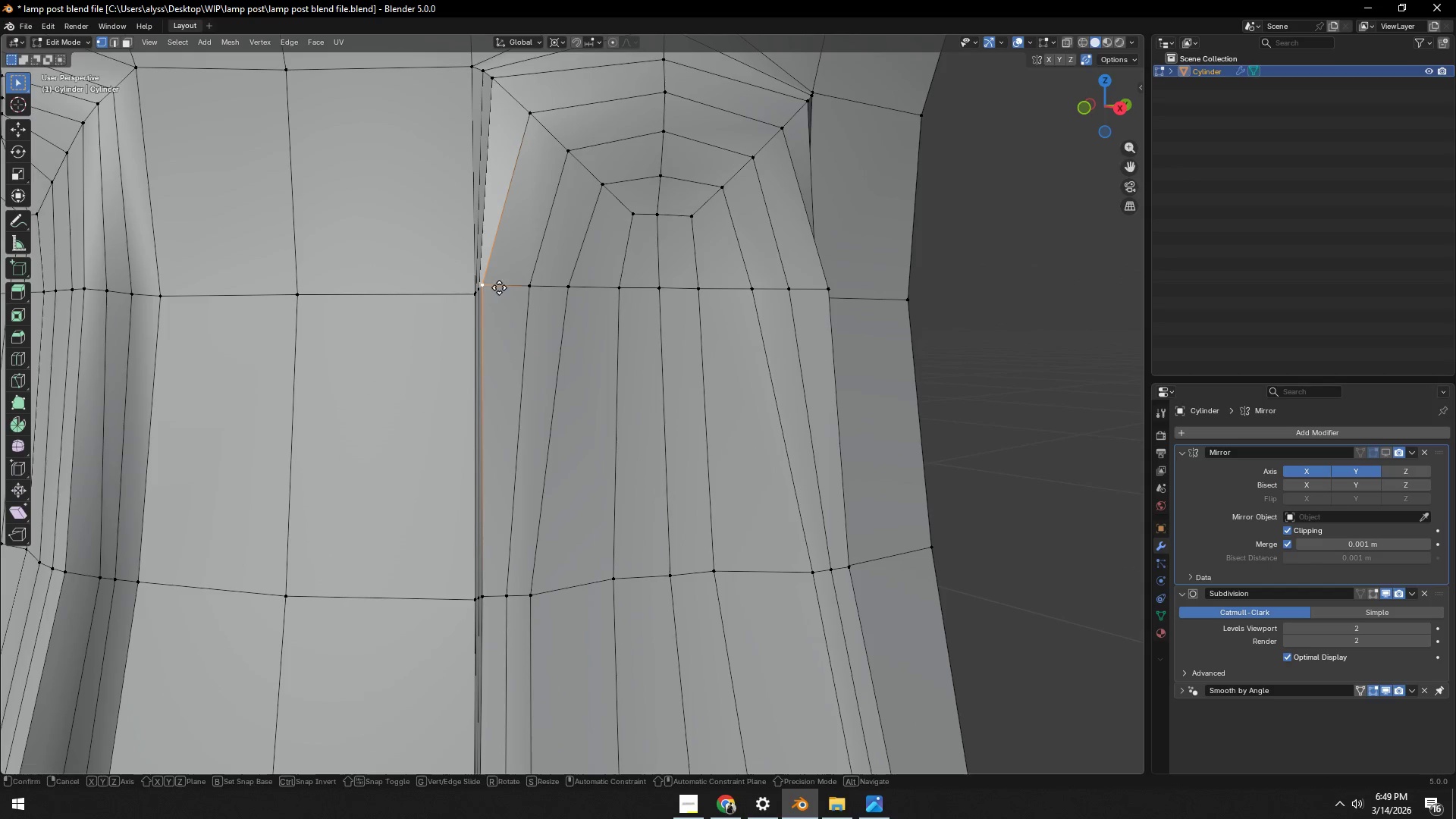 
type(gg)
 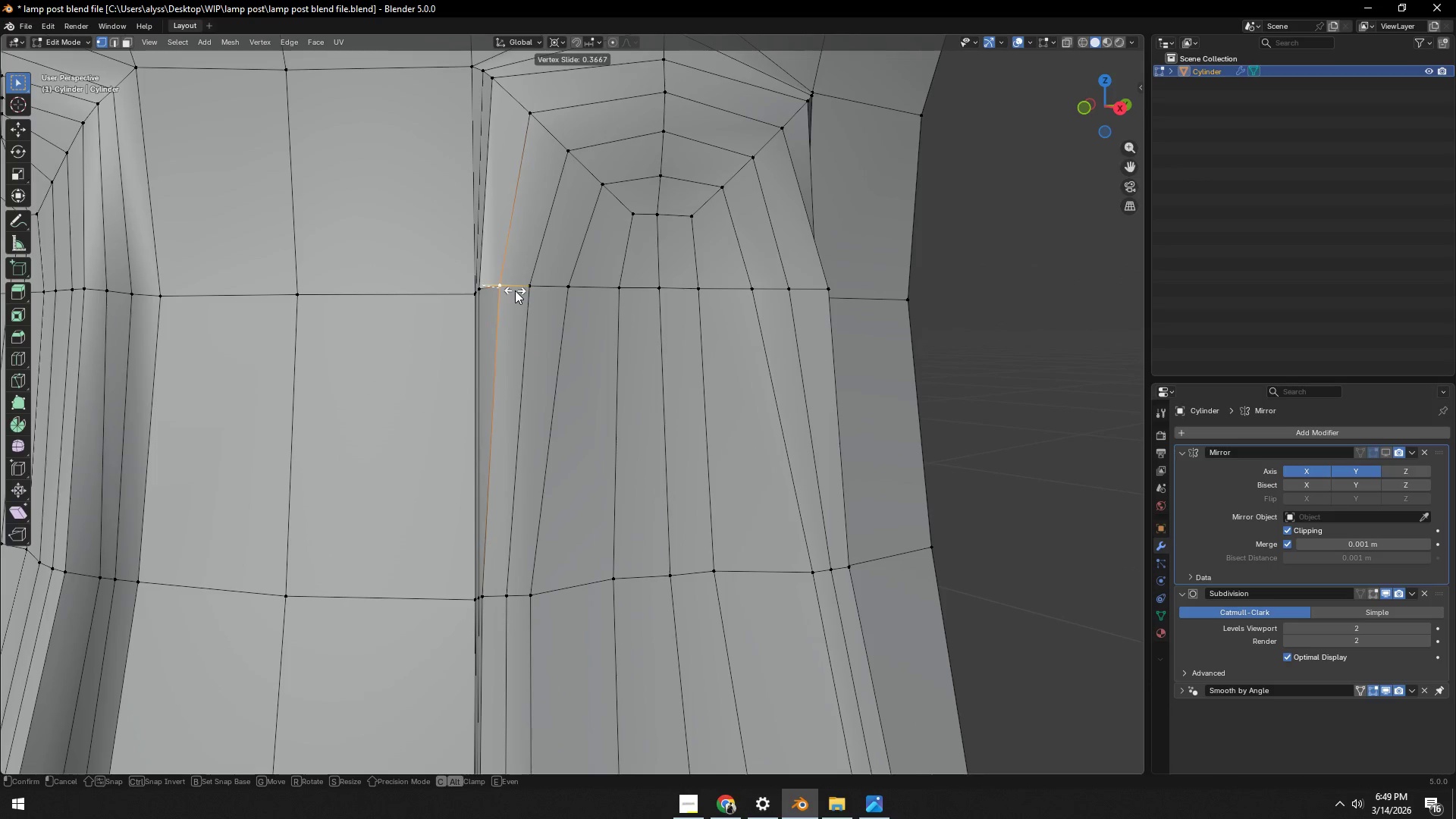 
left_click([515, 290])
 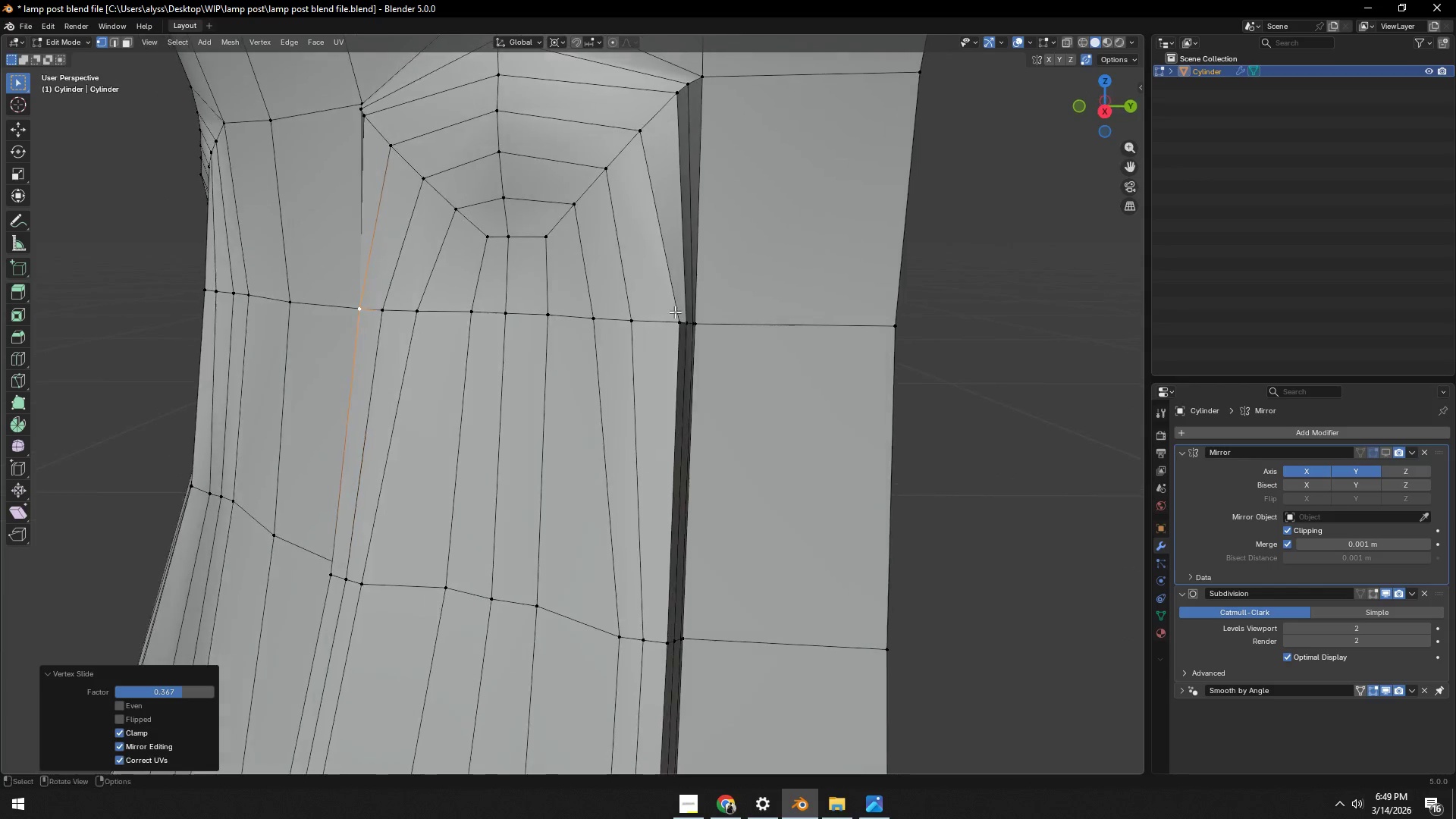 
left_click([673, 324])
 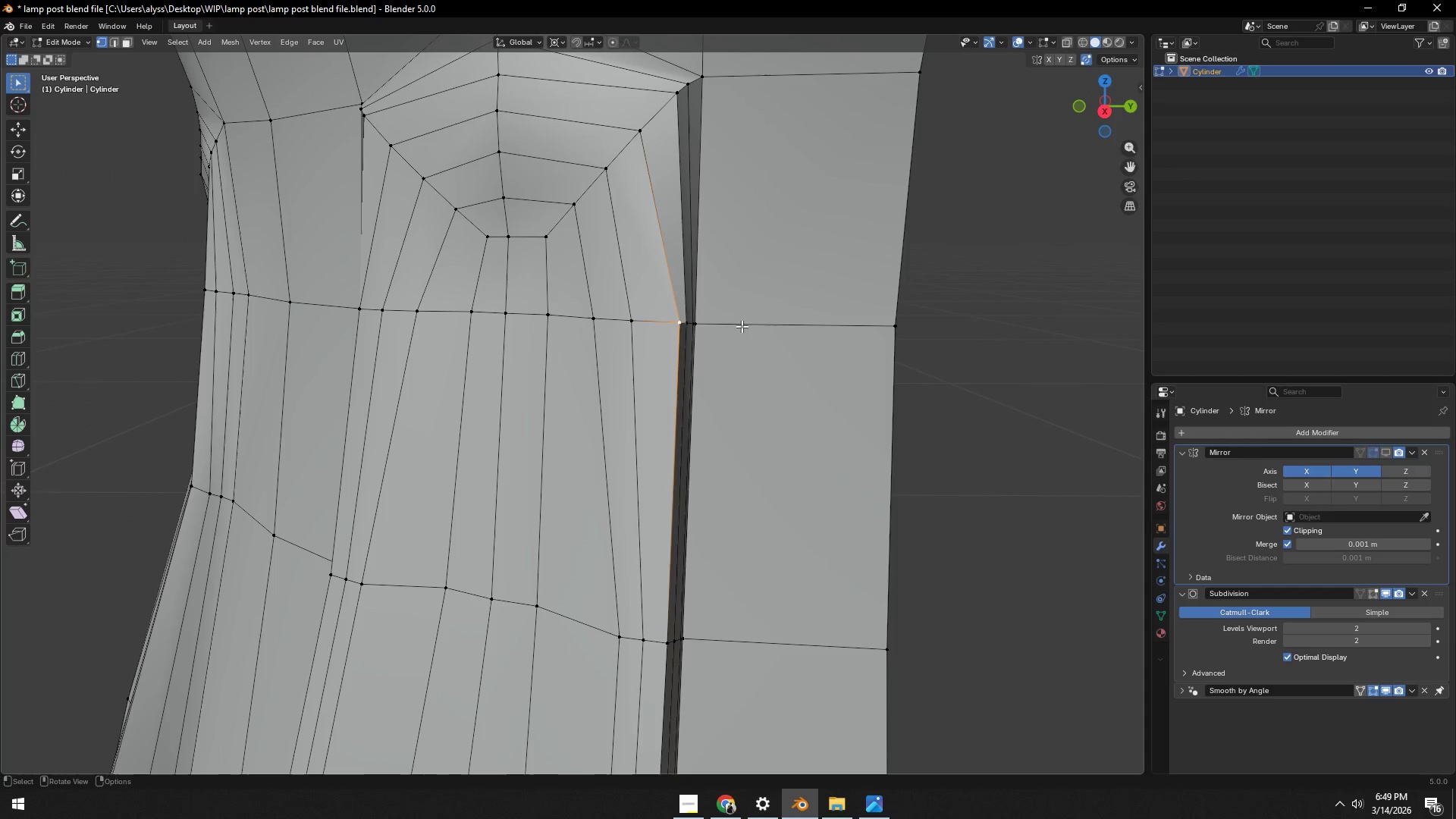 
type(gg)
 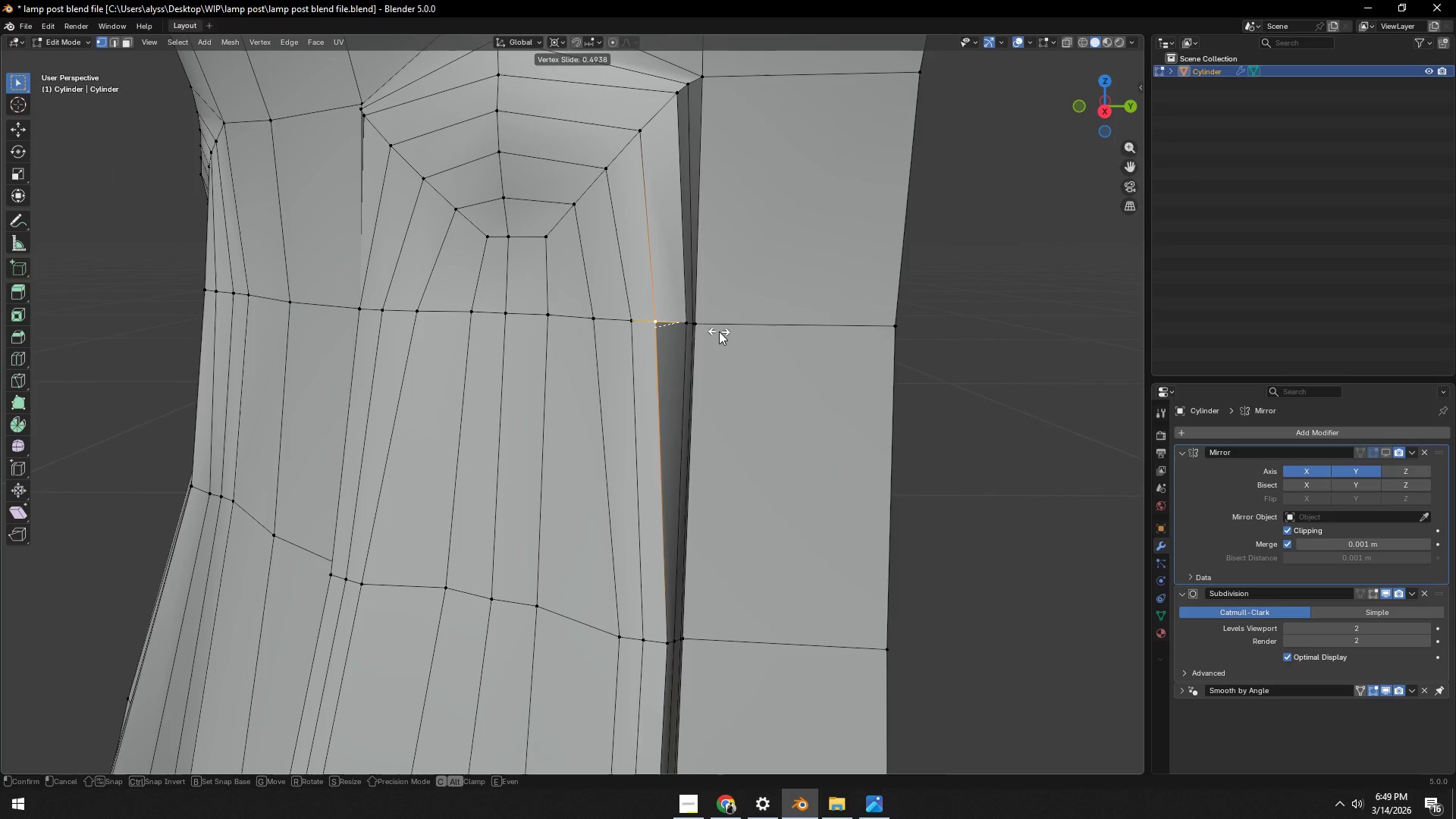 
left_click([719, 331])
 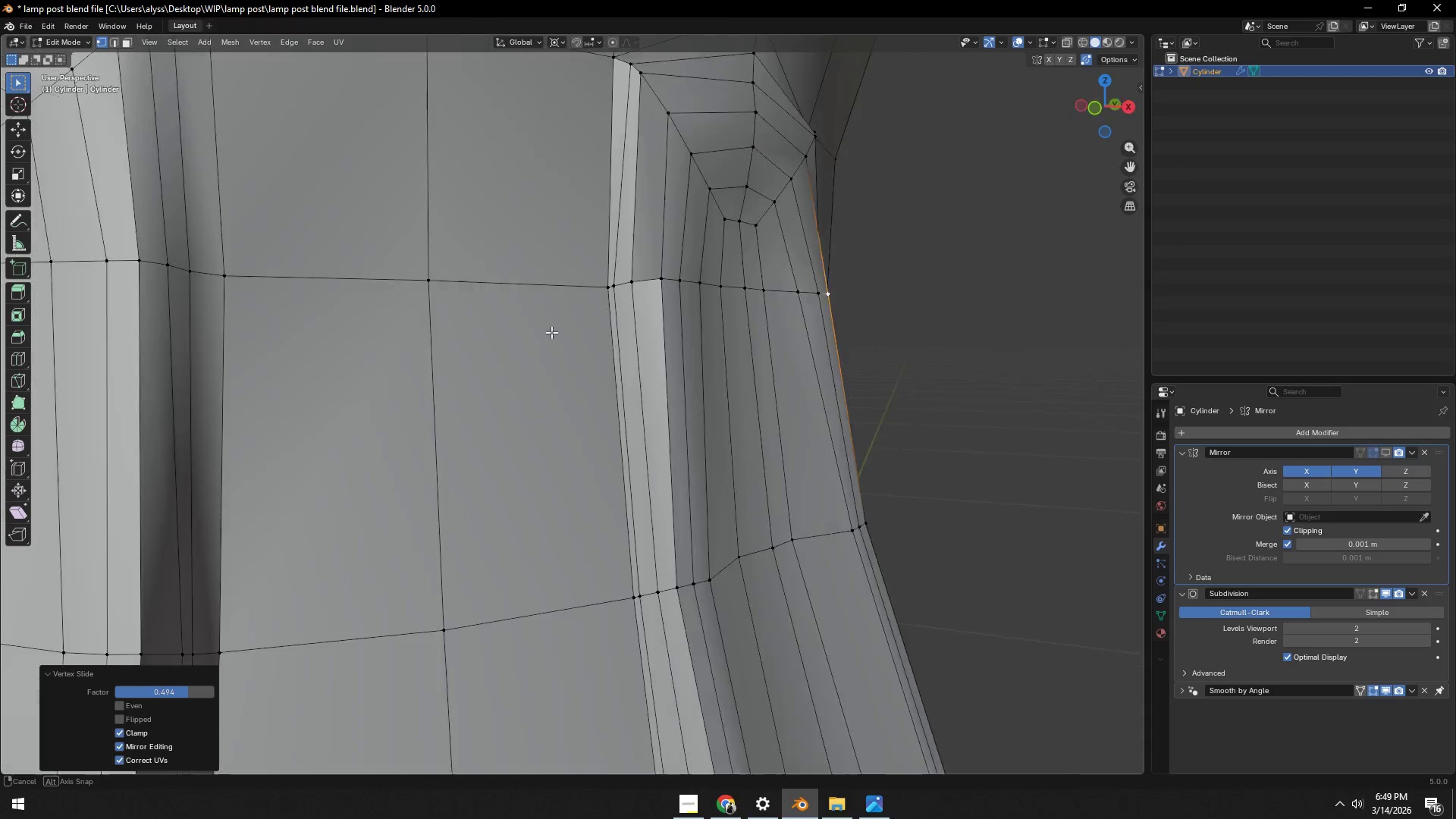 
scroll: coordinate [556, 332], scroll_direction: down, amount: 1.0
 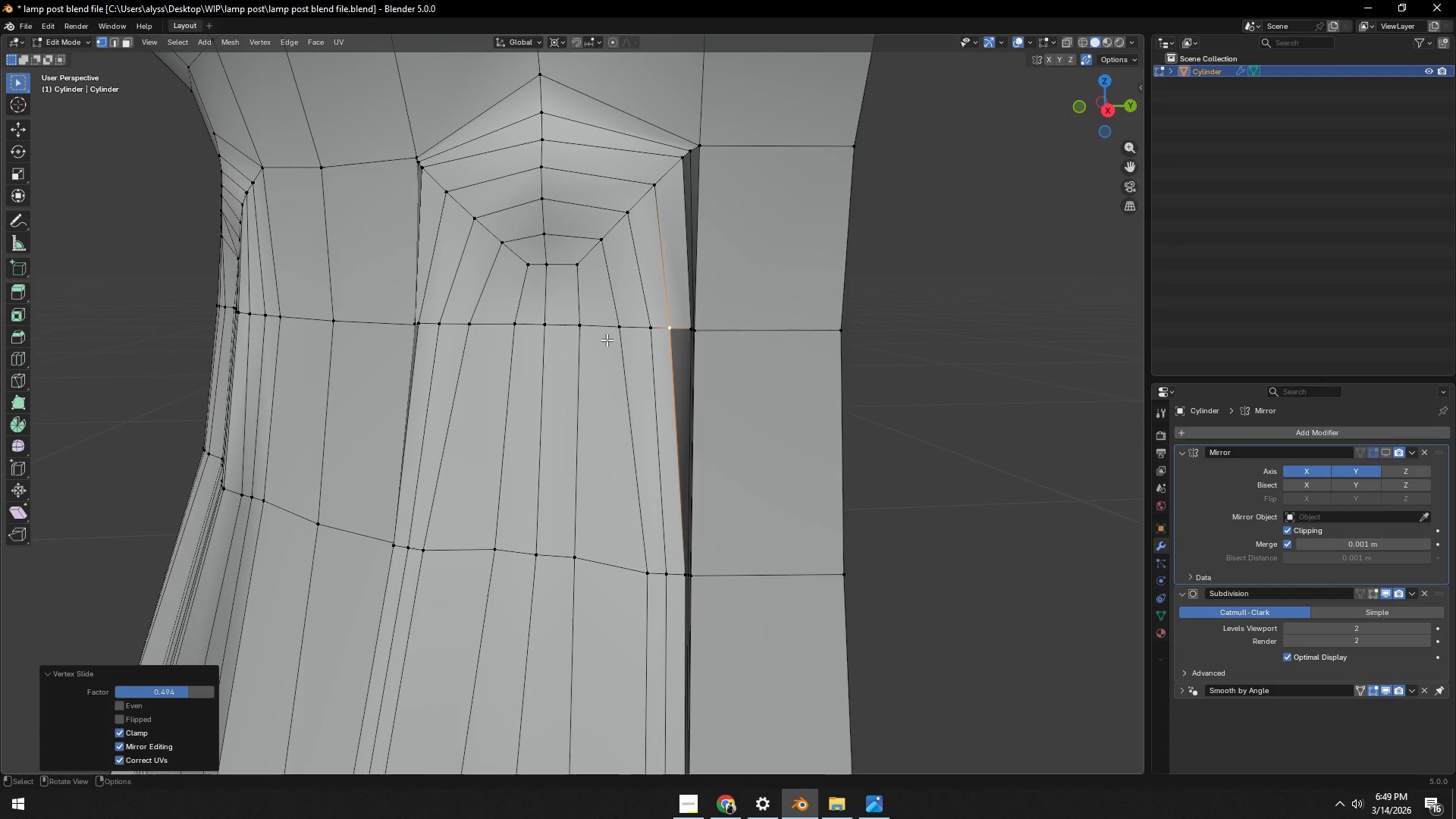 
hold_key(key=ShiftLeft, duration=0.41)
 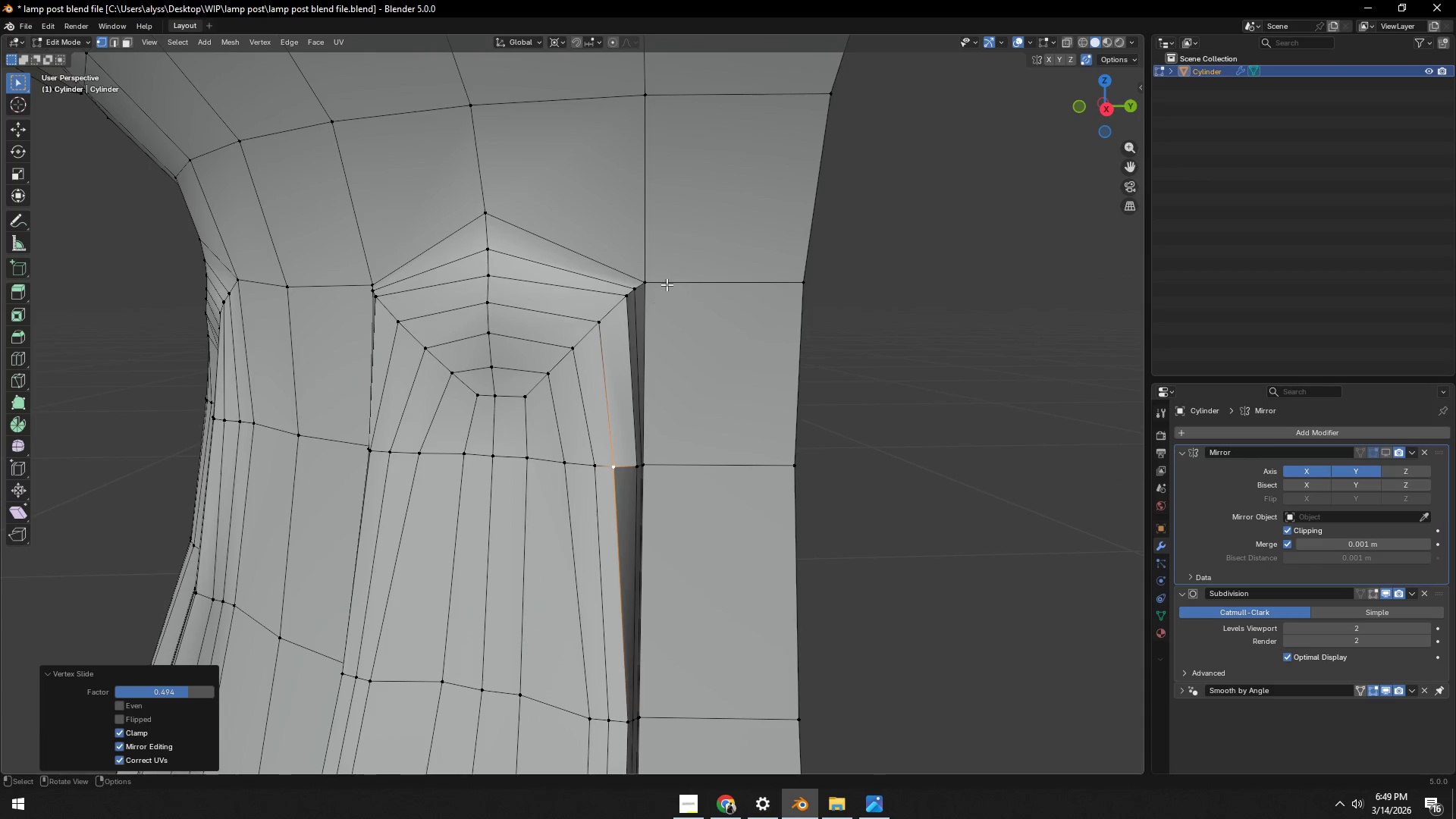 
left_click([655, 284])
 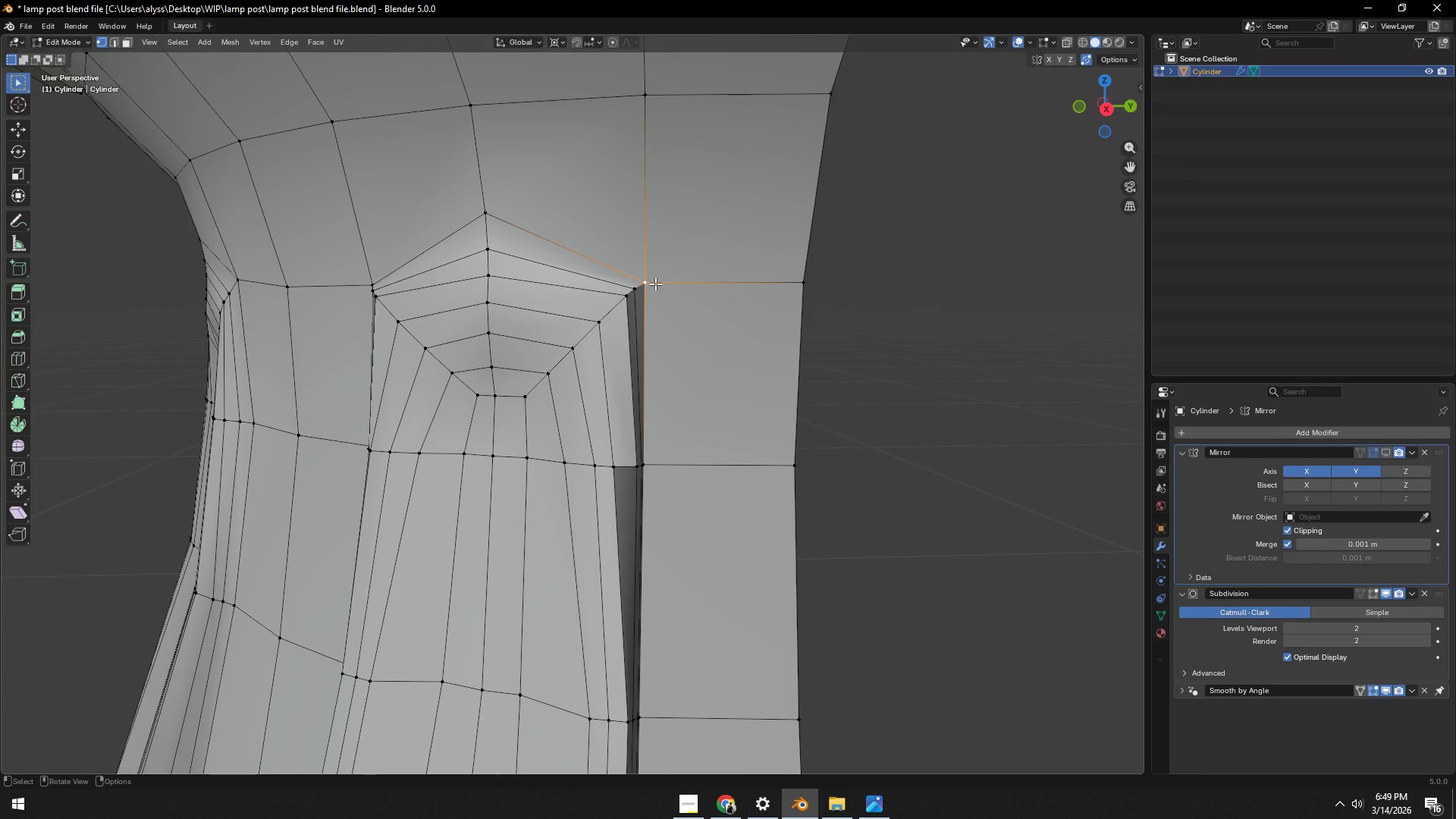 
type(gg)
 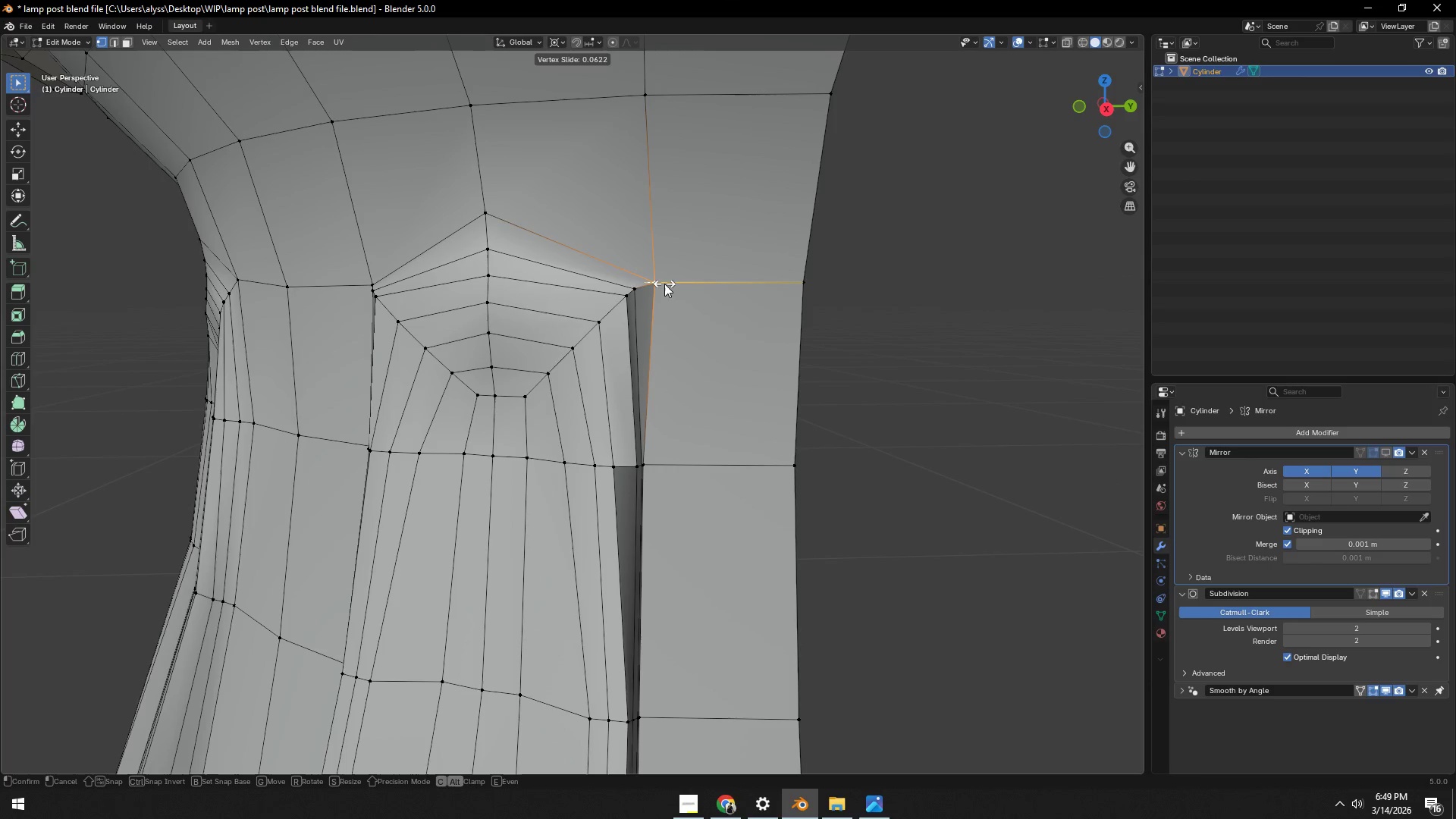 
left_click([664, 284])
 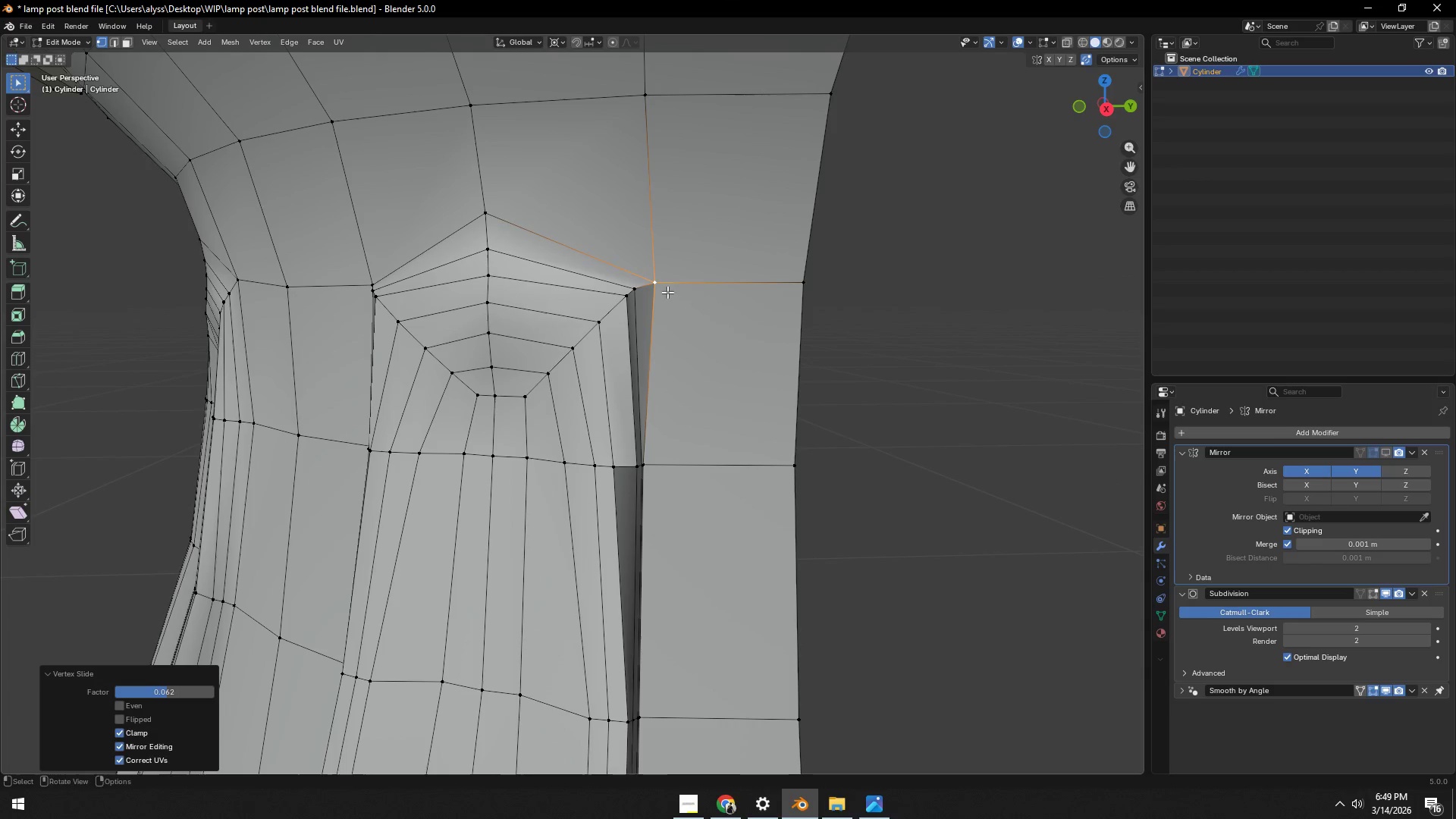 
type(gg)
 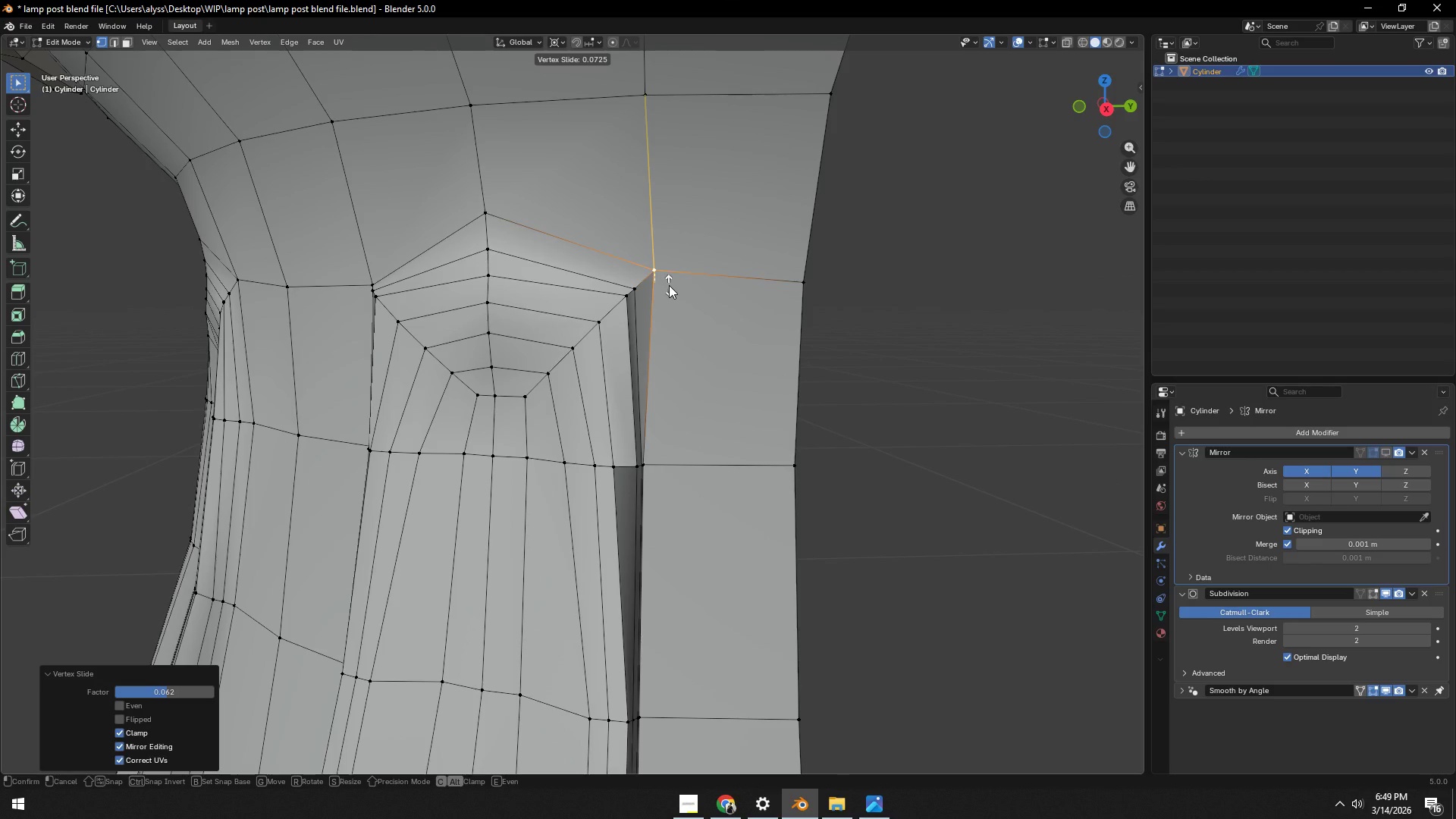 
left_click([669, 285])
 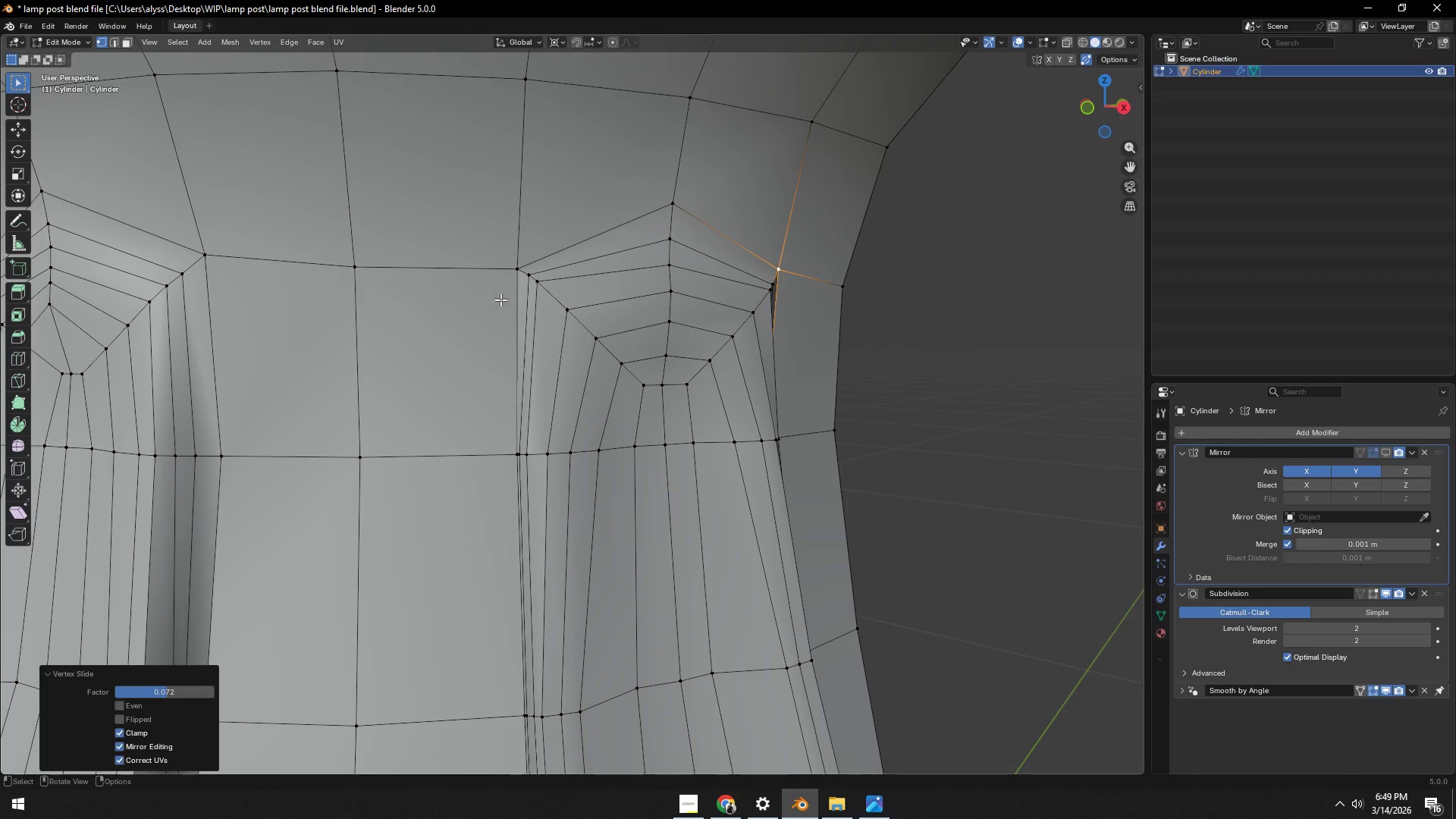 
left_click([510, 275])
 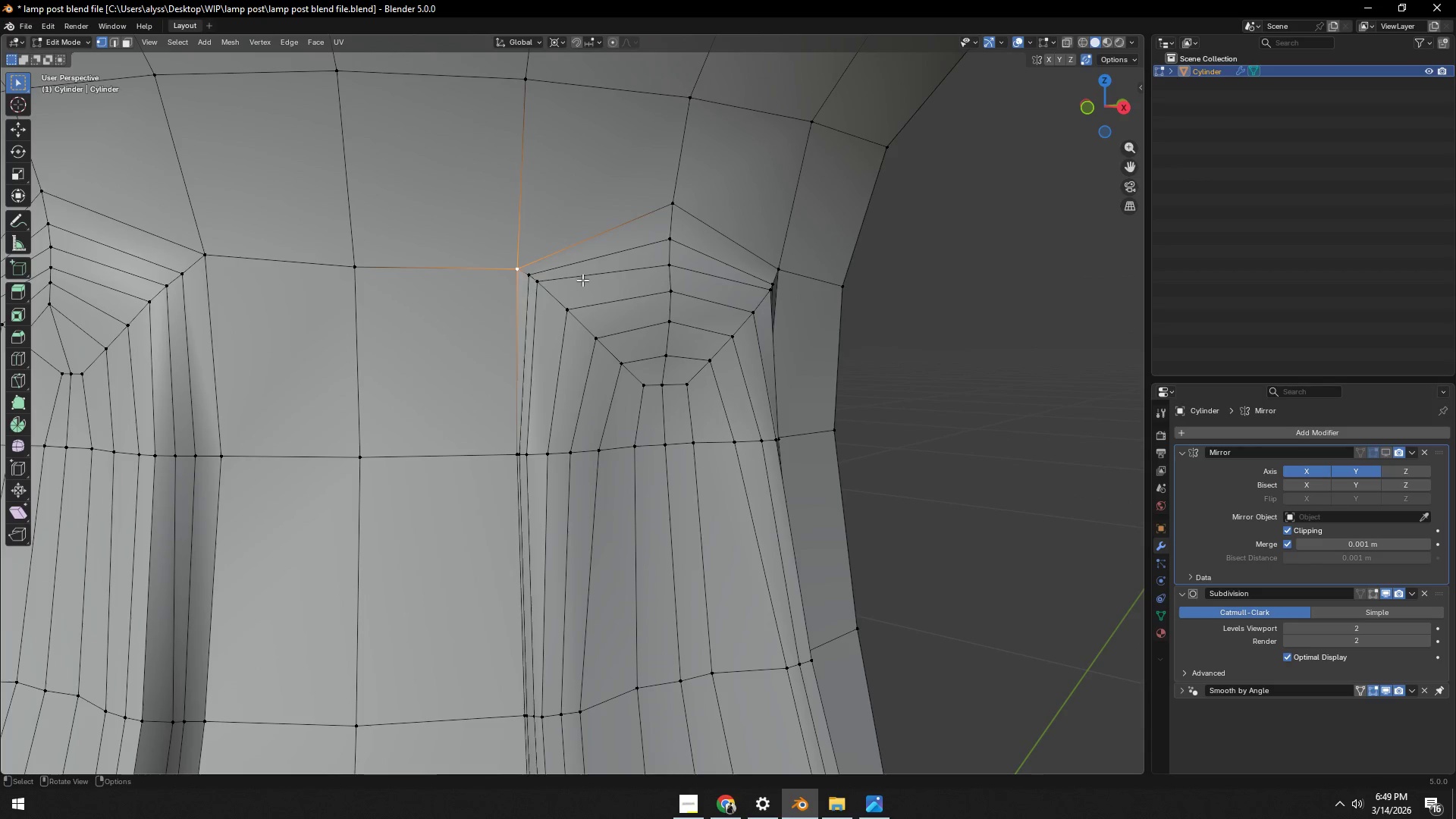 
type(gg)
 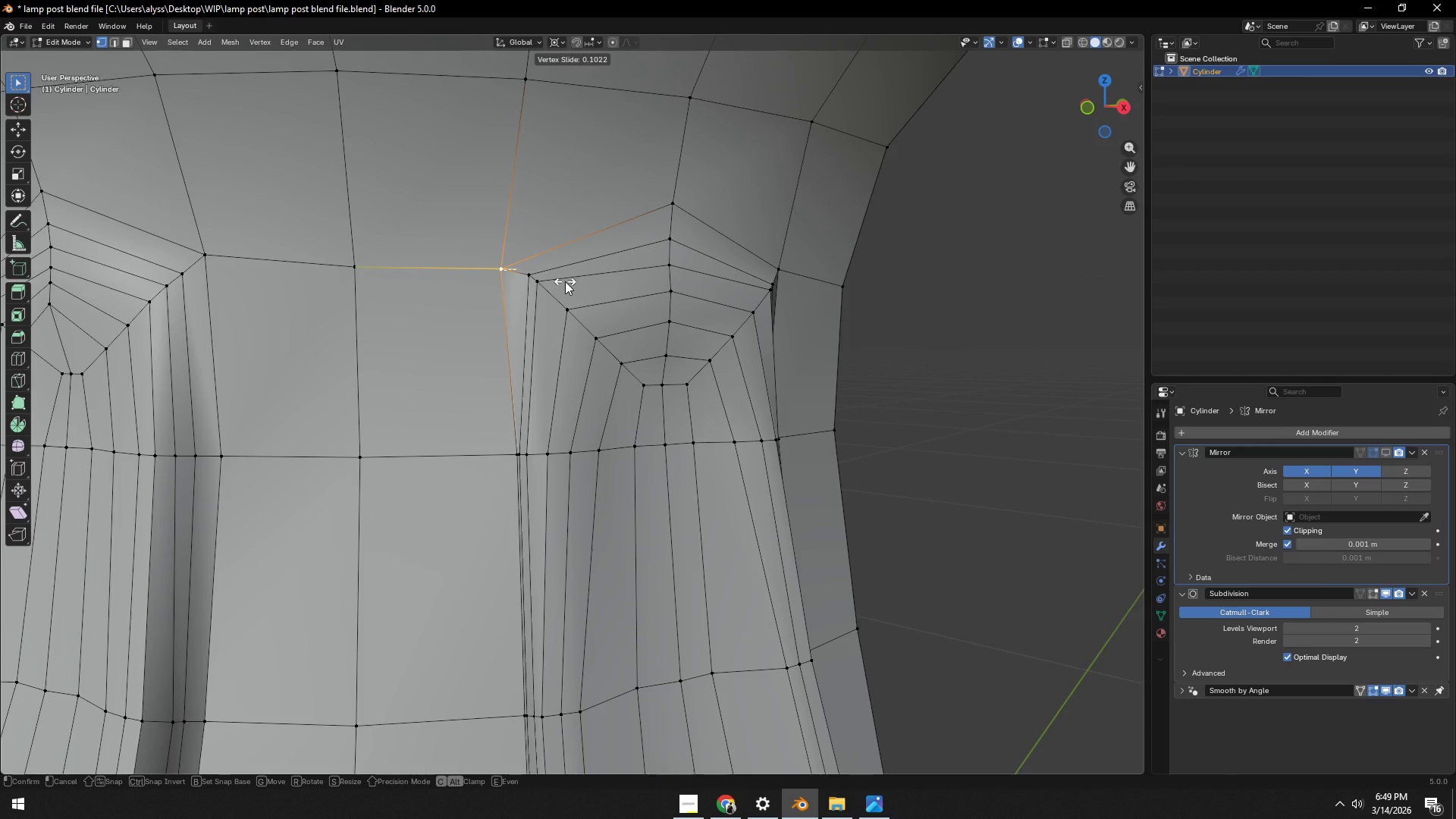 
left_click([565, 281])
 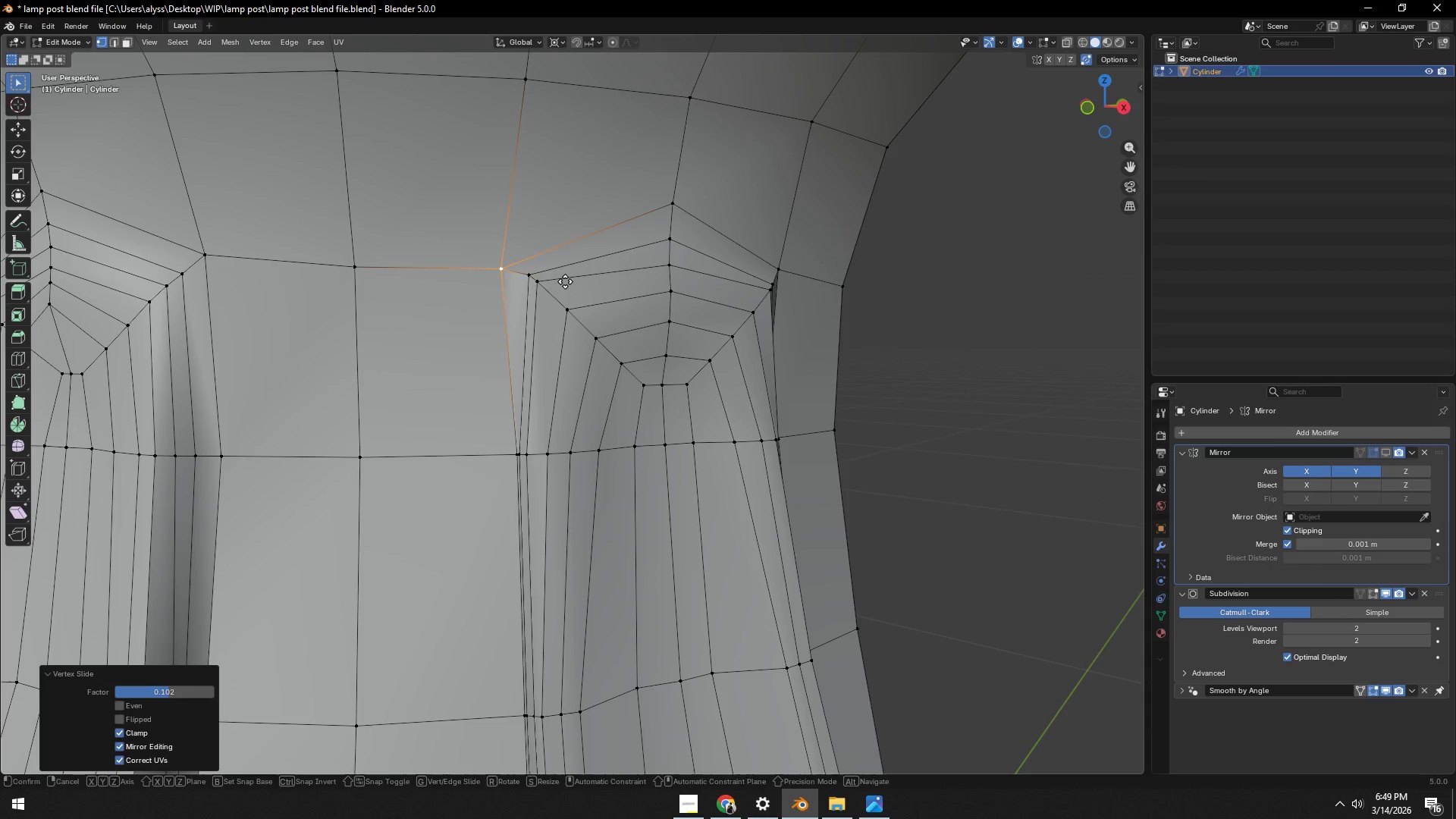 
type(gg)
 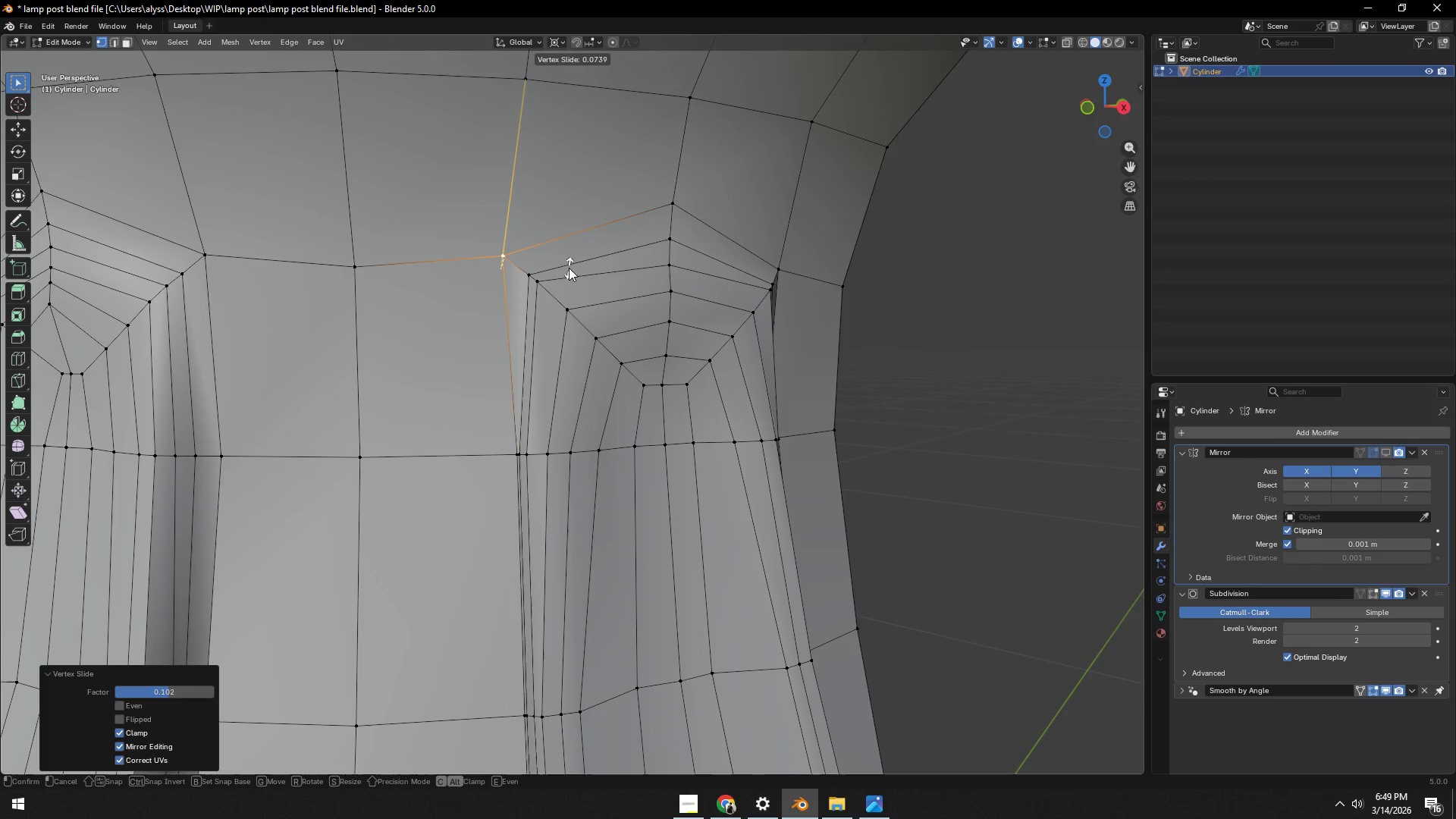 
left_click([569, 268])
 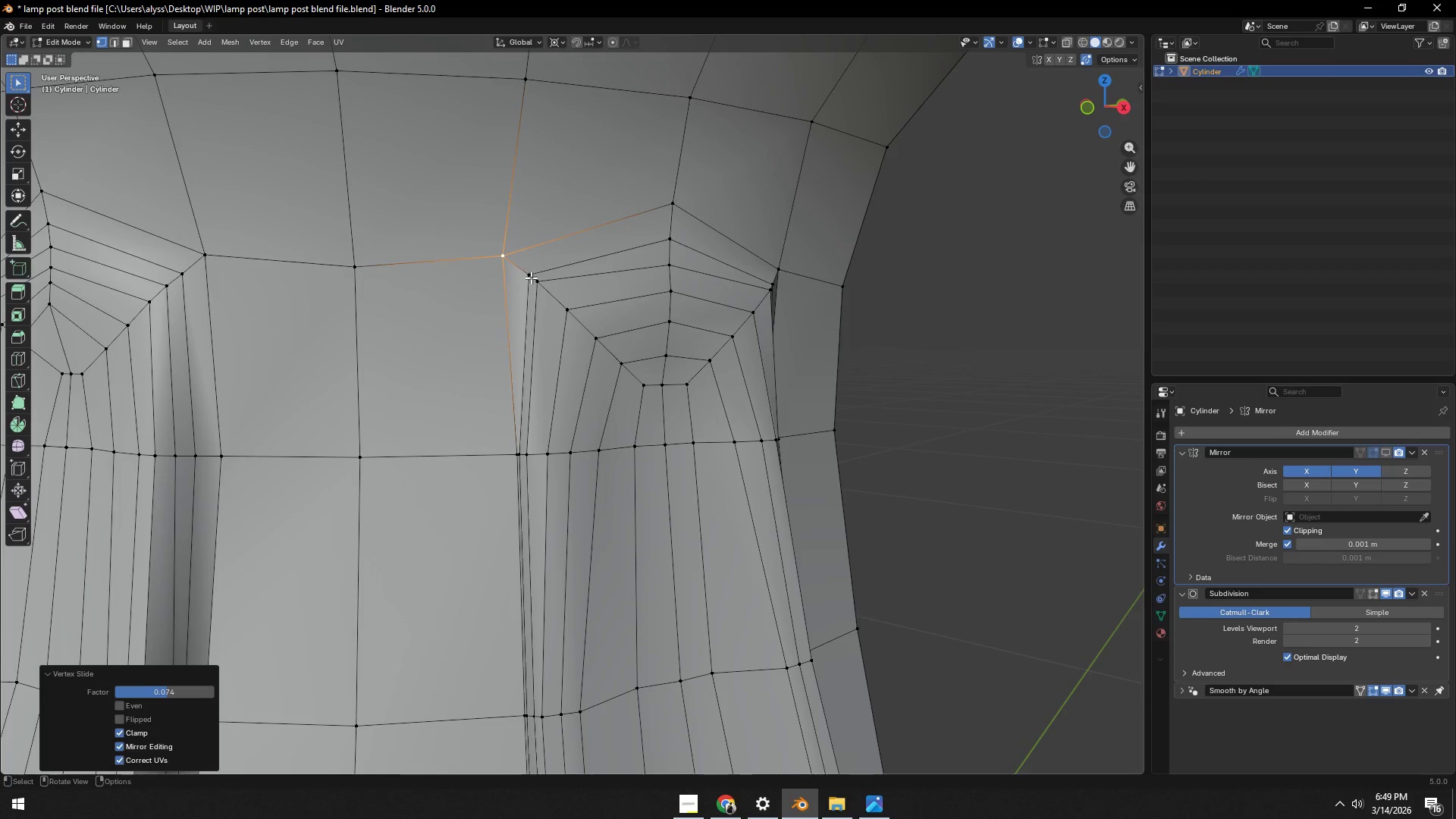 
left_click([529, 278])
 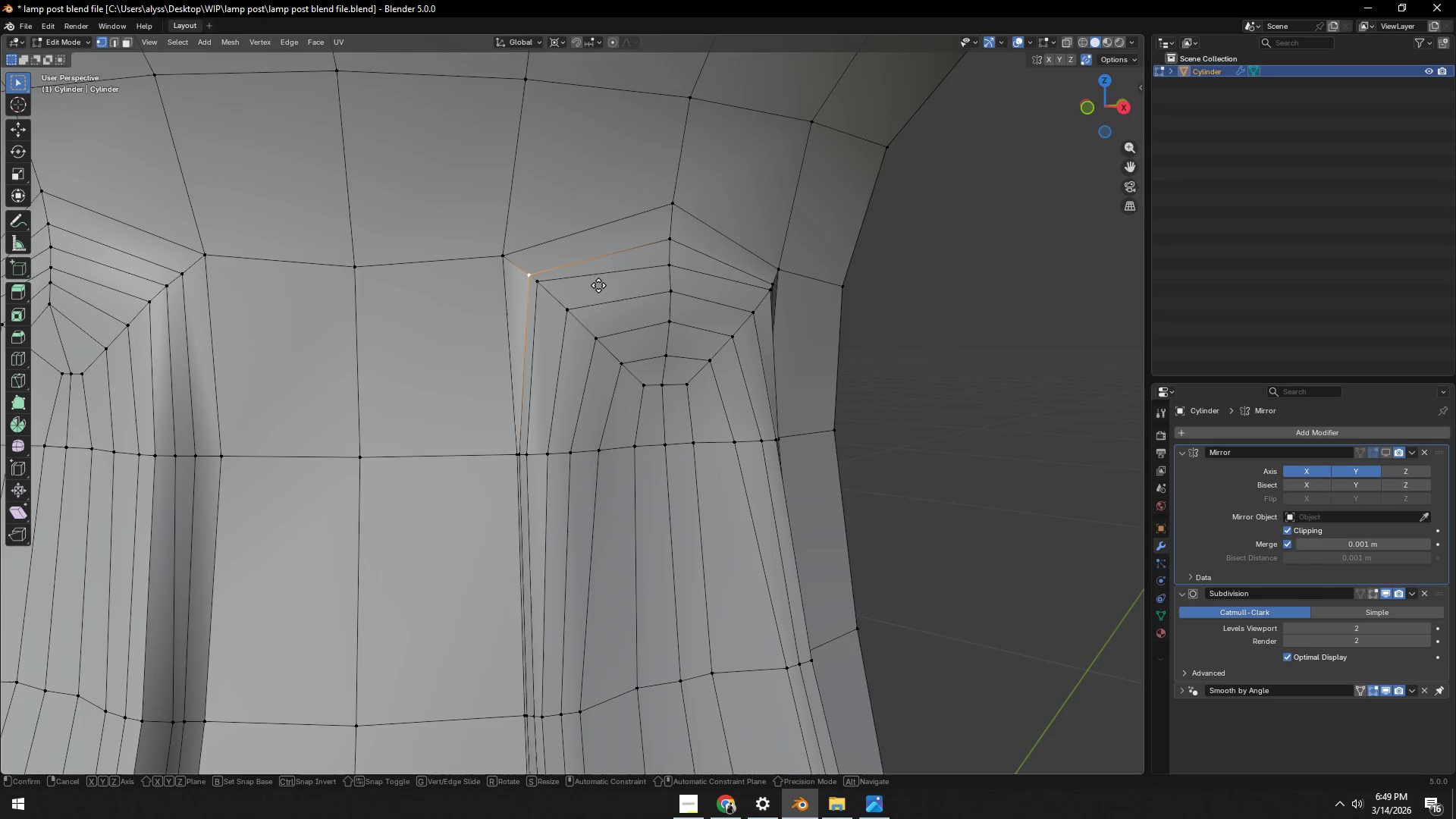 
type(gg)
 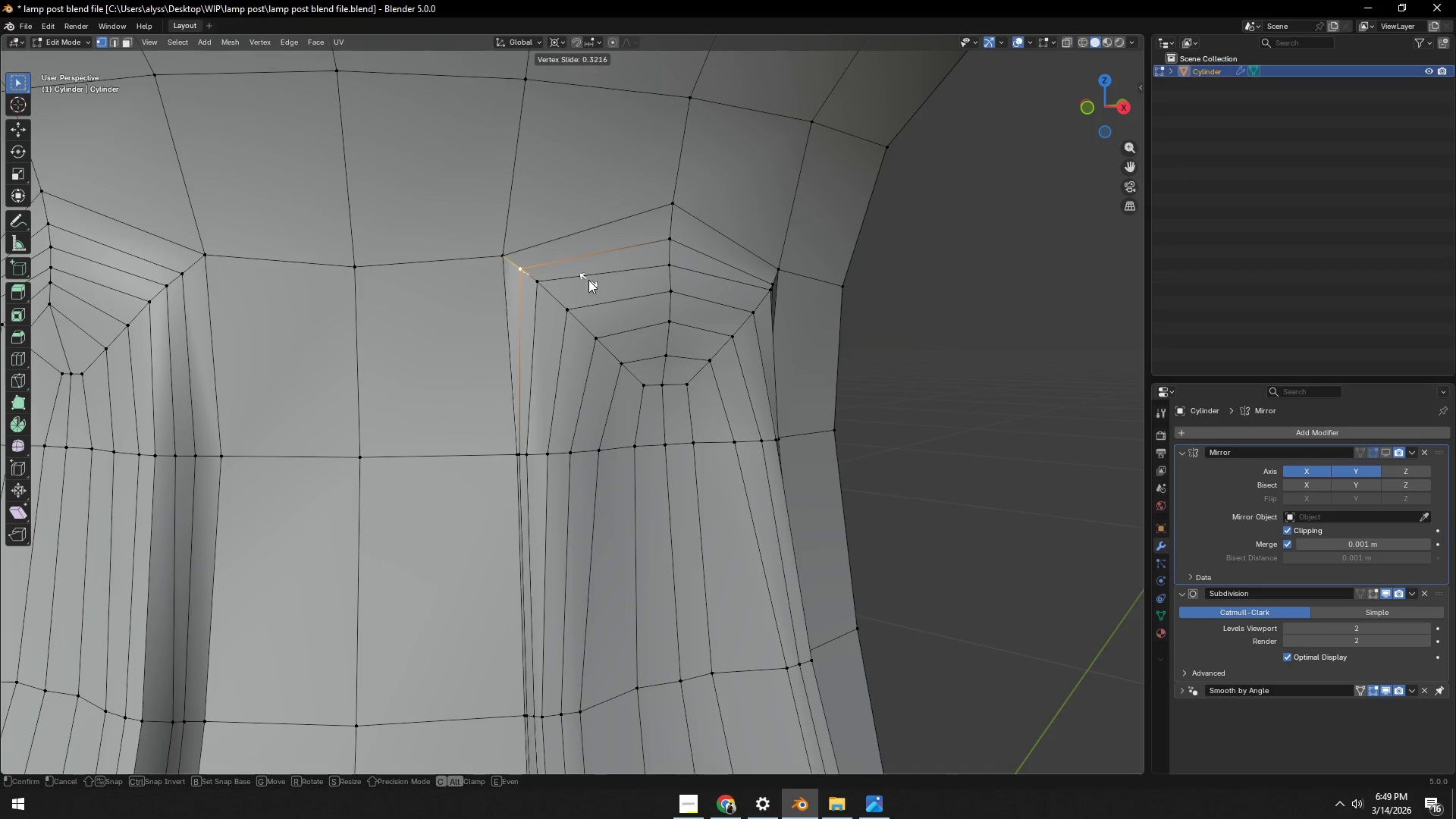 
left_click([588, 280])
 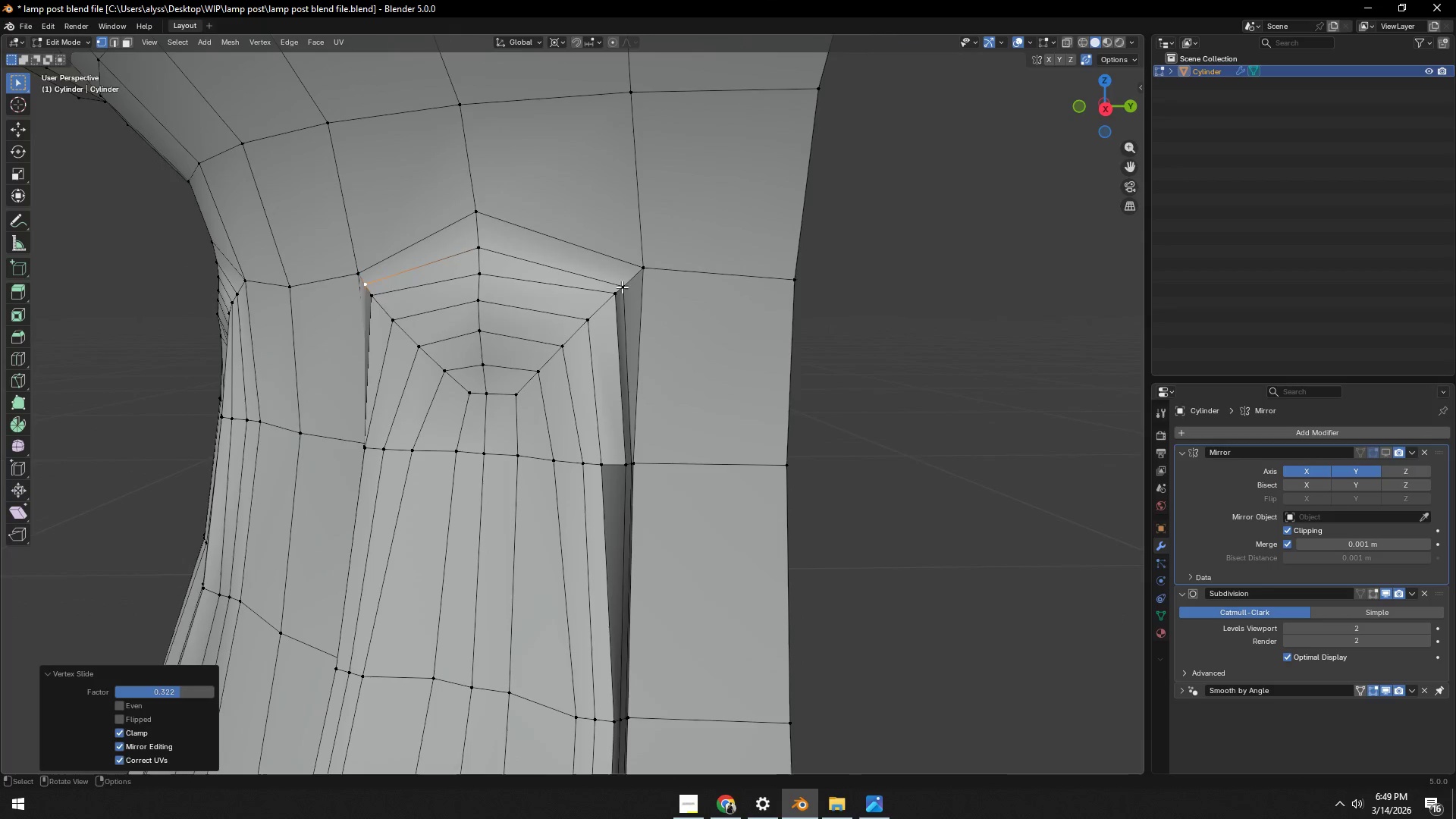 
left_click([624, 290])
 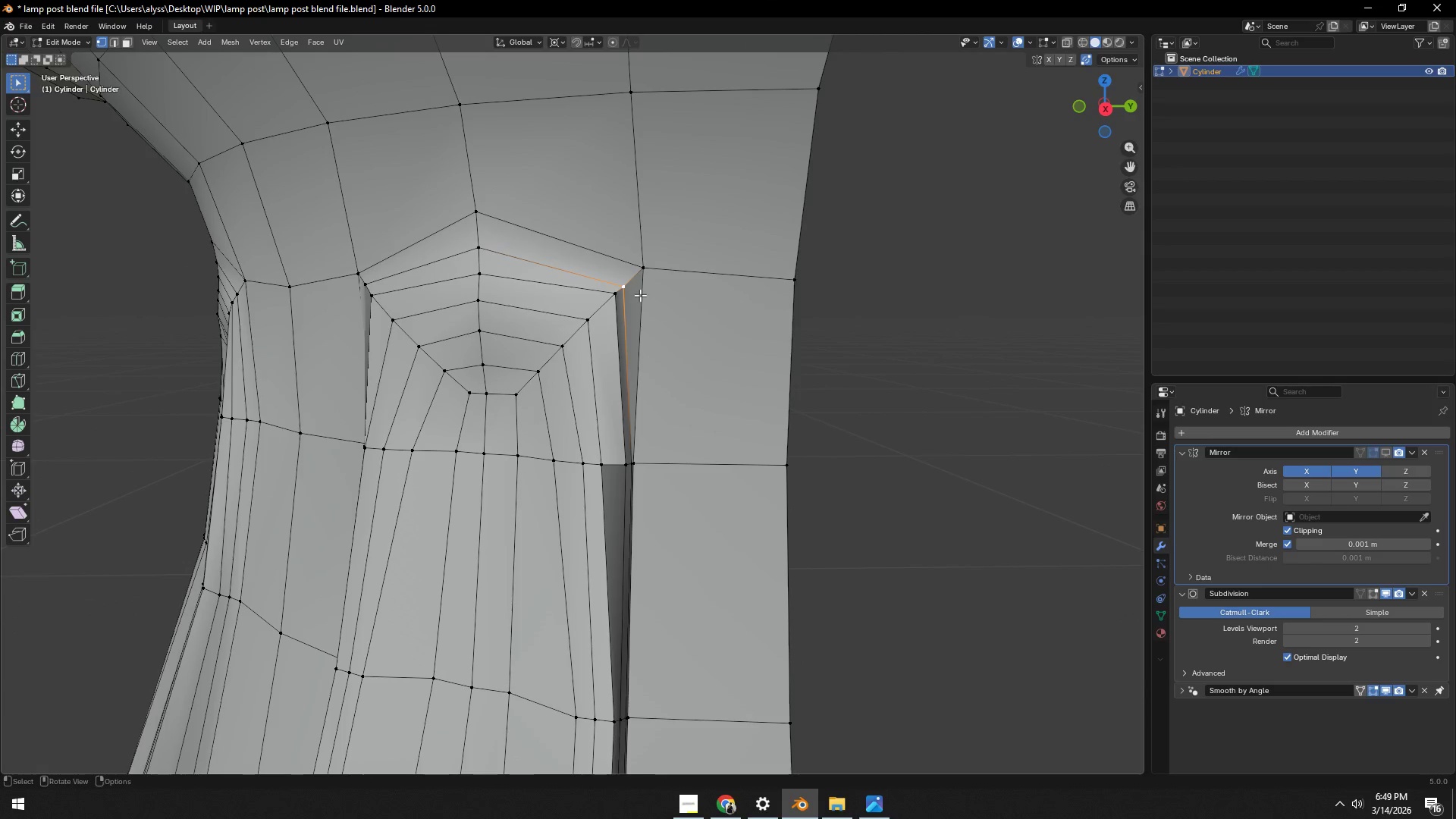 
type(gg)
 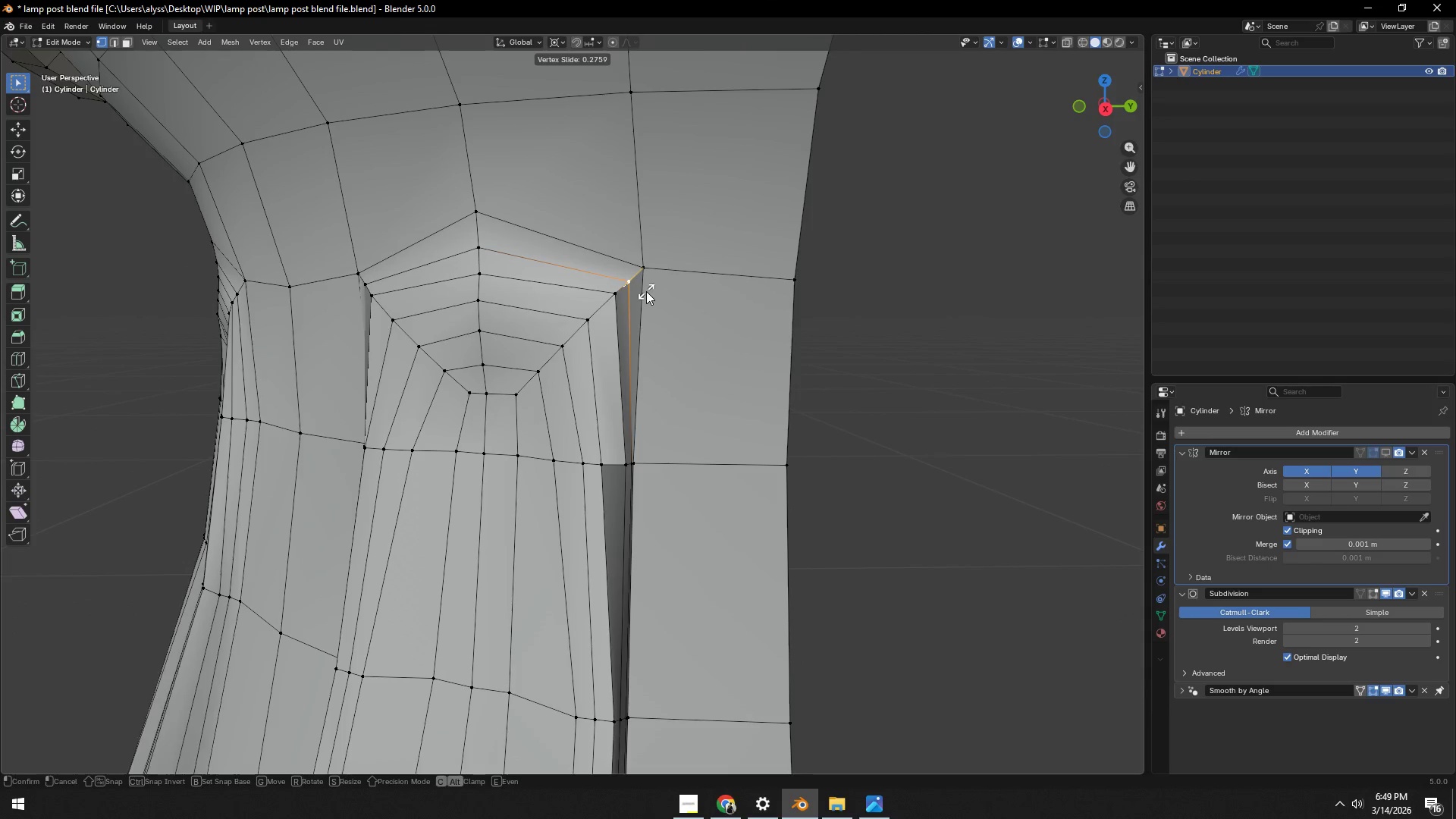 
left_click([646, 291])
 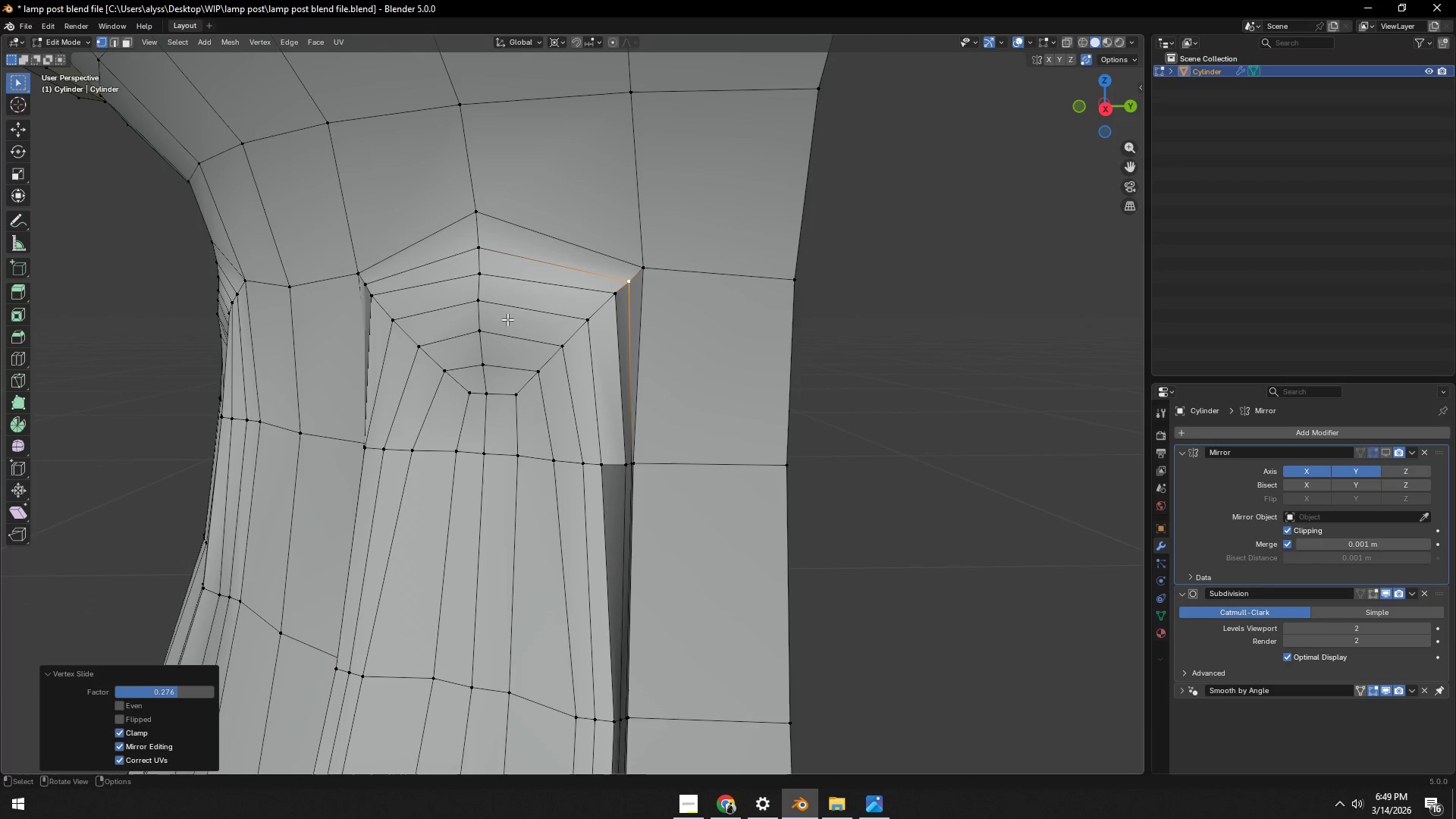 
scroll: coordinate [508, 323], scroll_direction: down, amount: 3.0
 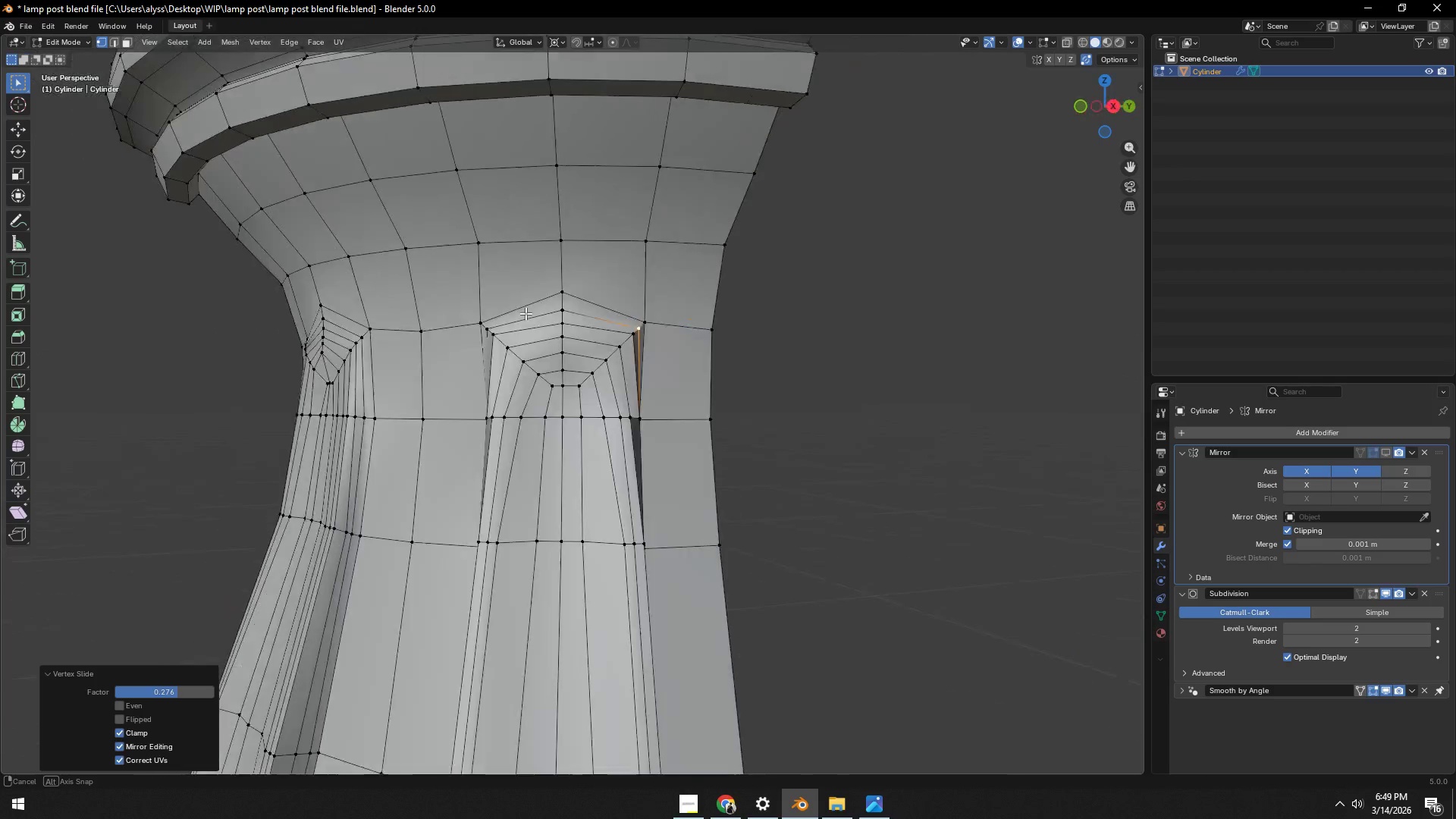 
scroll: coordinate [595, 410], scroll_direction: up, amount: 2.0
 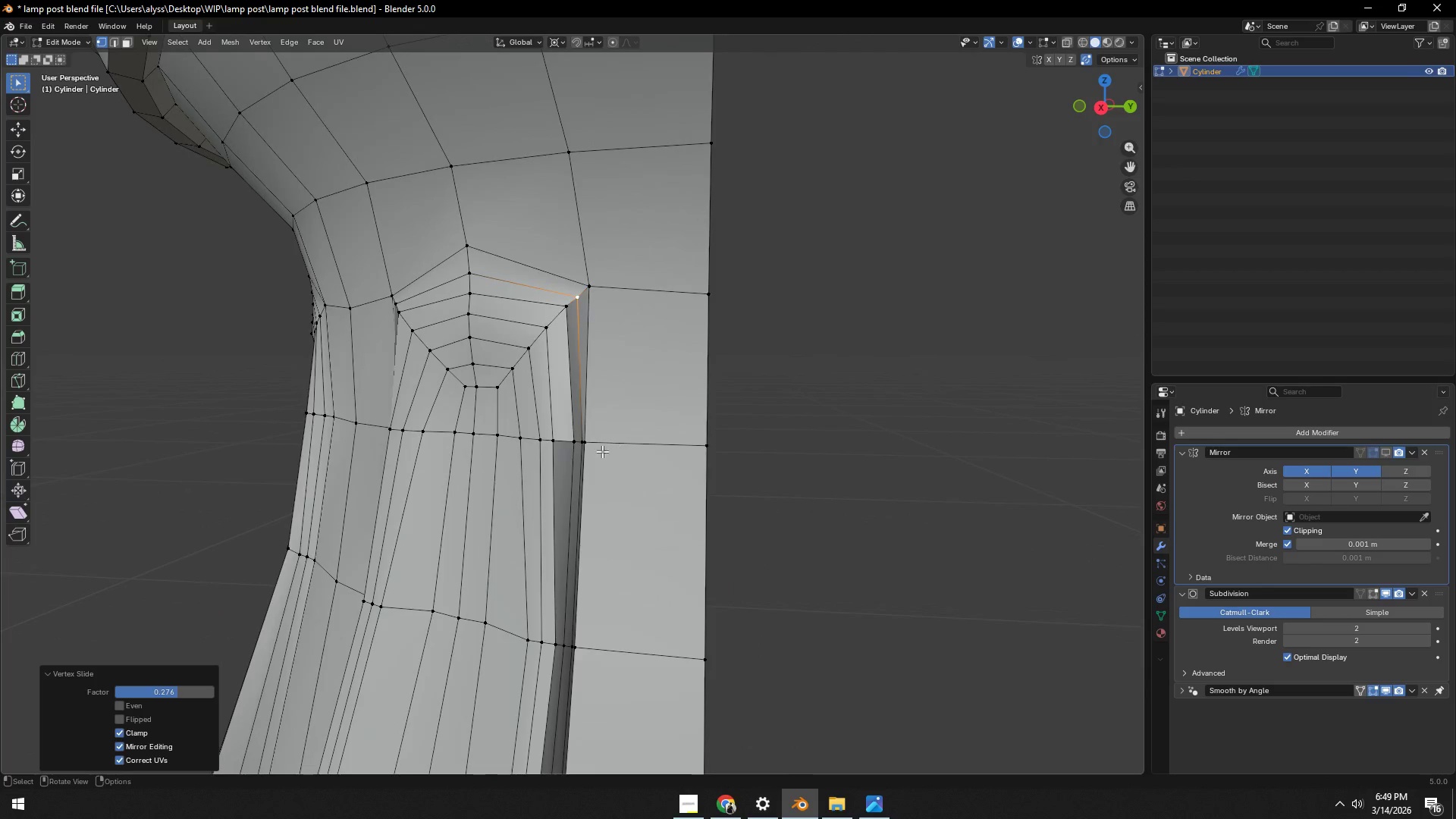 
left_click([595, 445])
 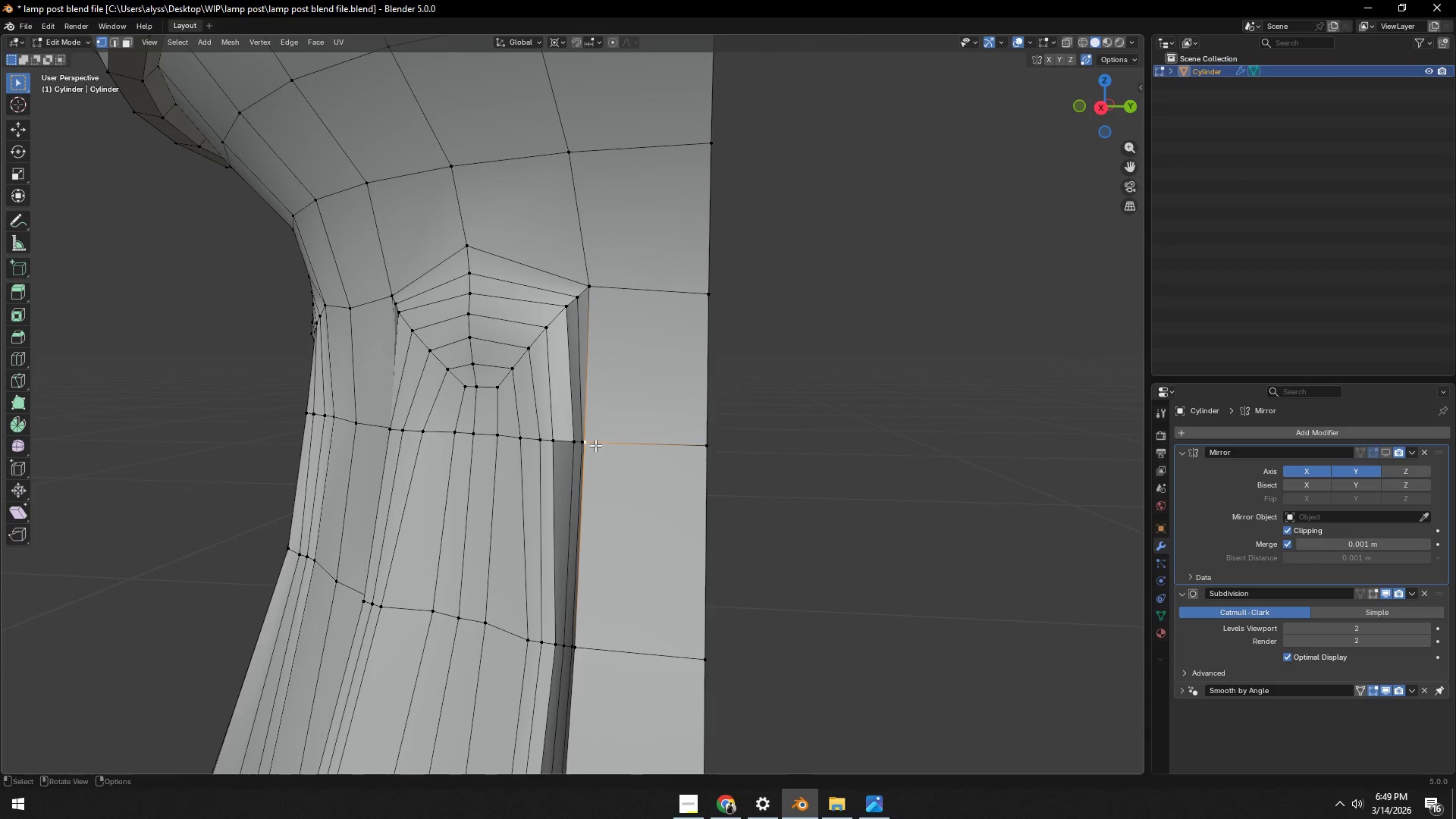 
type(gg)
 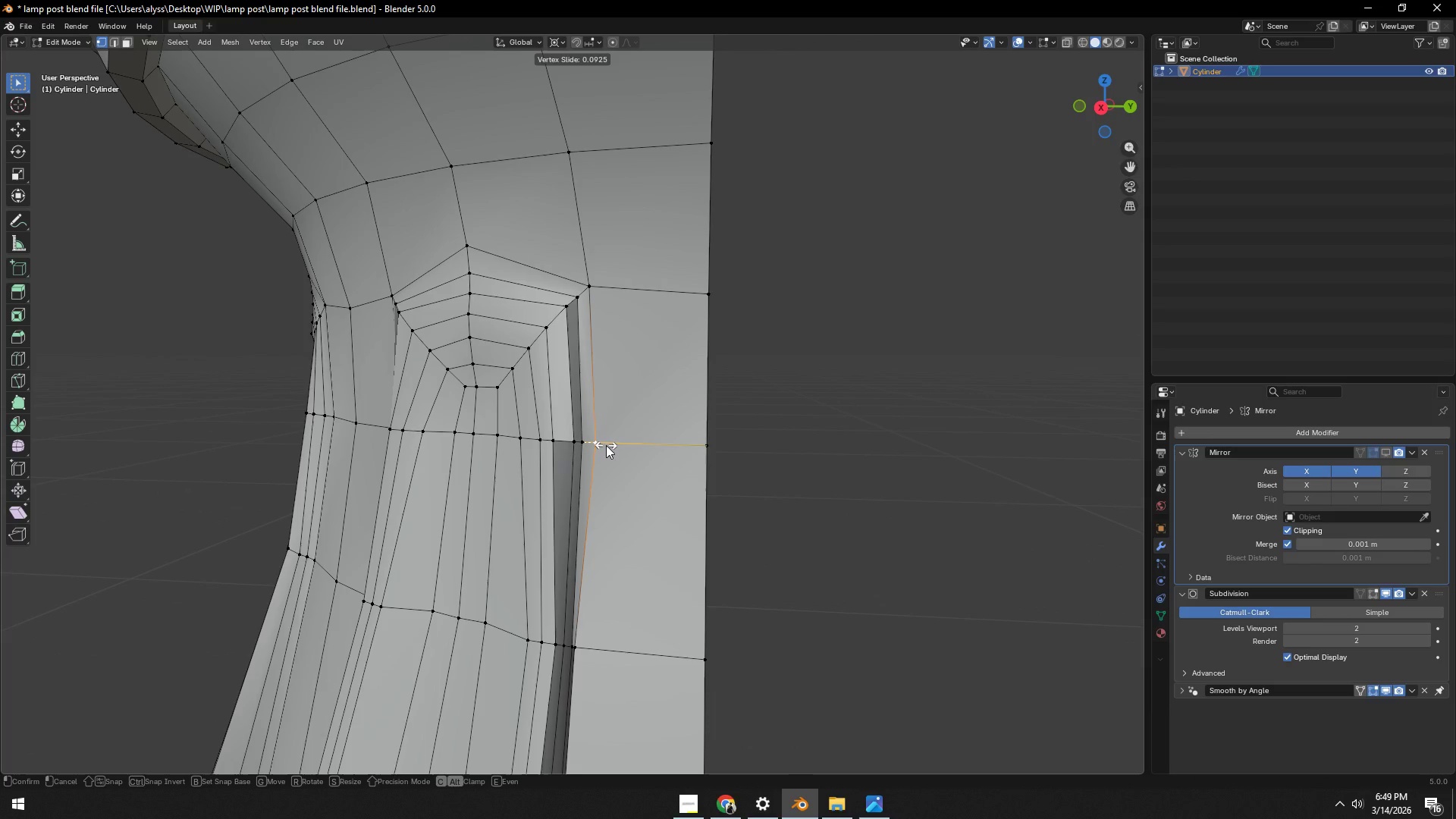 
left_click([606, 445])
 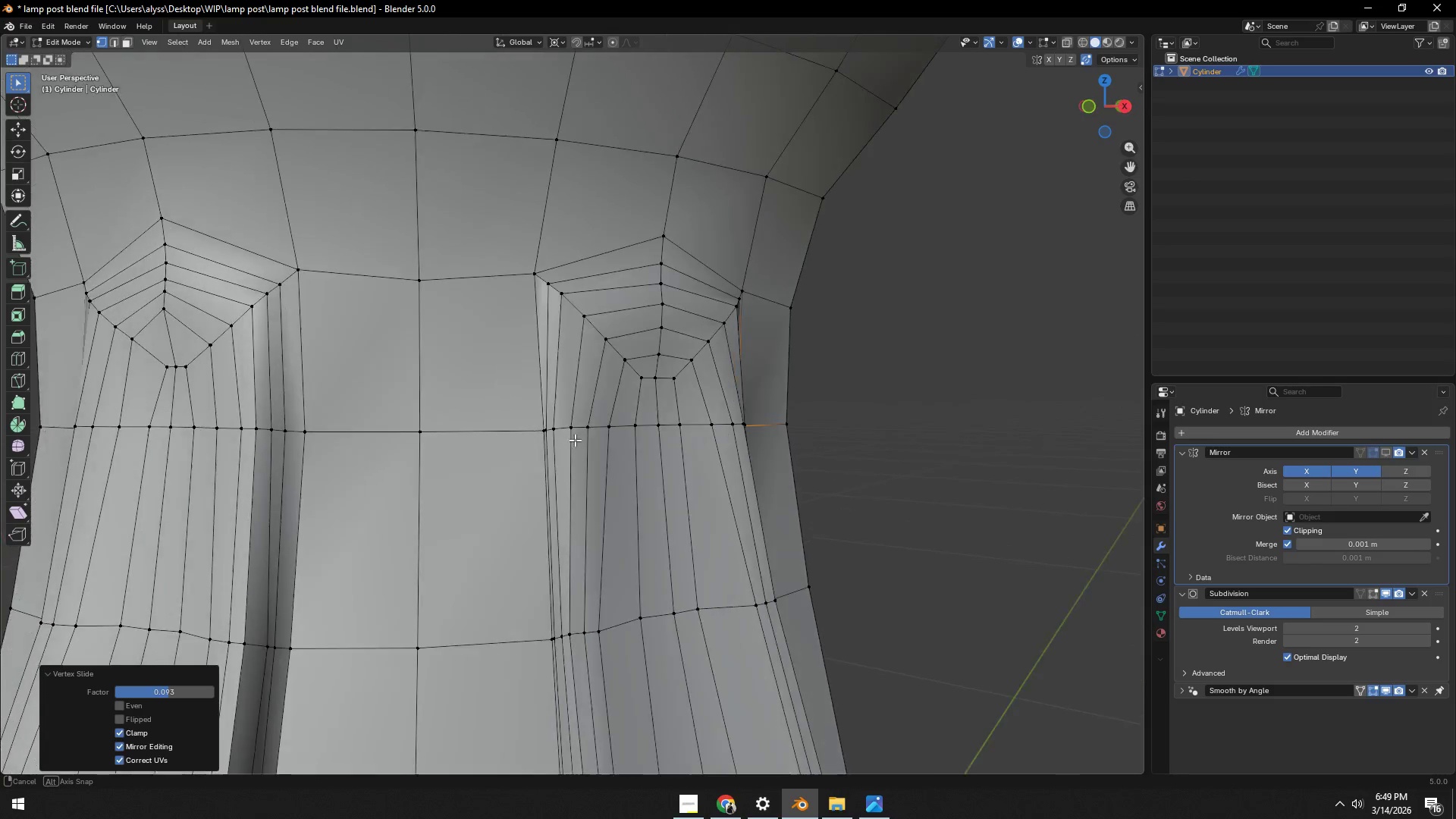 
left_click([539, 435])
 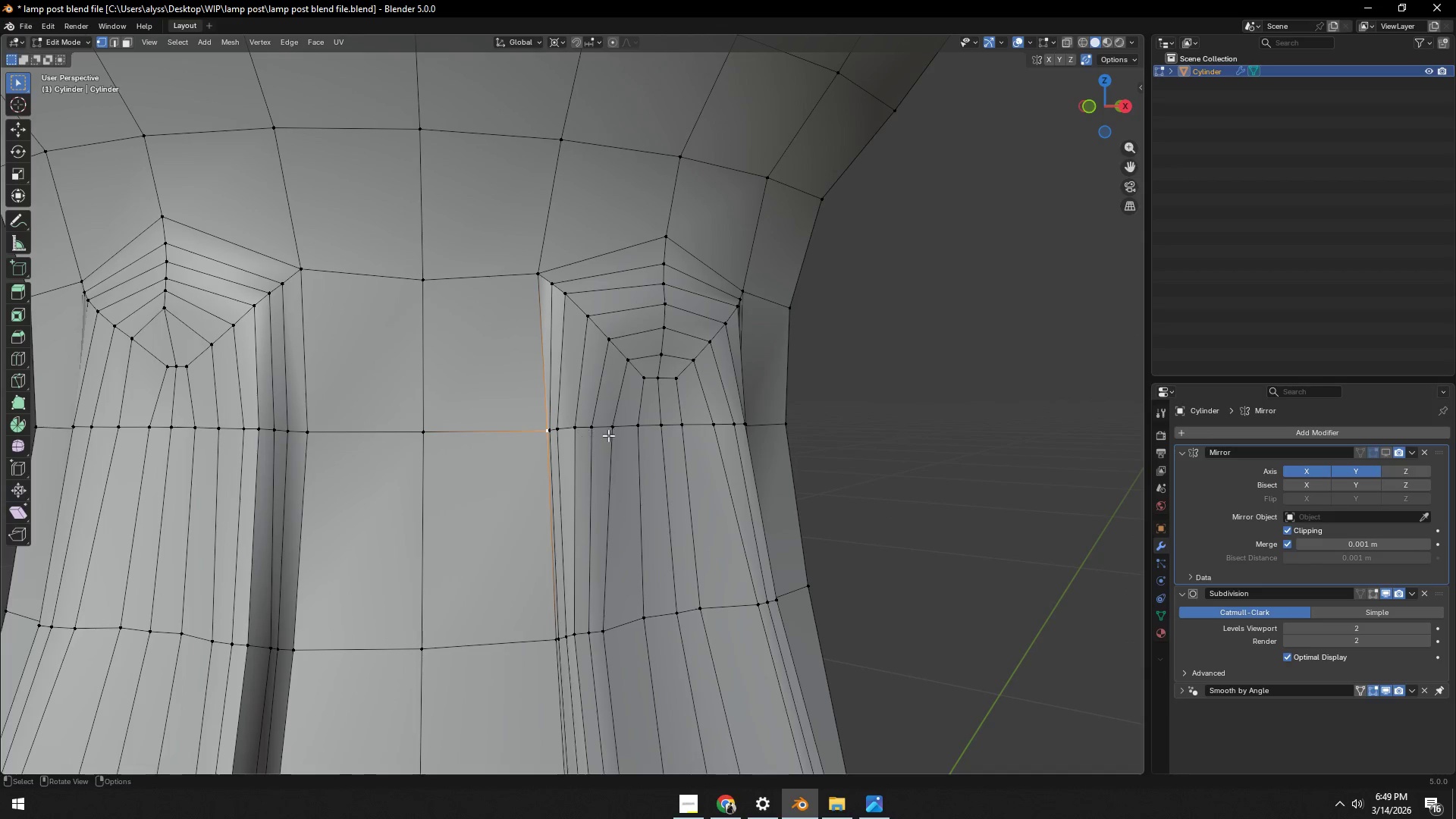 
type(gg)
 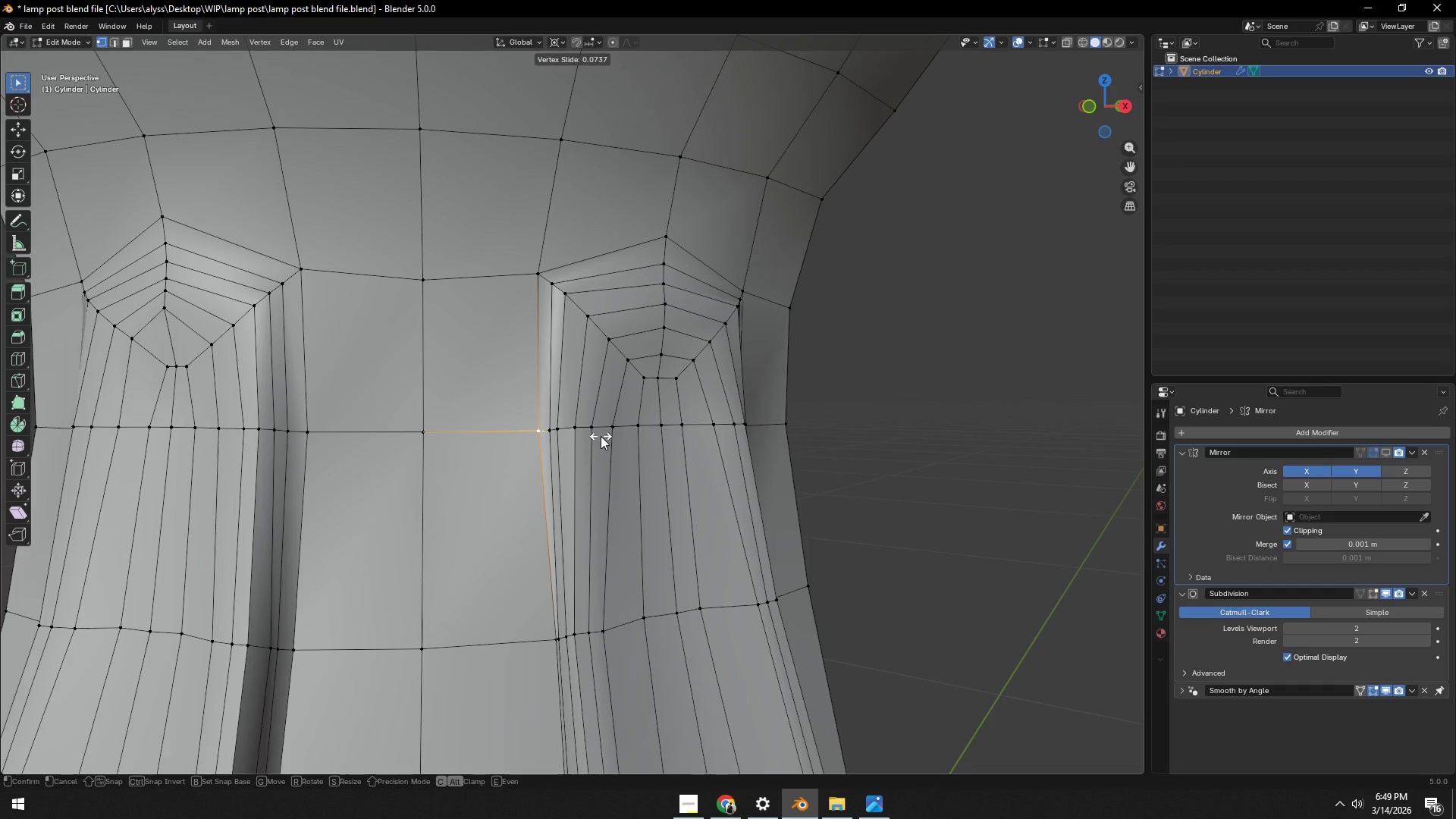 
left_click([600, 436])
 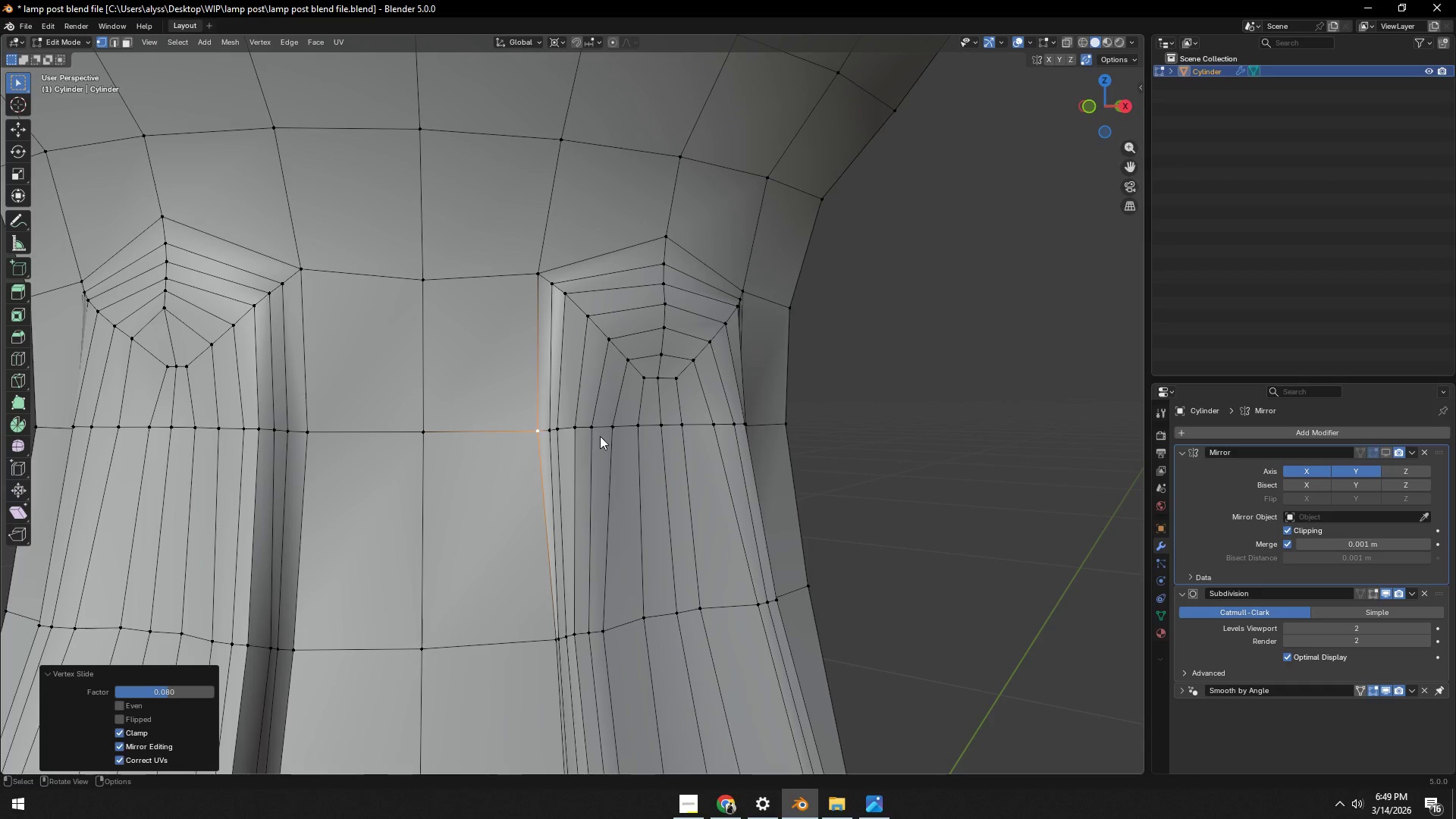 
key(Tab)
 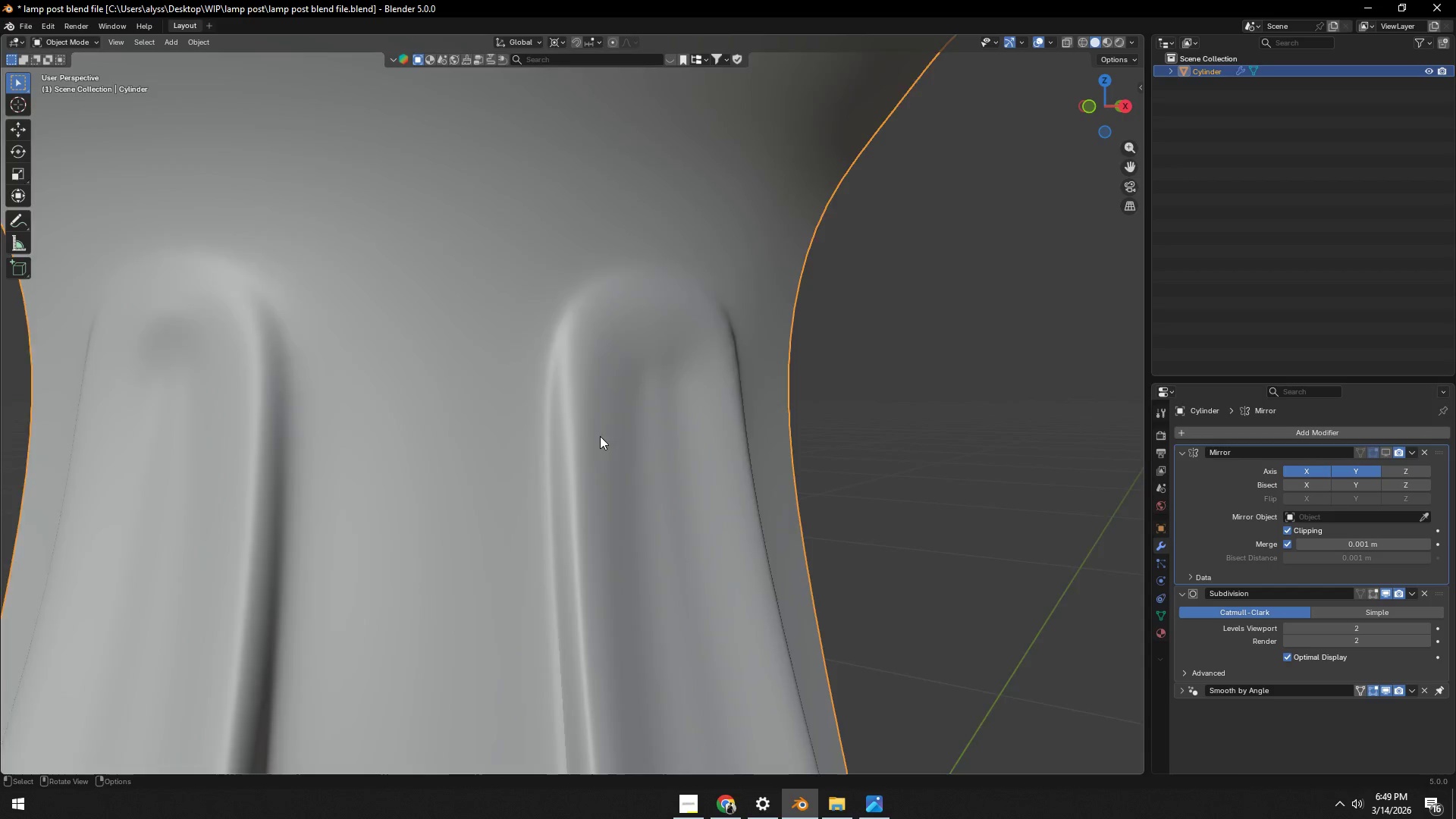 
scroll: coordinate [600, 436], scroll_direction: down, amount: 5.0
 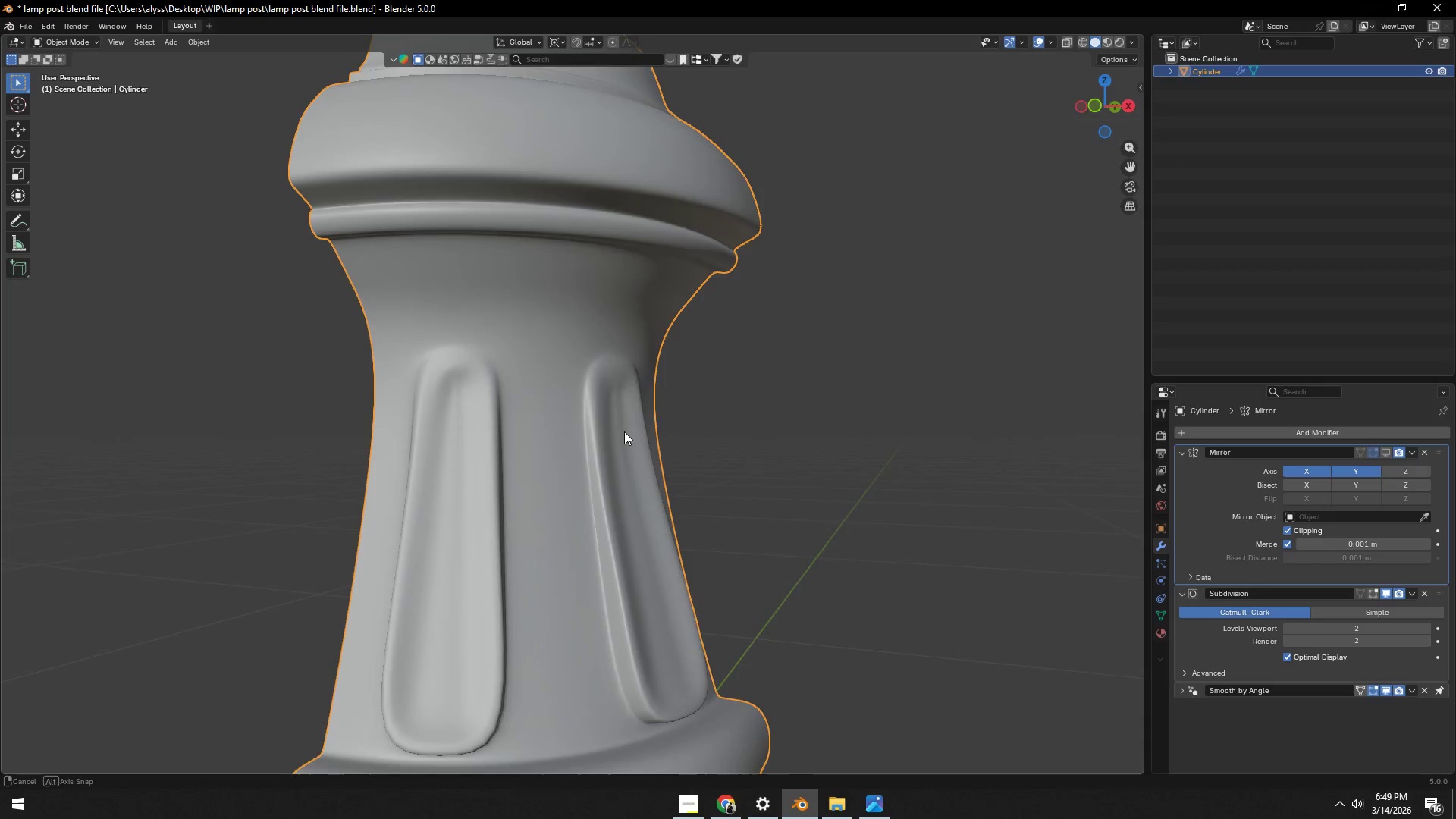 
key(Tab)
 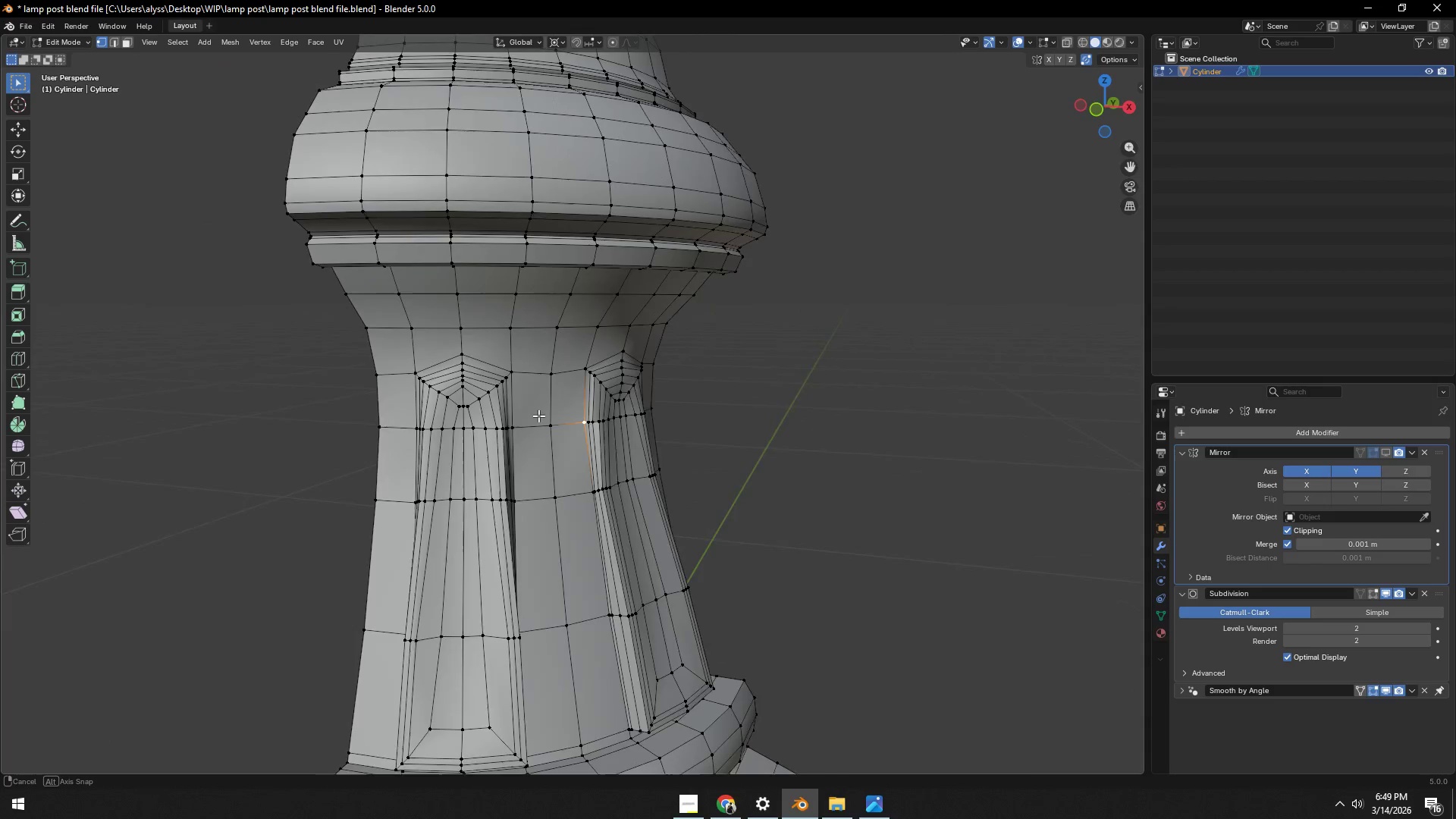 
hold_key(key=ShiftLeft, duration=0.55)
 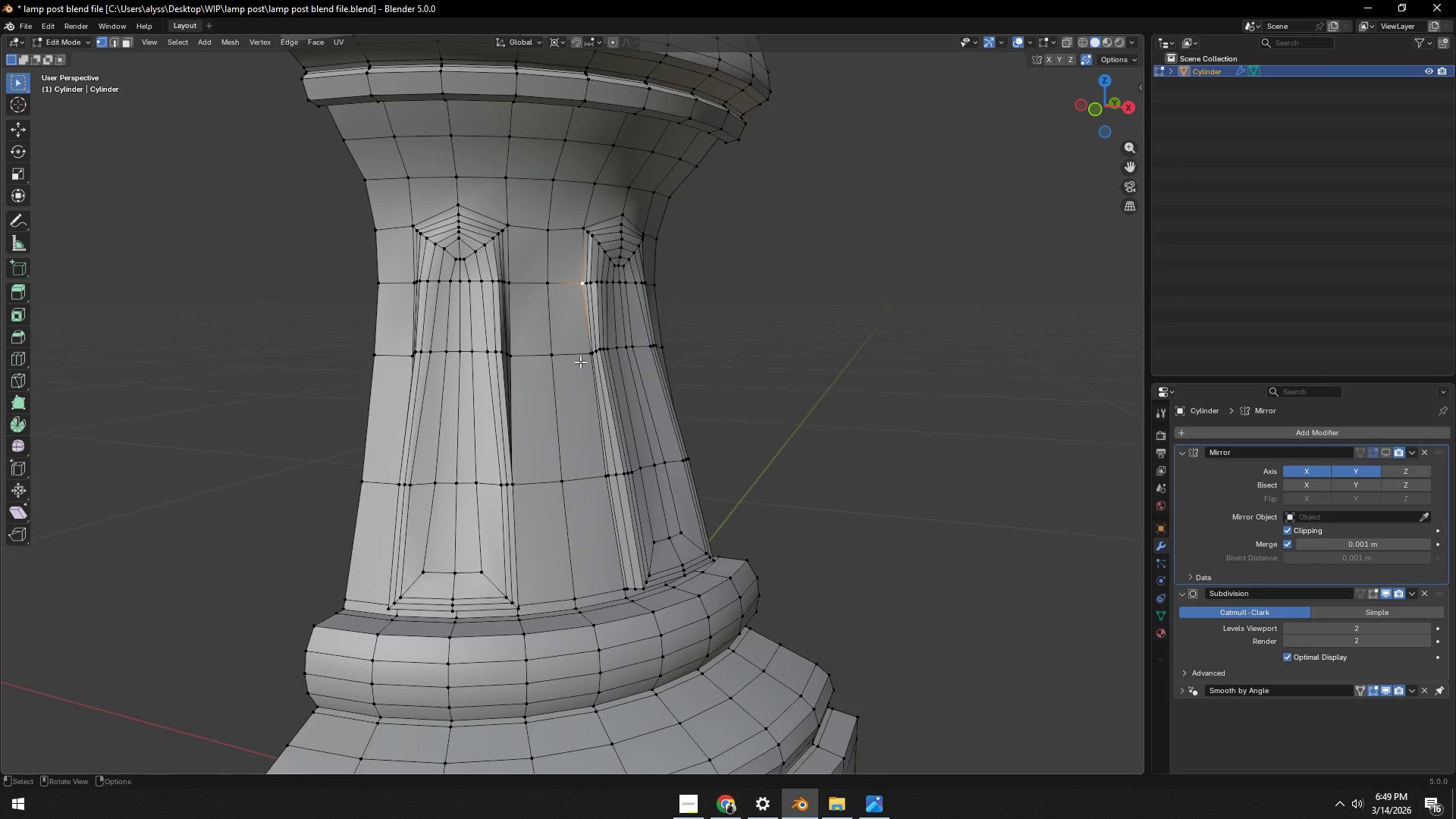 
scroll: coordinate [580, 362], scroll_direction: up, amount: 4.0
 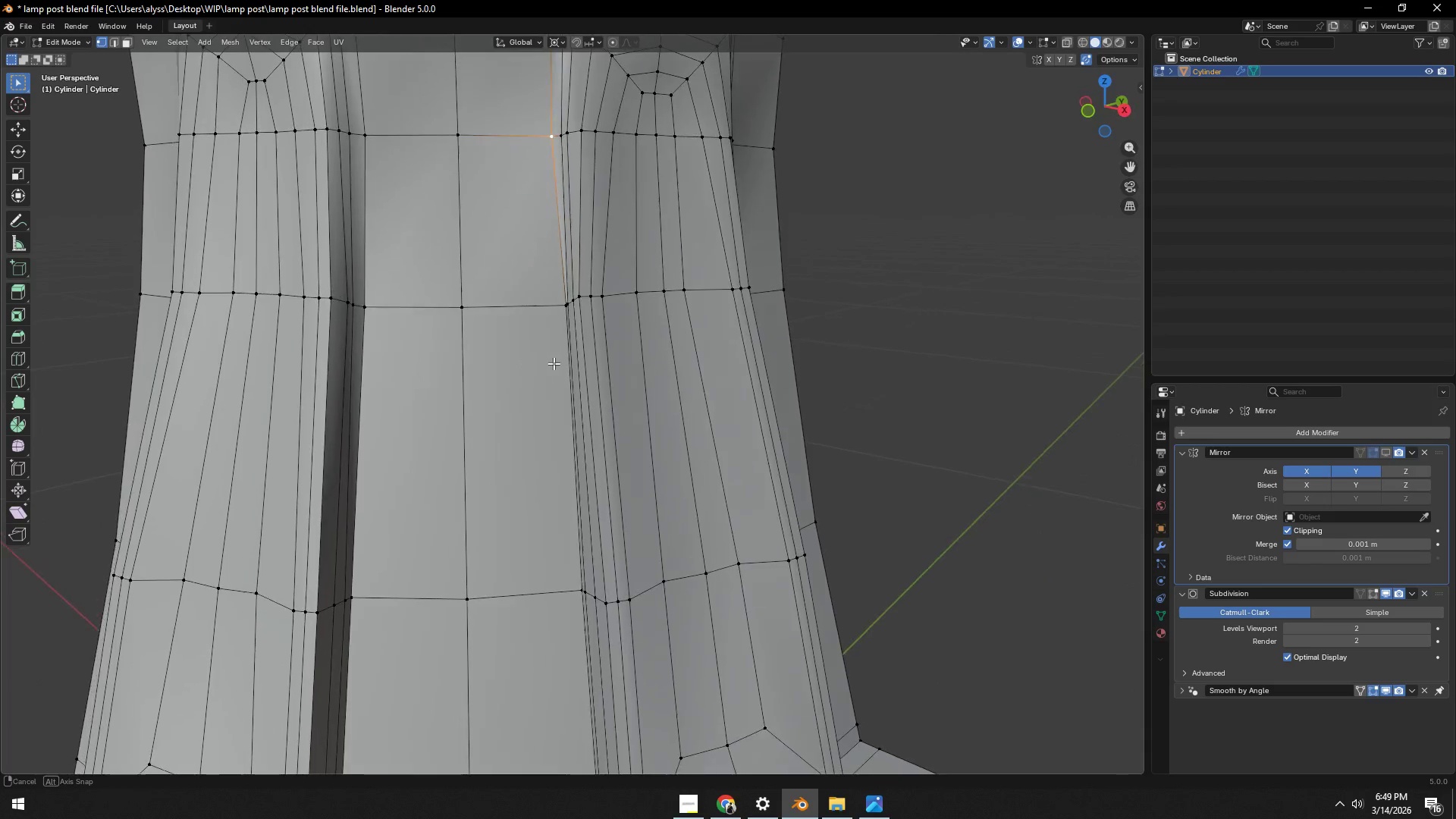 
scroll: coordinate [504, 367], scroll_direction: down, amount: 1.0
 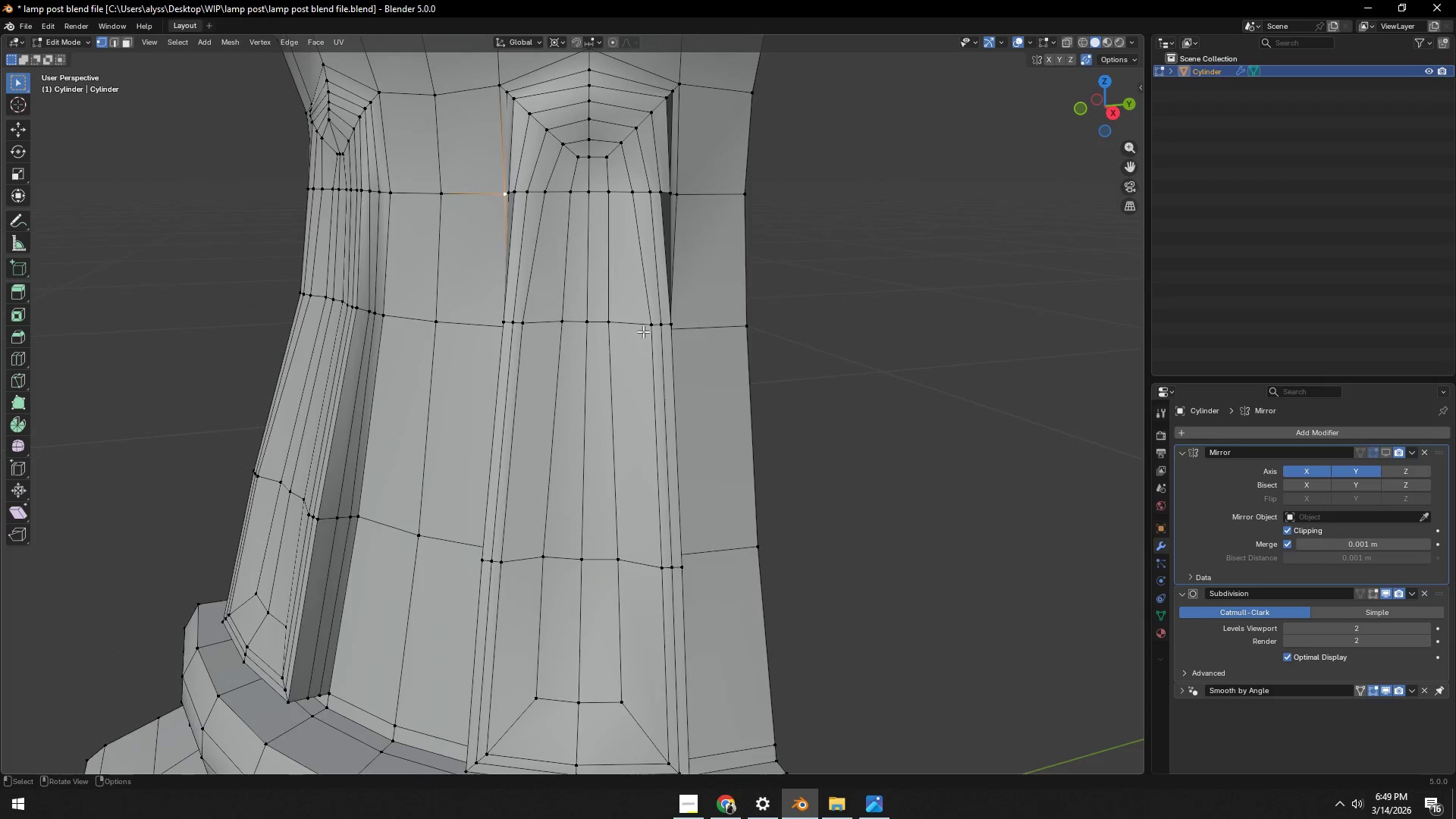 
left_click([654, 324])
 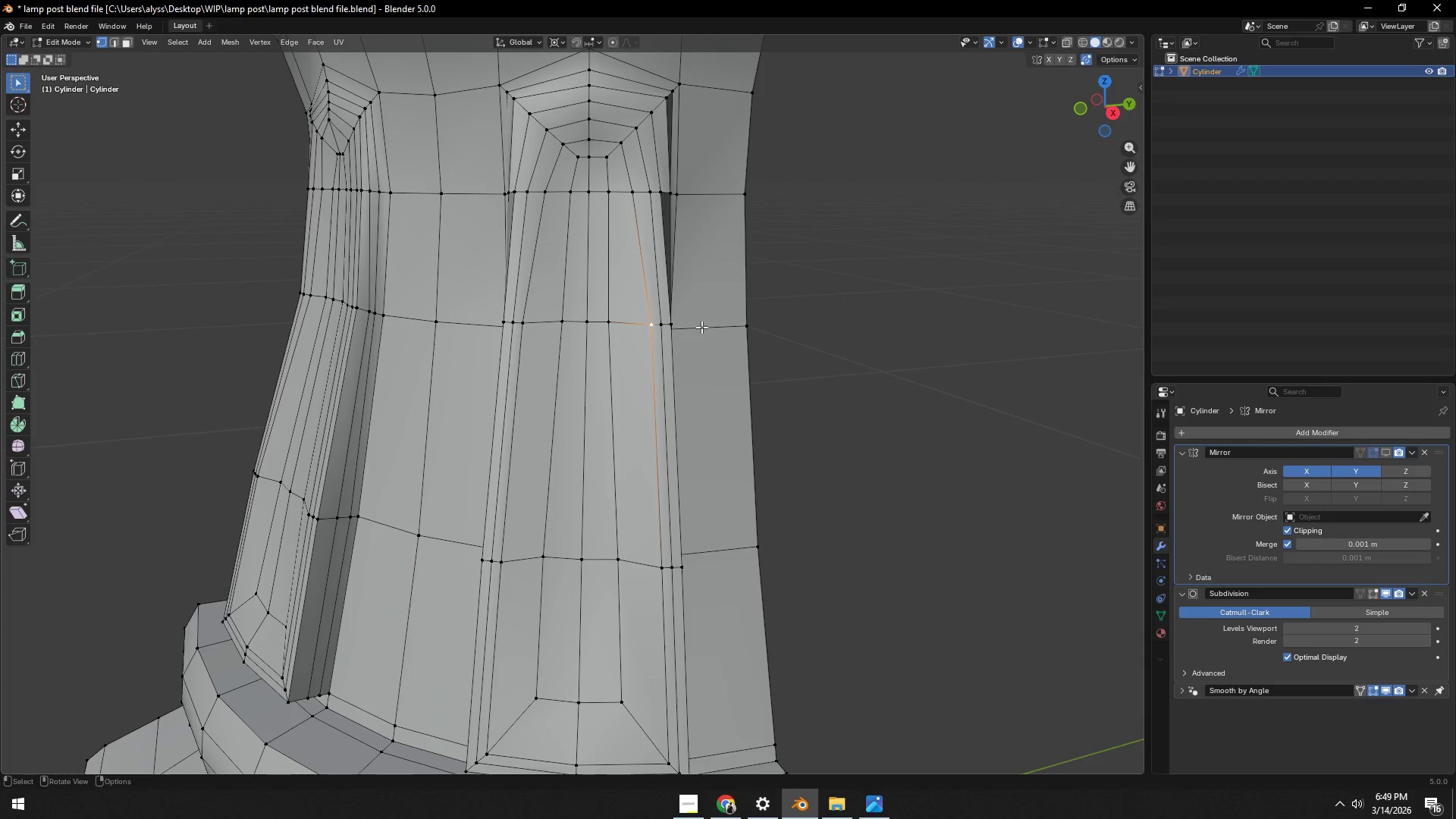 
type(gg)
 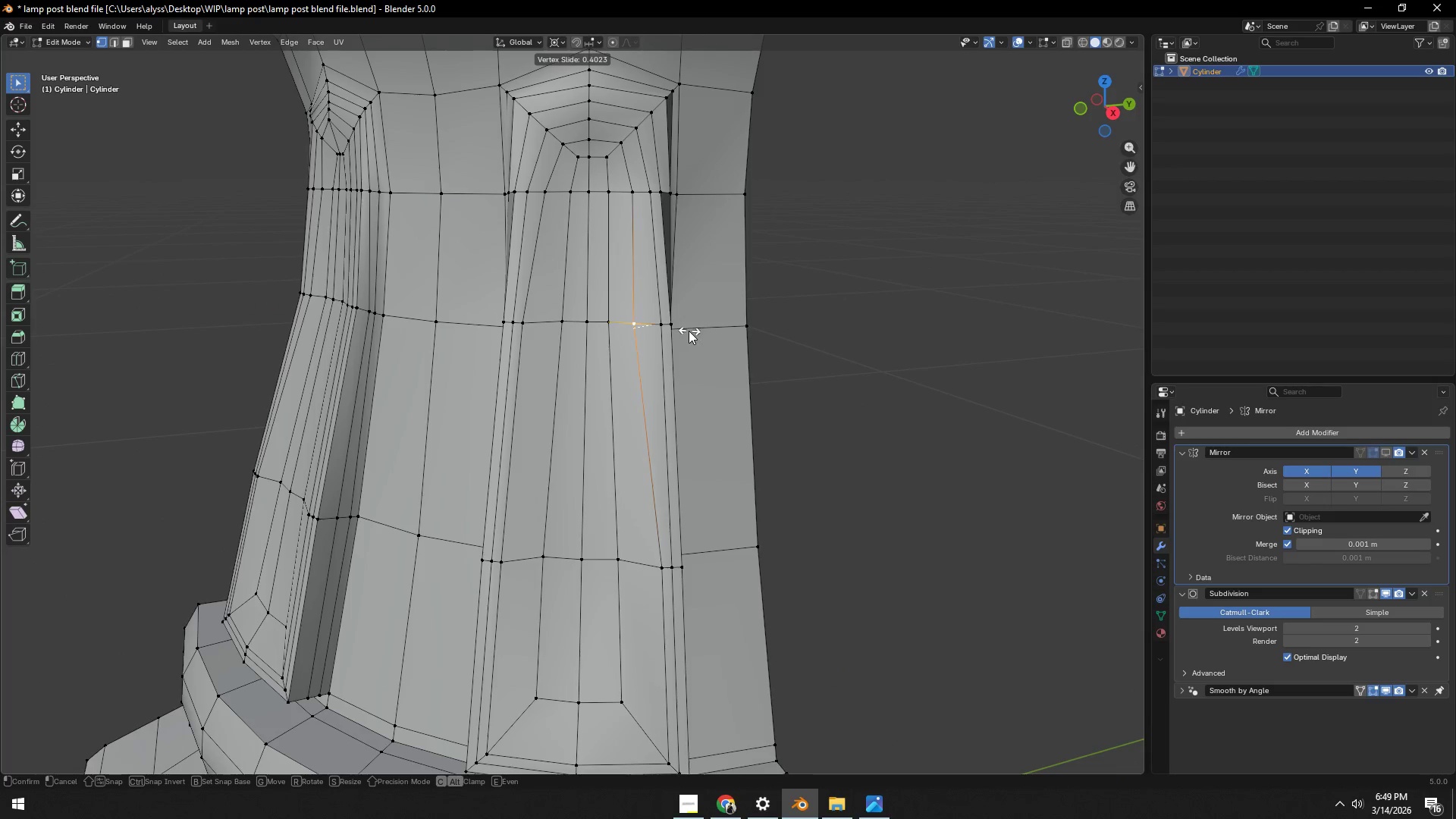 
left_click([688, 331])
 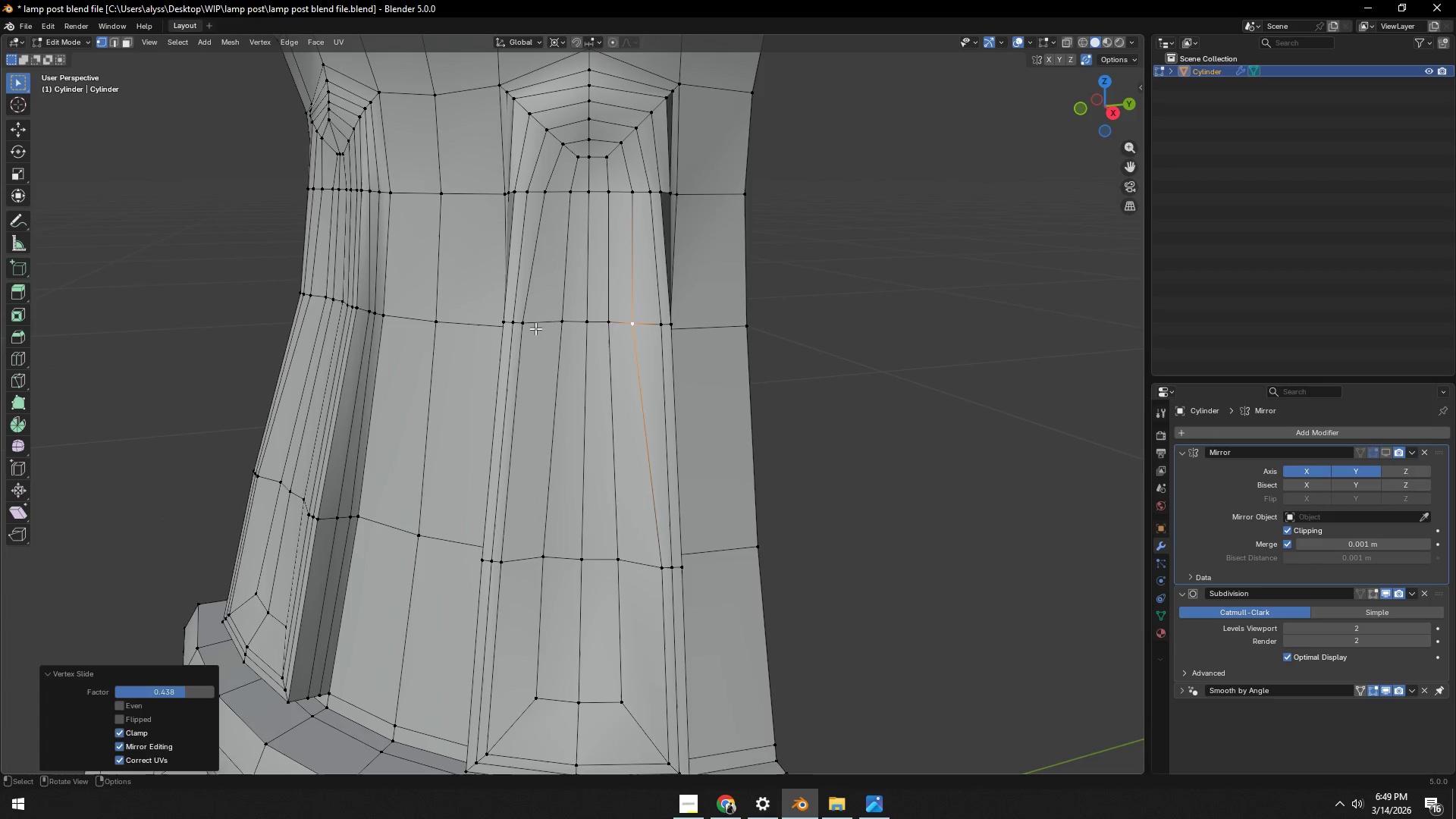 
left_click([529, 328])
 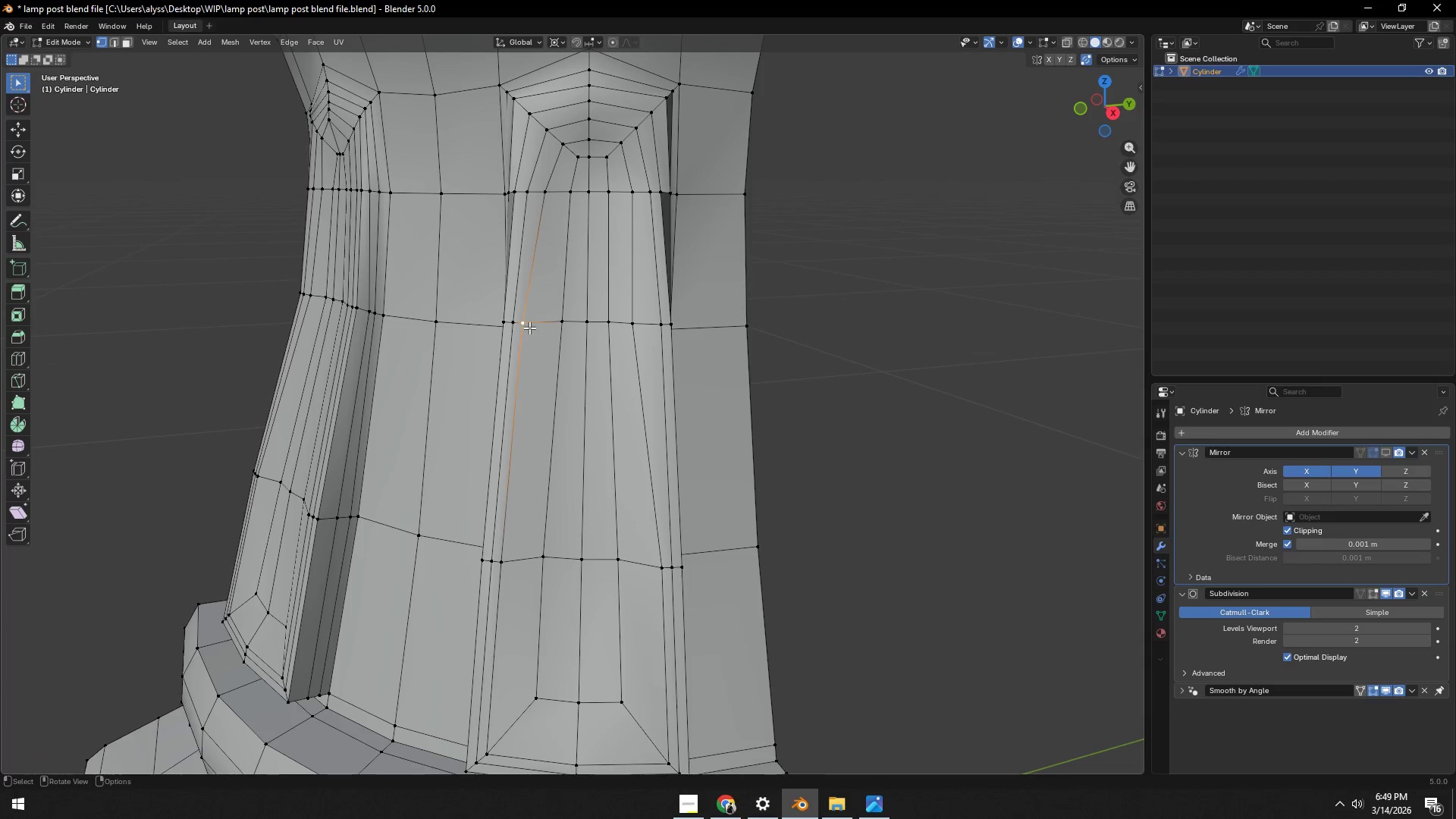 
type(gg)
 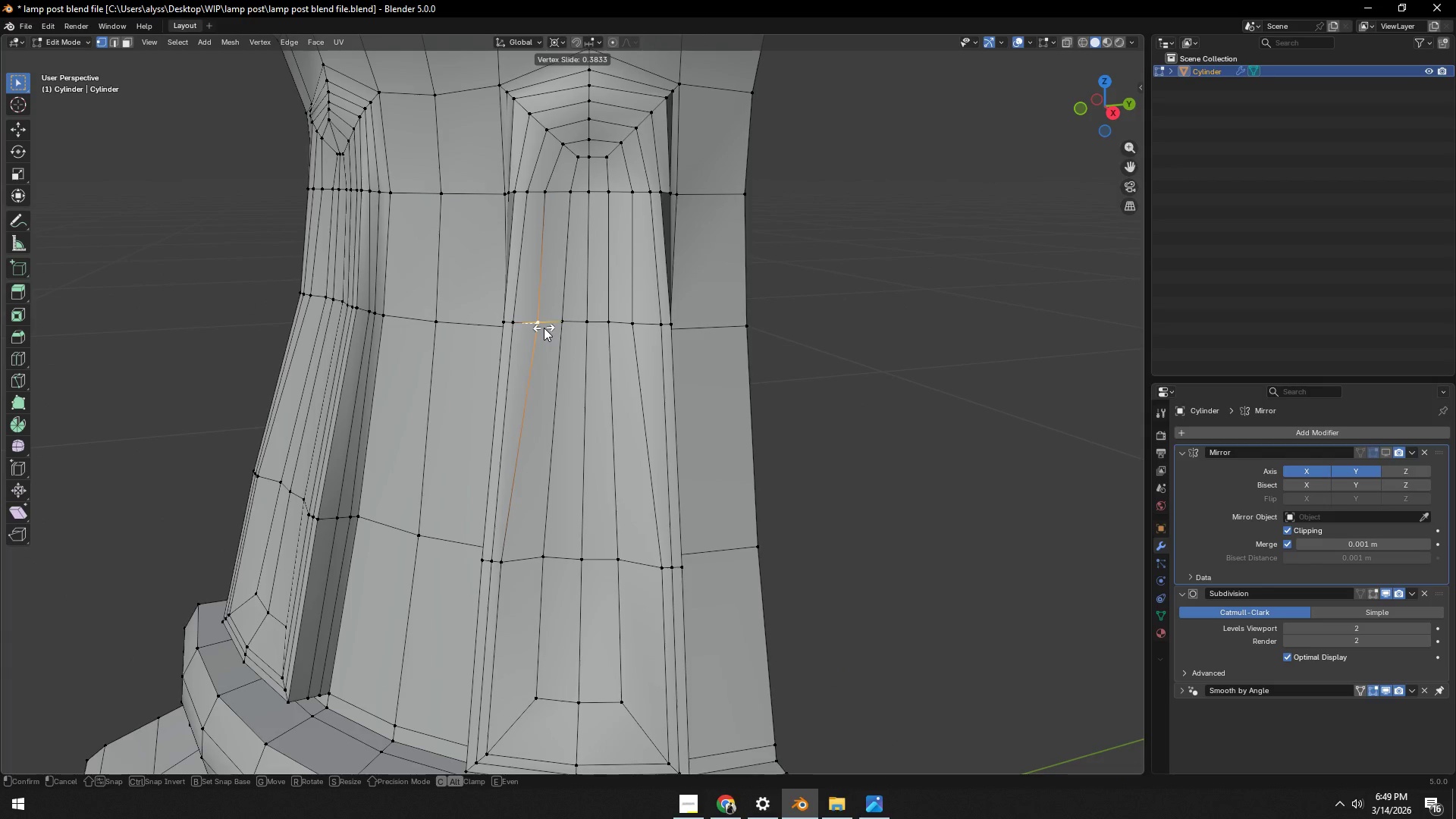 
left_click([543, 328])
 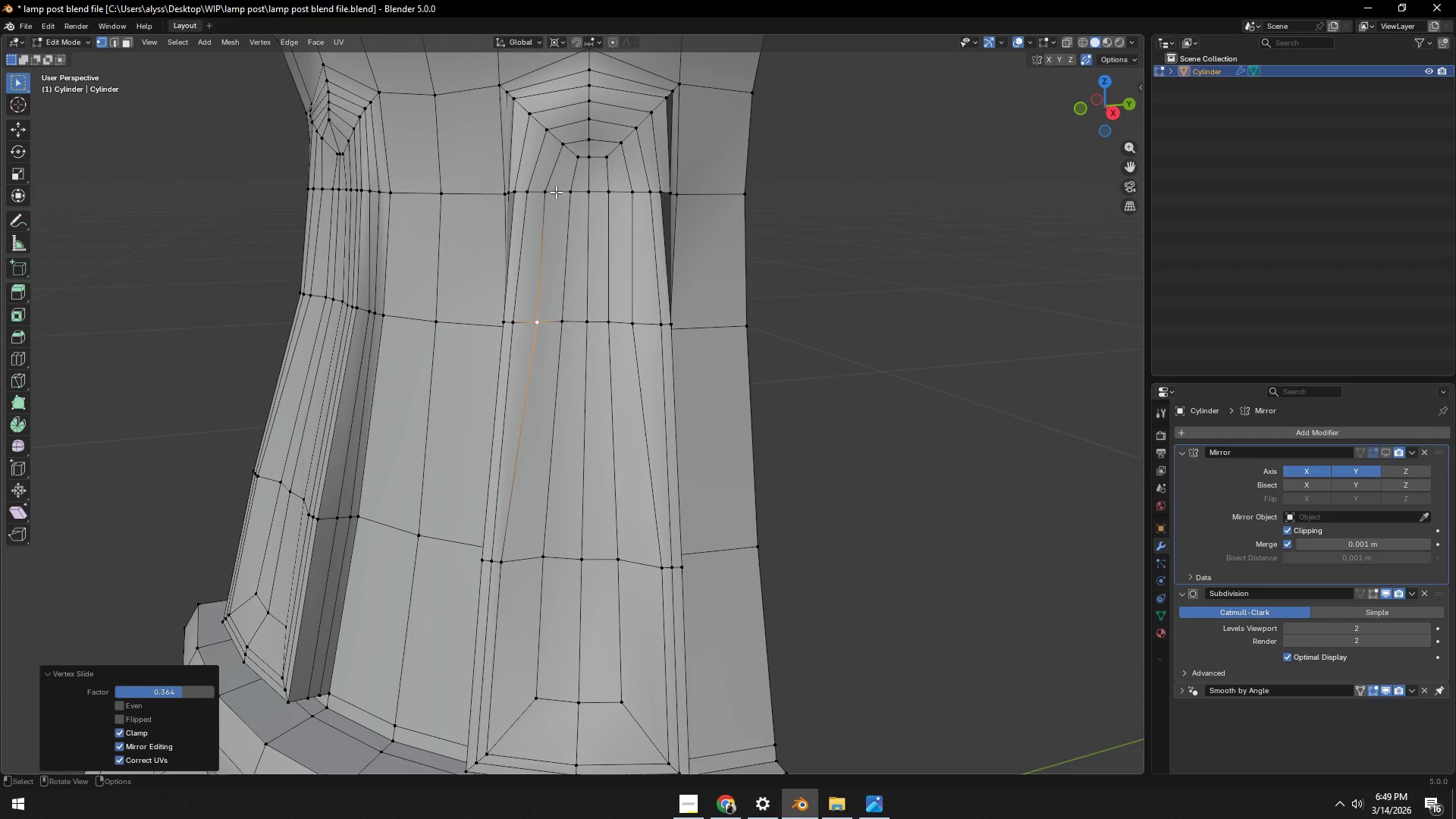 
left_click([550, 193])
 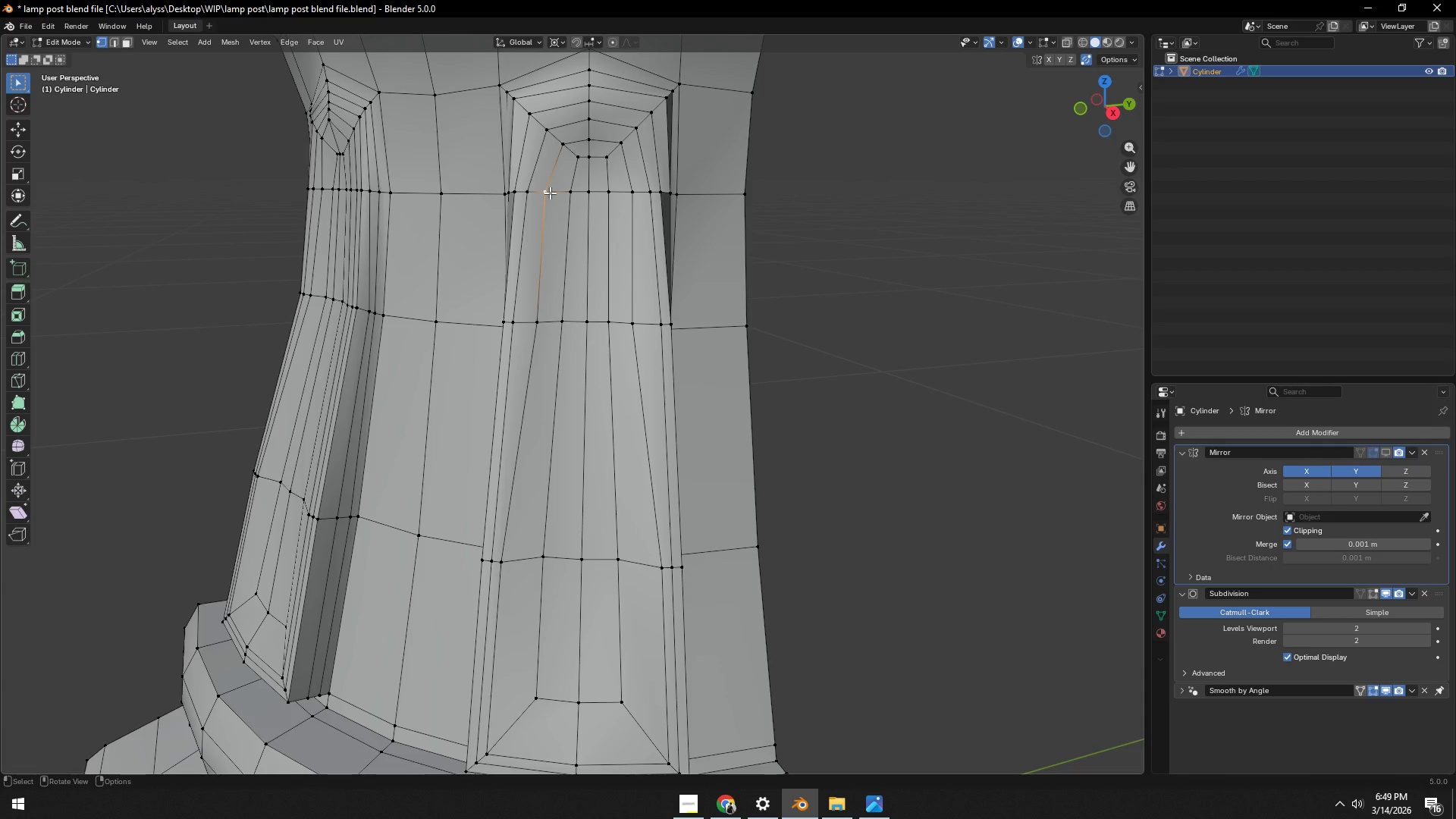 
type(gg)
 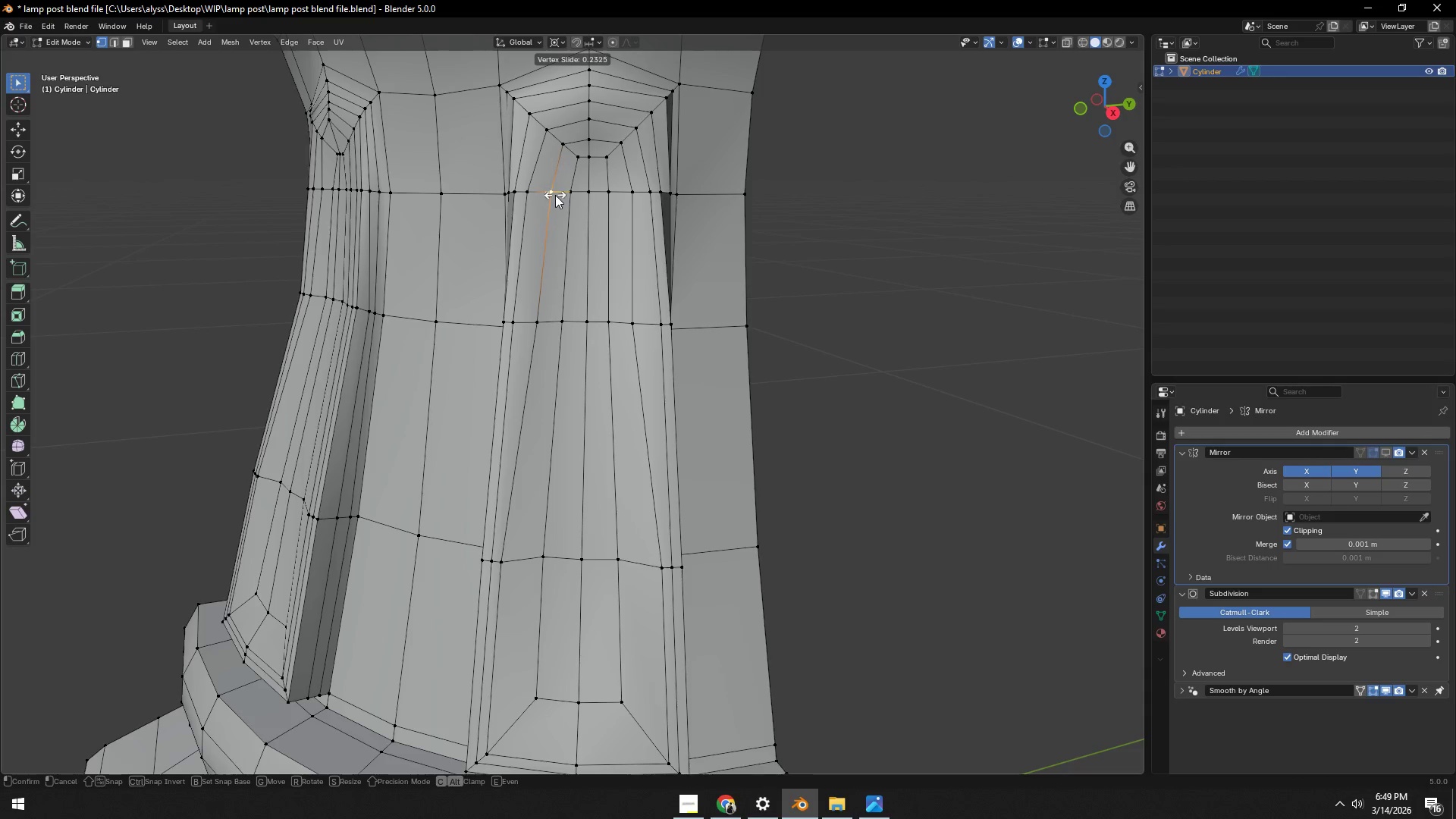 
left_click([555, 195])
 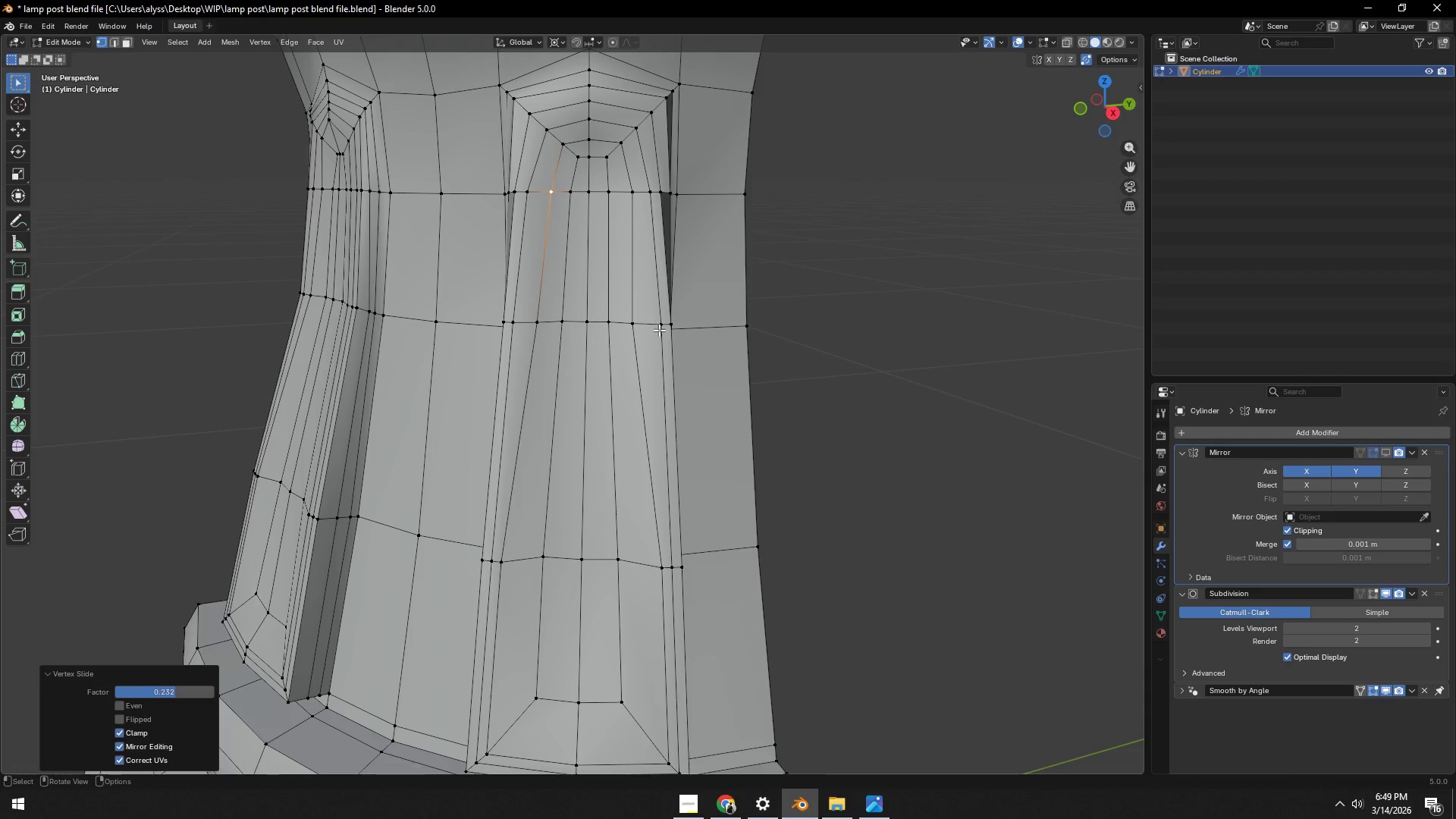 
left_click([659, 329])
 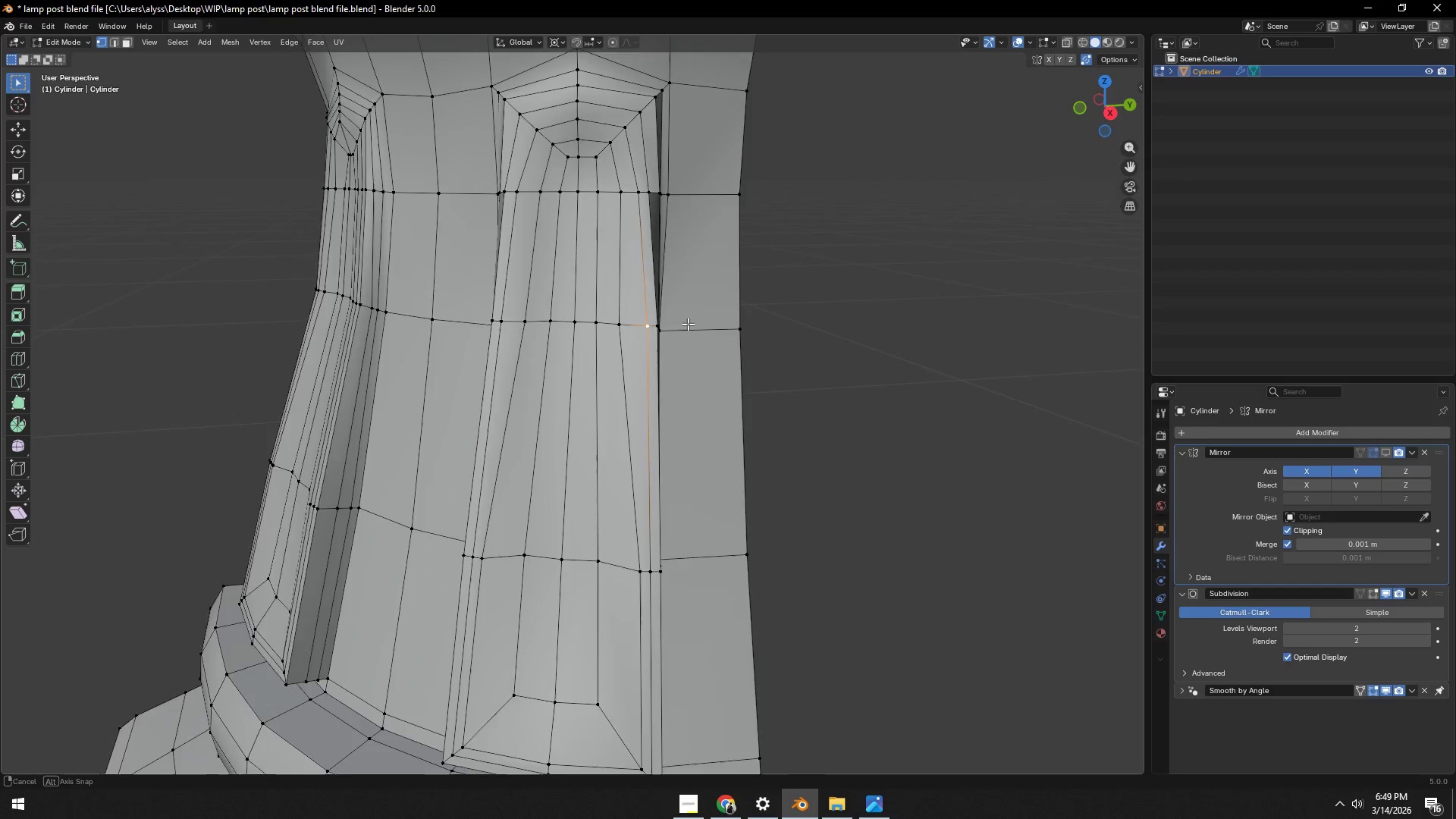 
key(G)
 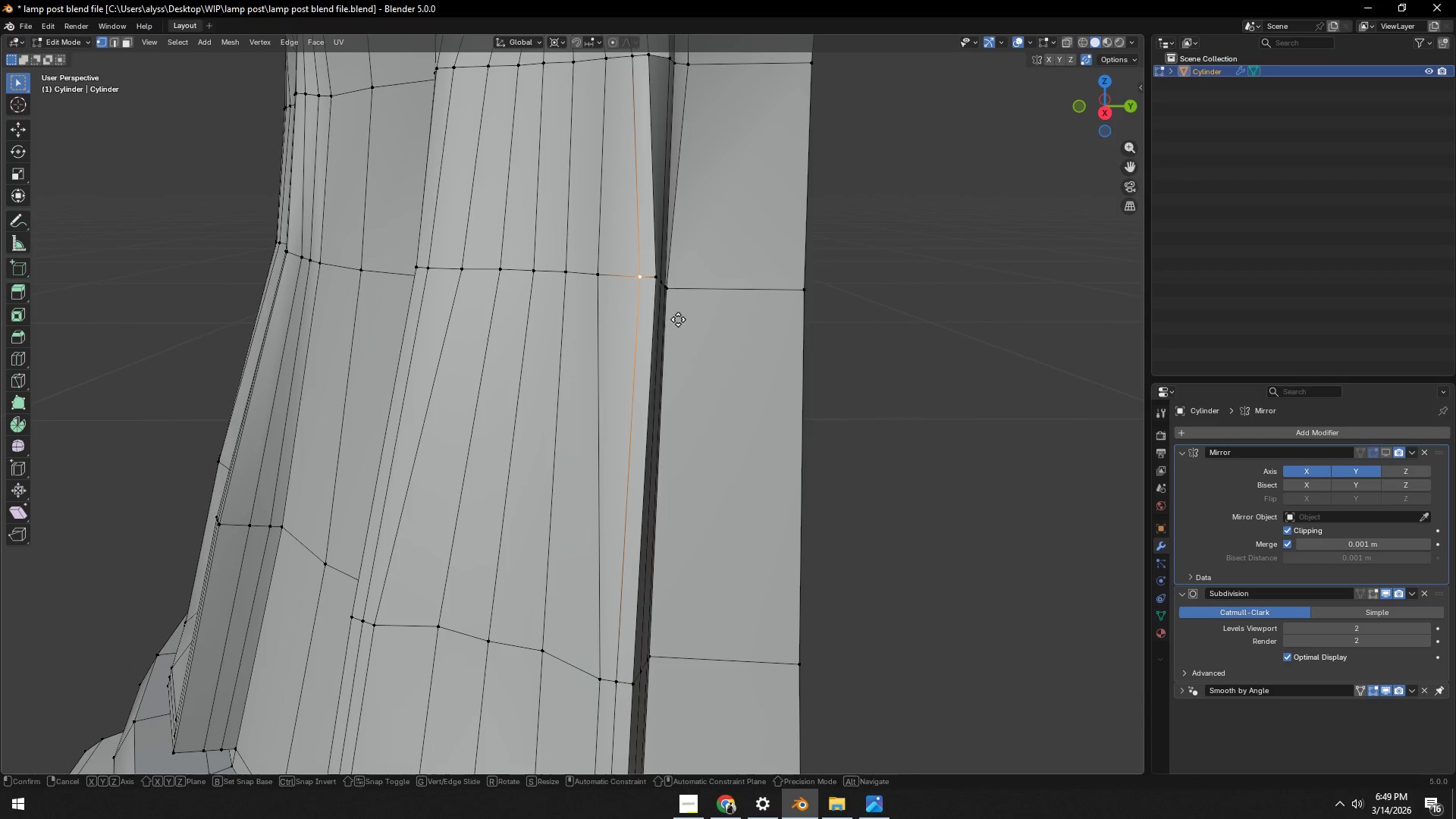 
scroll: coordinate [660, 330], scroll_direction: up, amount: 2.0
 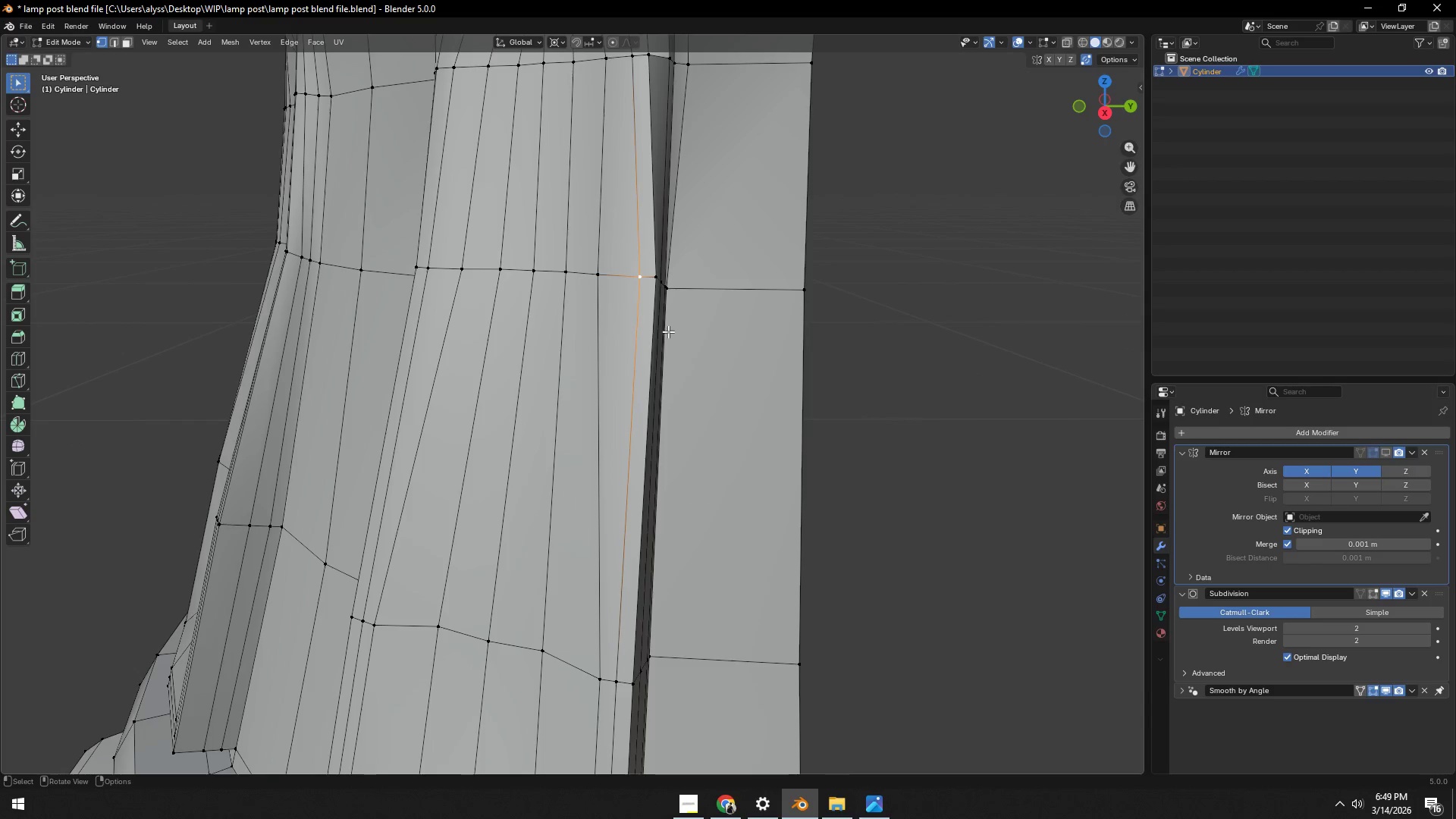 
key(G)
 